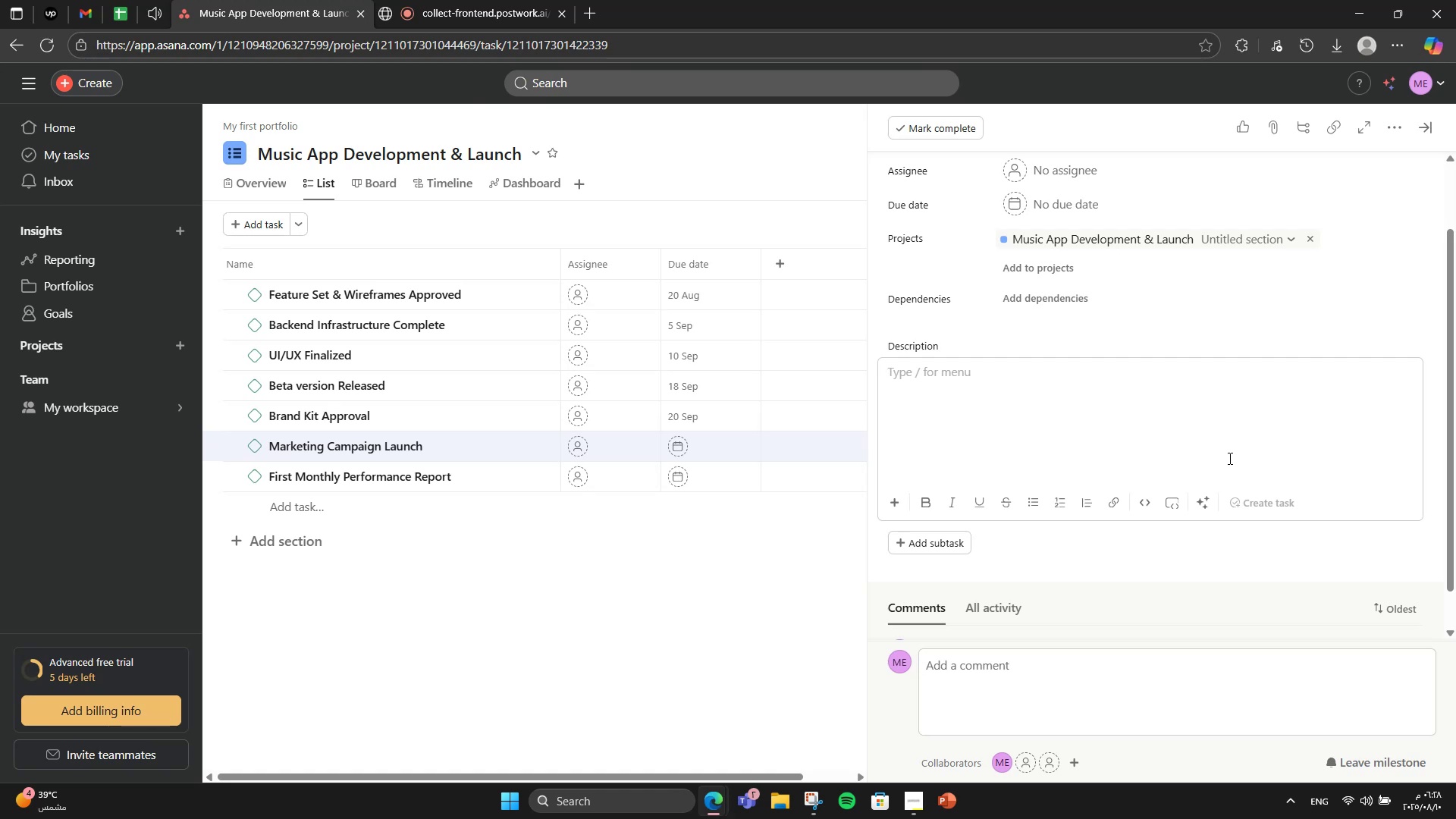 
type(Start social media, influencer, and press campaigns.)
 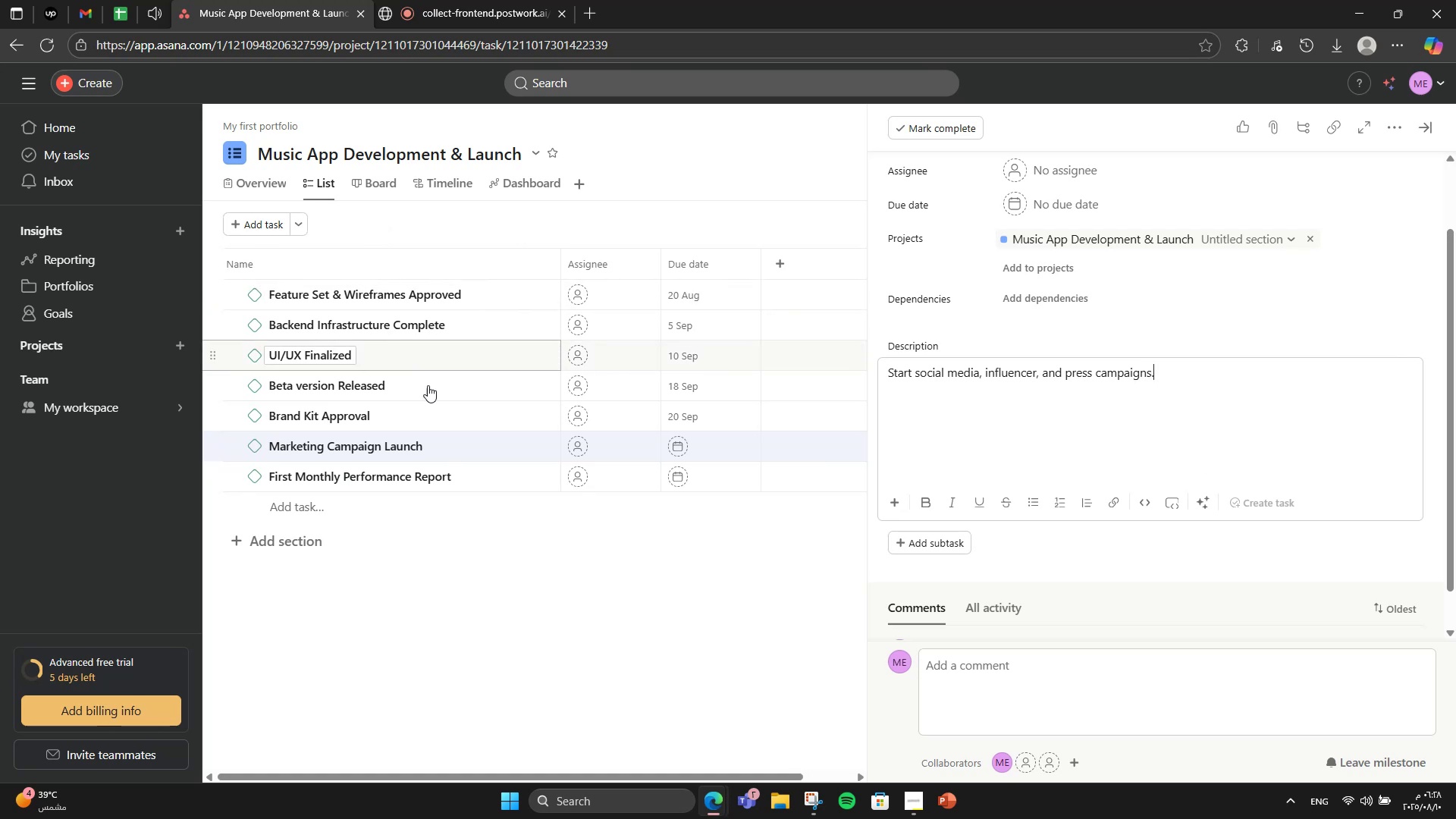 
left_click([461, 466])
 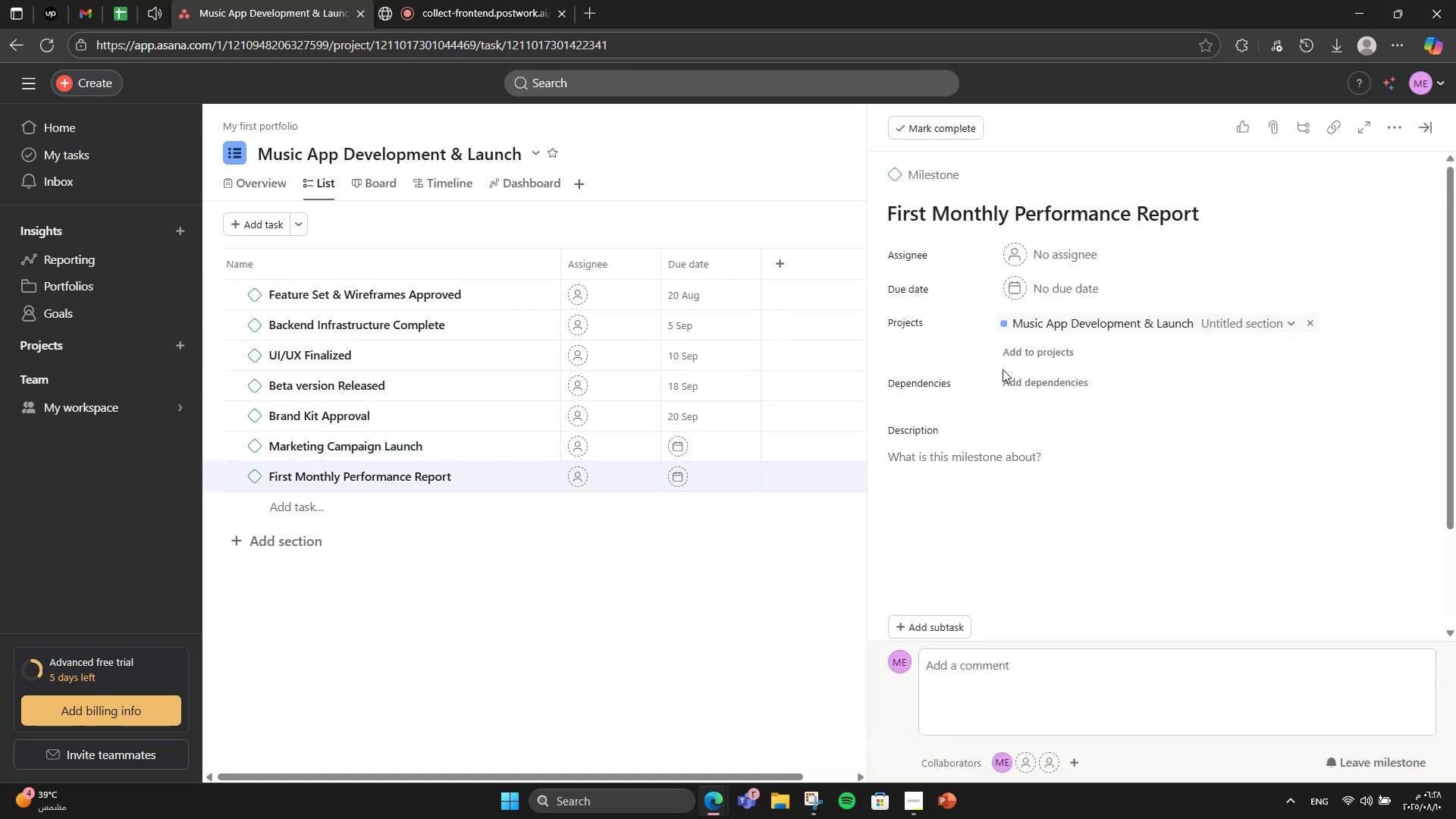 
scroll: coordinate [1016, 379], scroll_direction: down, amount: 2.0
 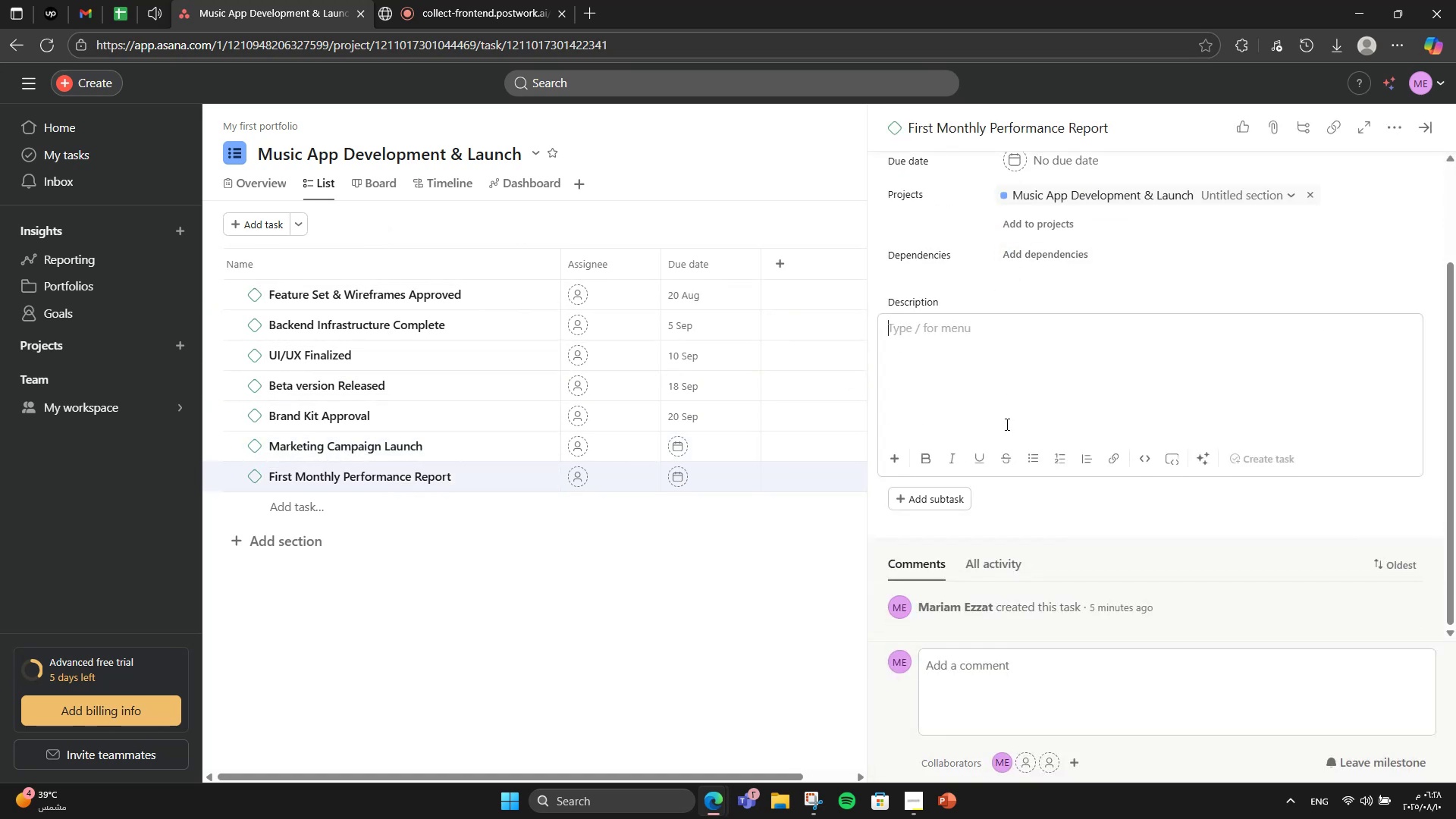 
key(Shift+ShiftLeft)
 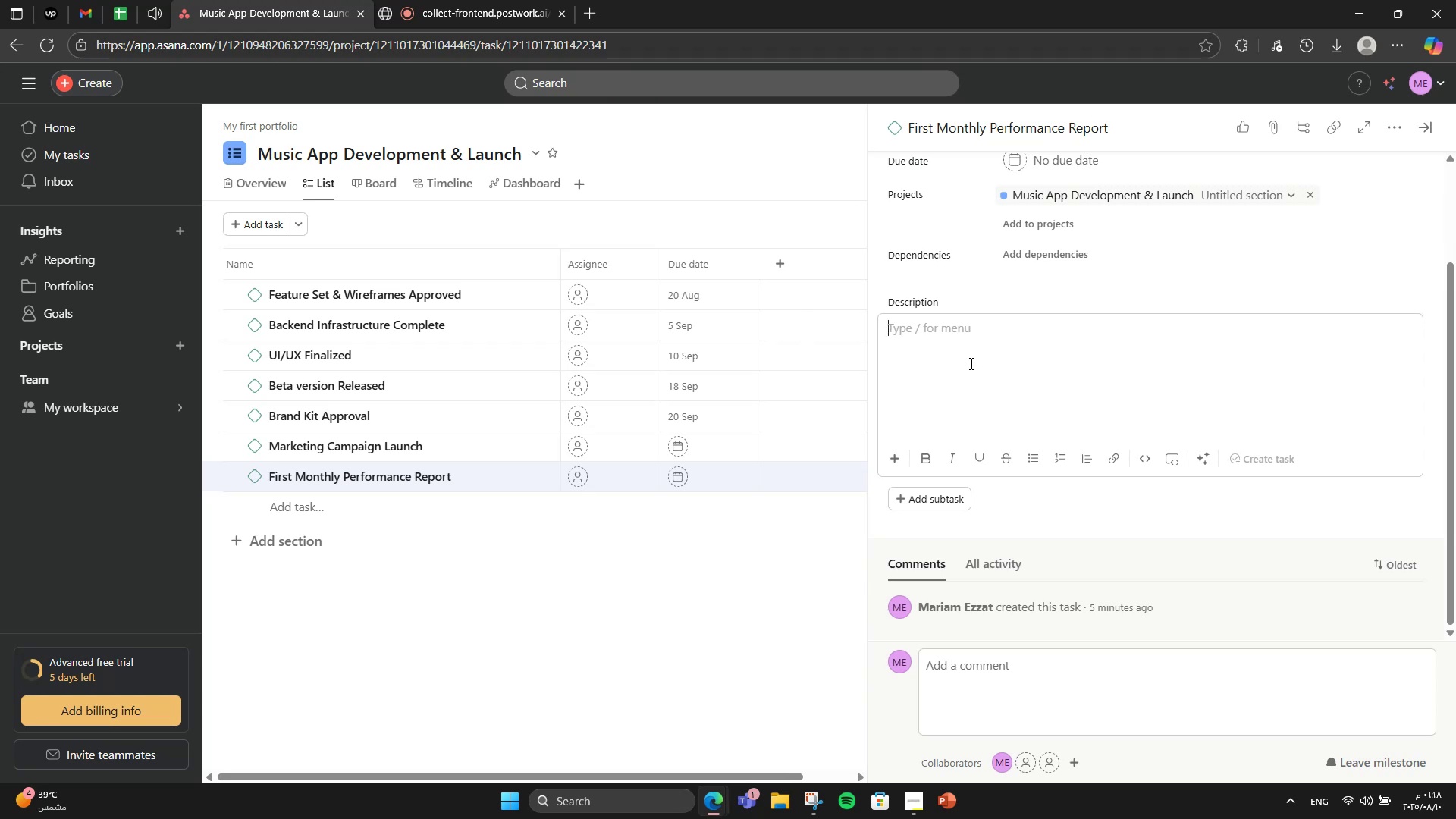 
wait(6.58)
 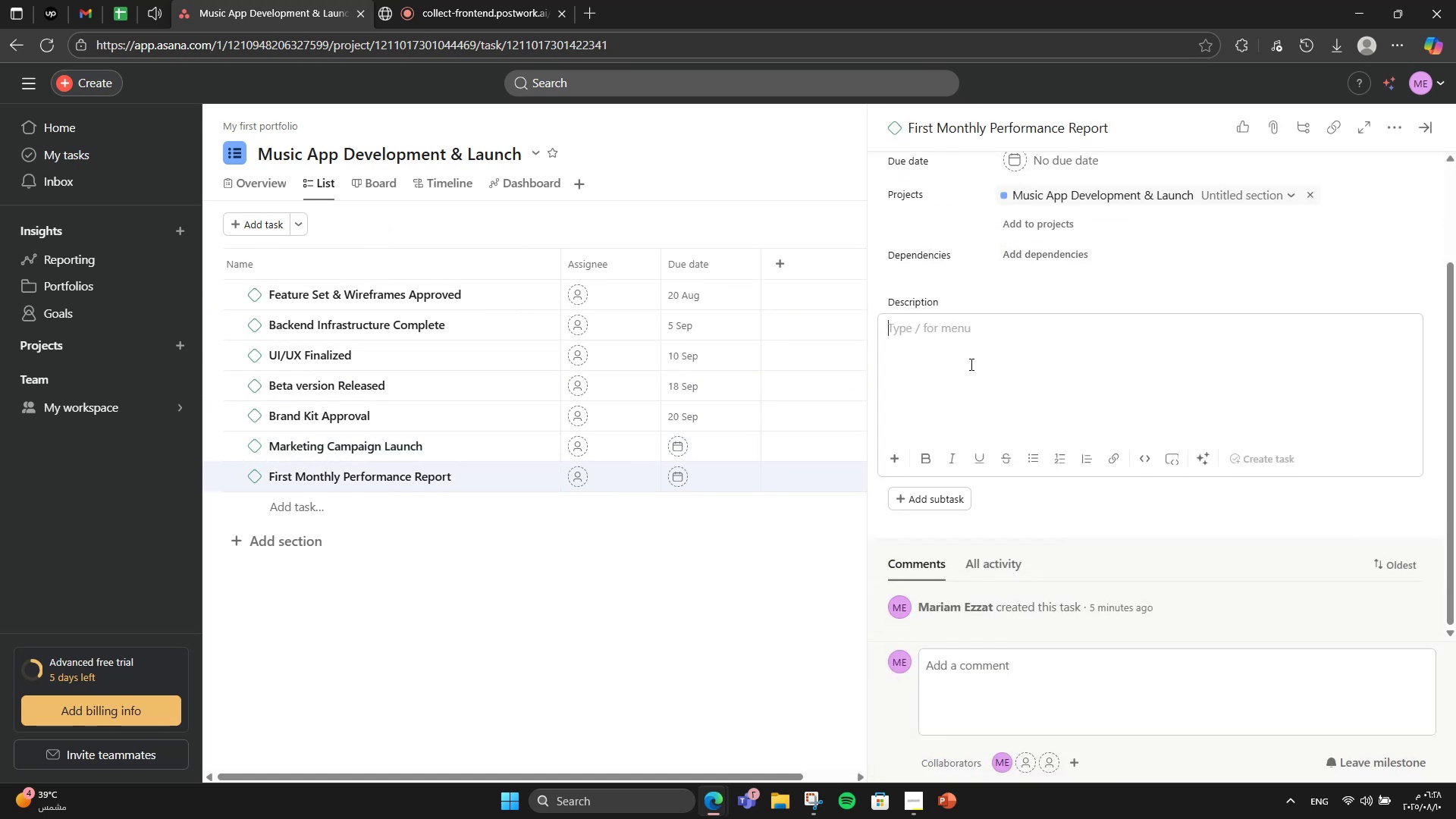 
left_click([970, 363])
 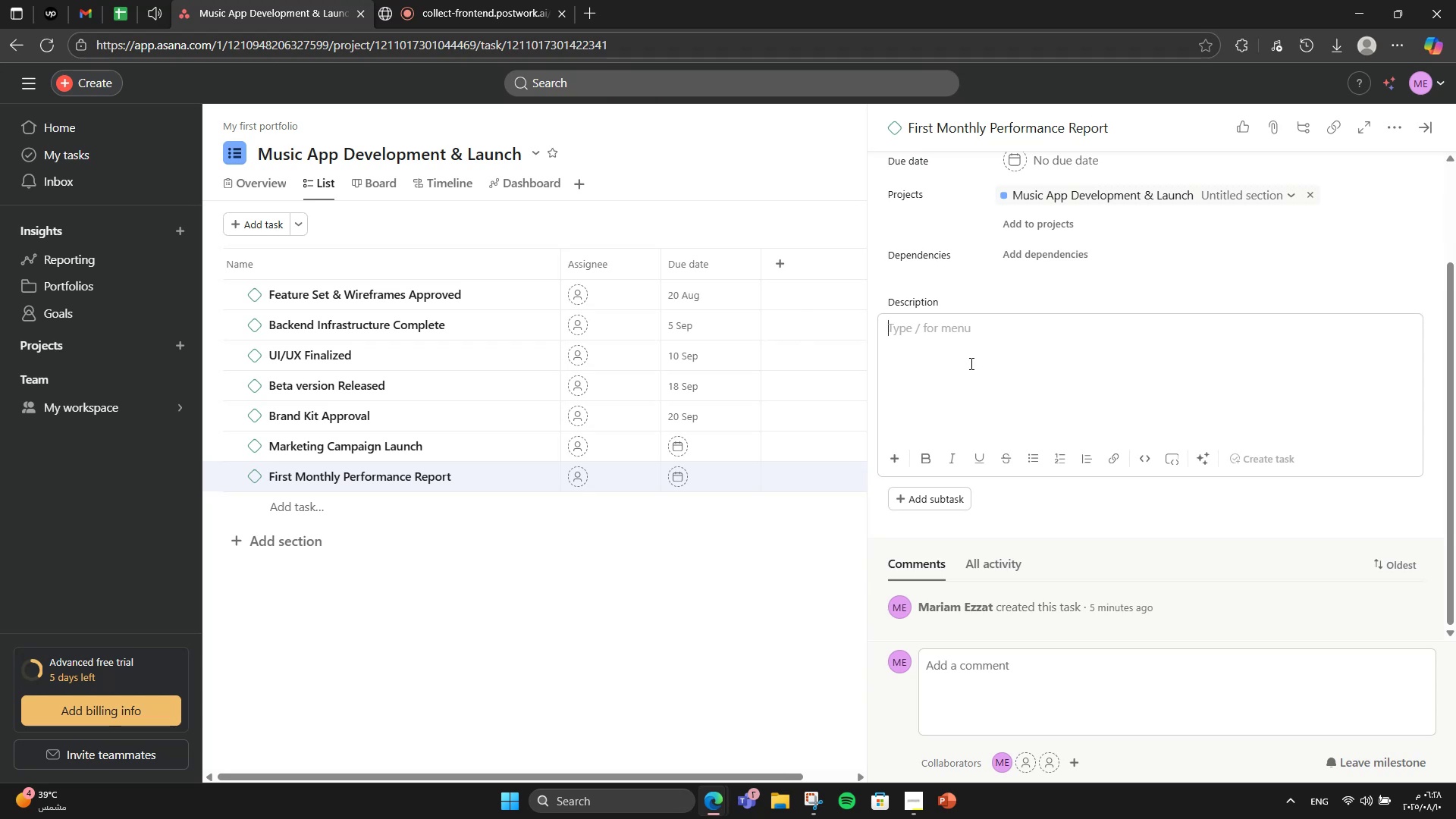 
type(Review downloads )
key(Backspace)
type(\)
key(Backspace)
type(, engagement, and retention metrics)
 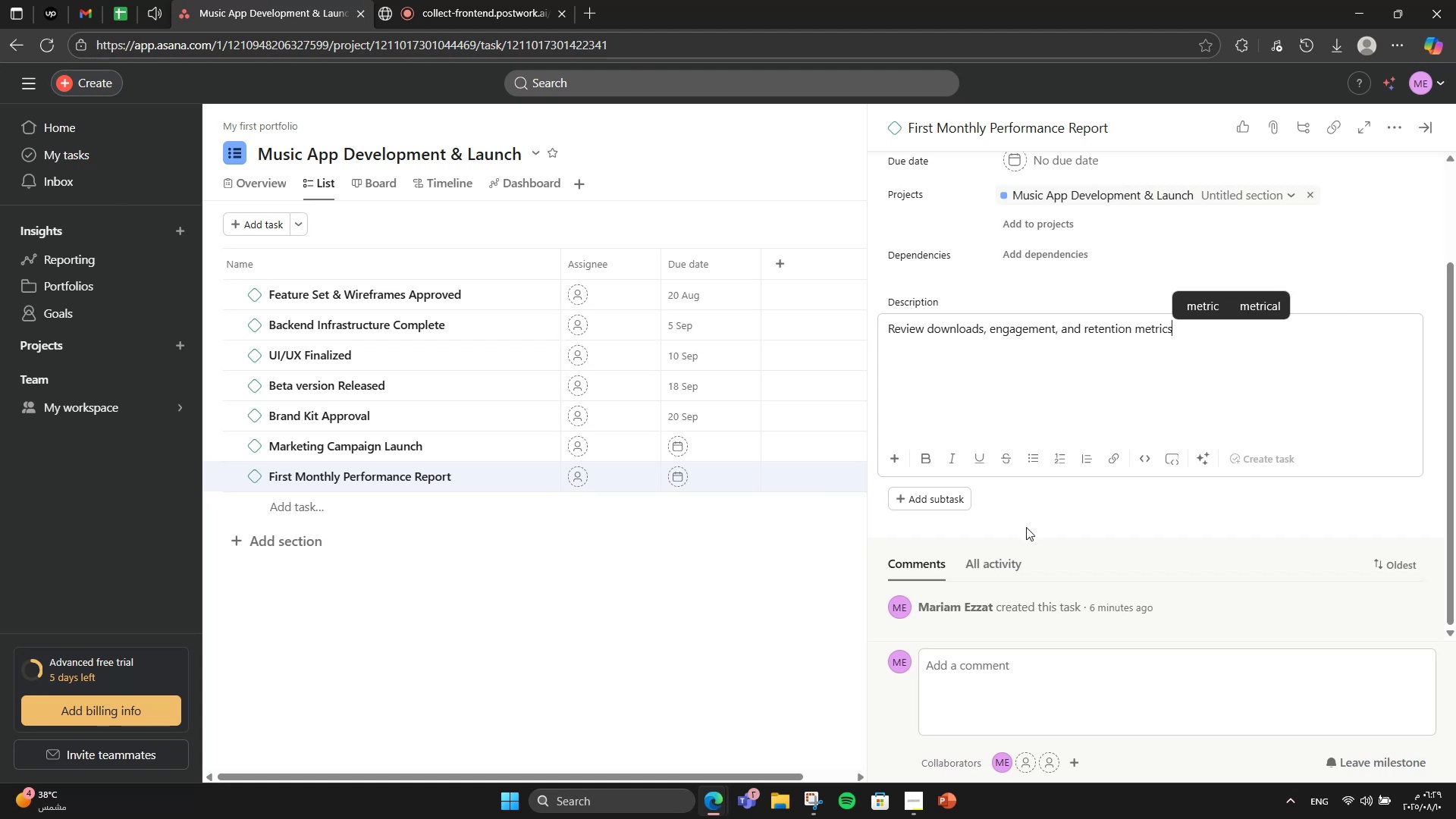 
key(Period)
 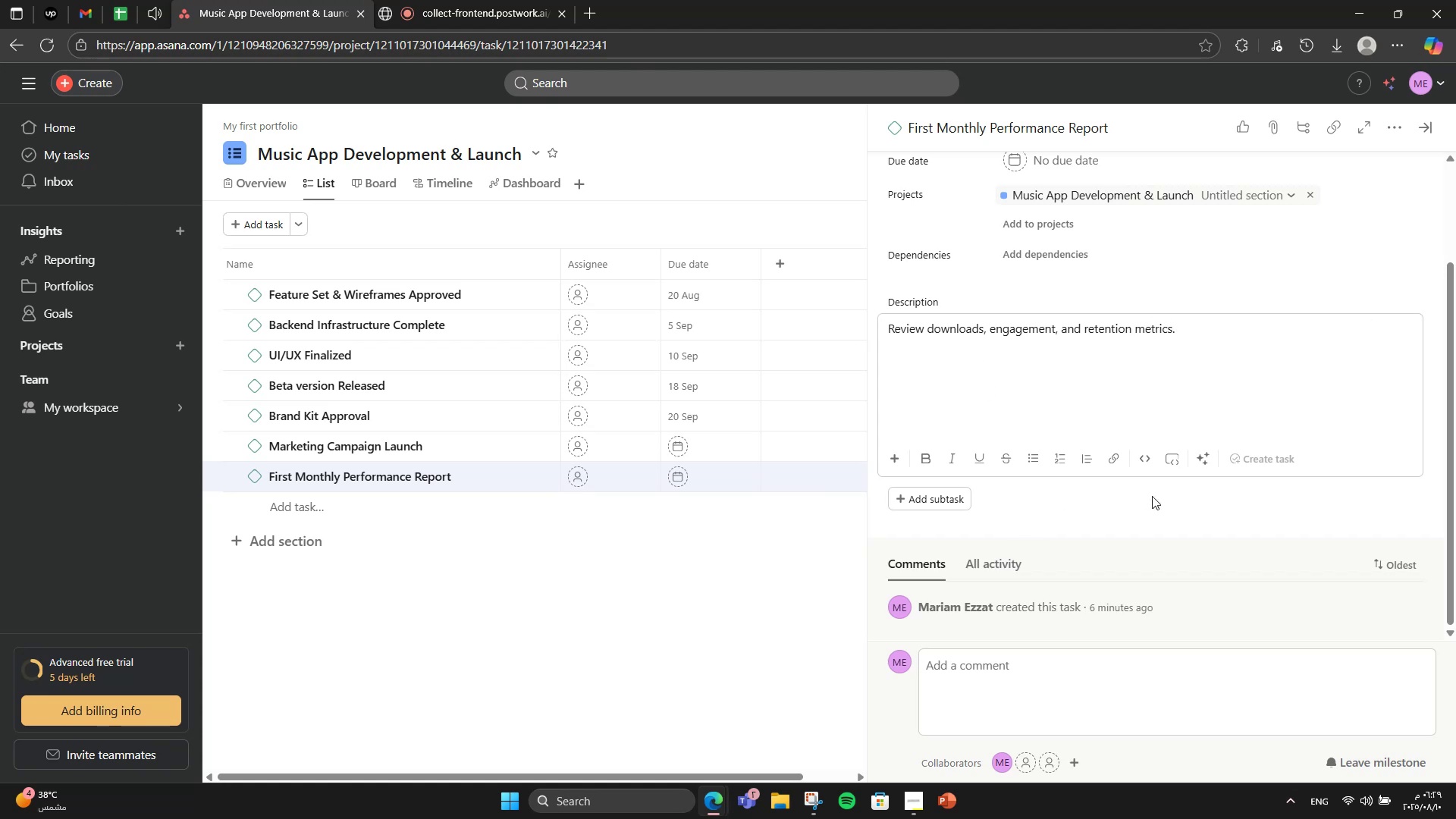 
scroll: coordinate [1106, 282], scroll_direction: up, amount: 2.0
 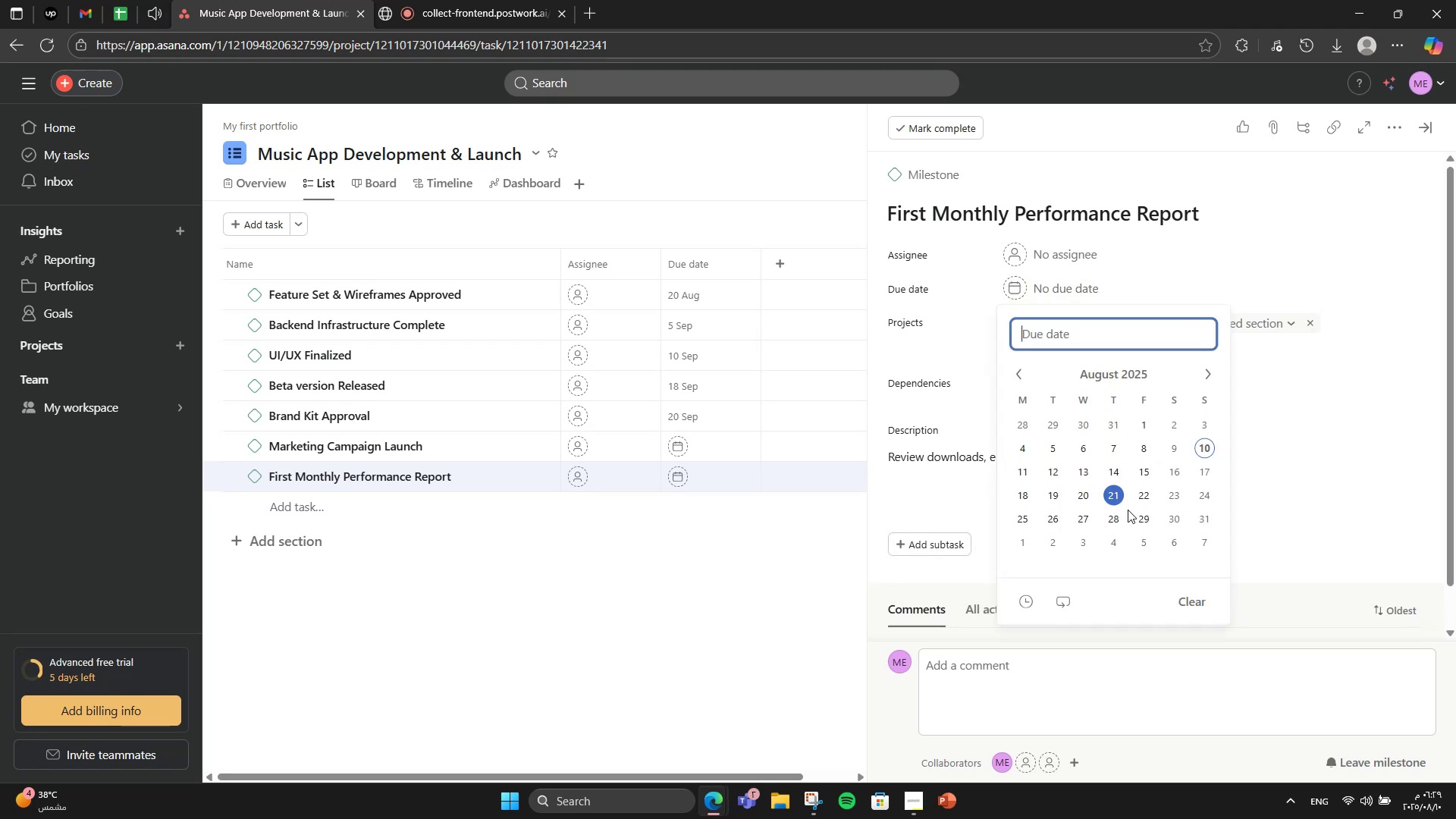 
wait(7.82)
 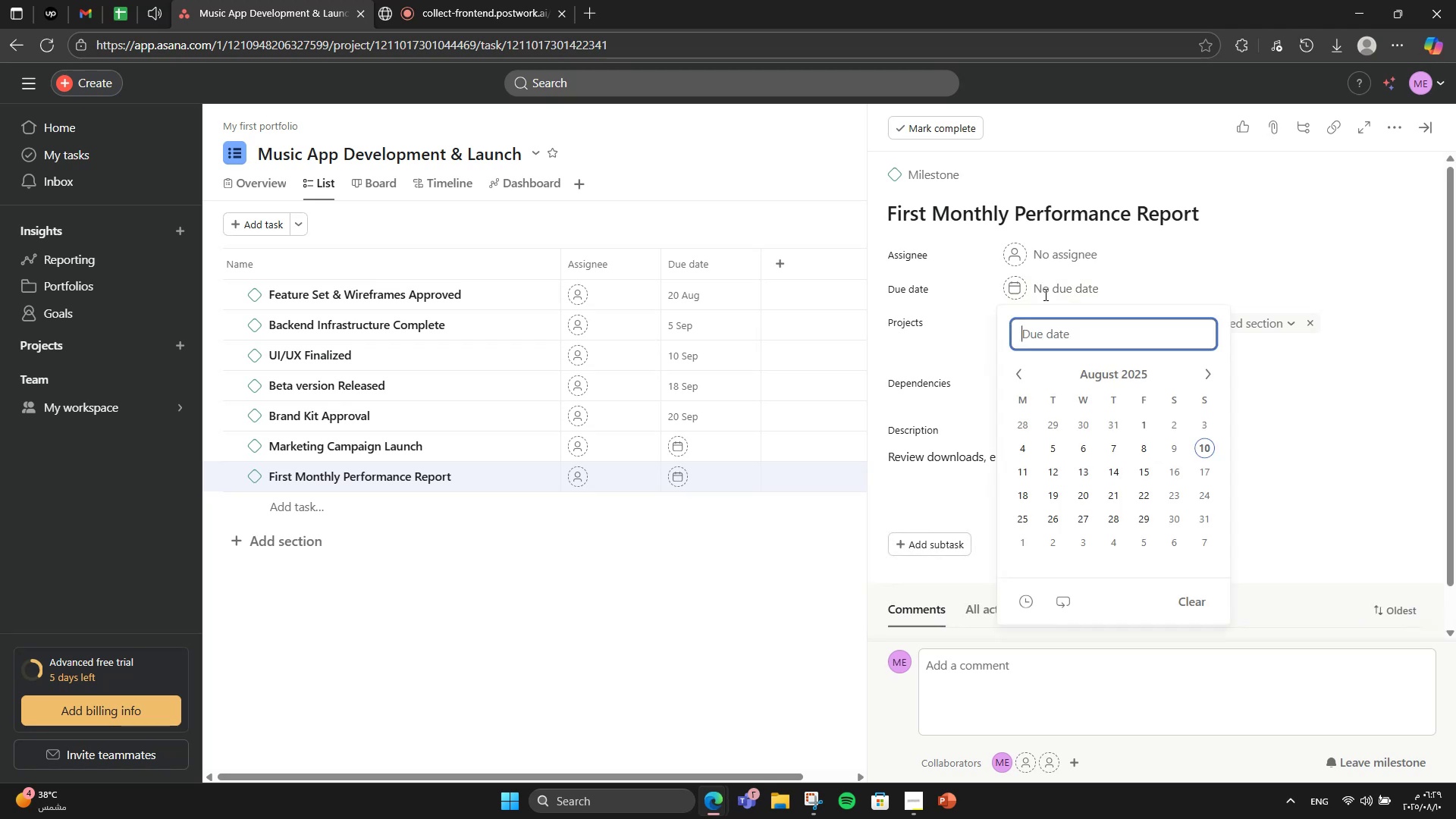 
double_click([1206, 373])
 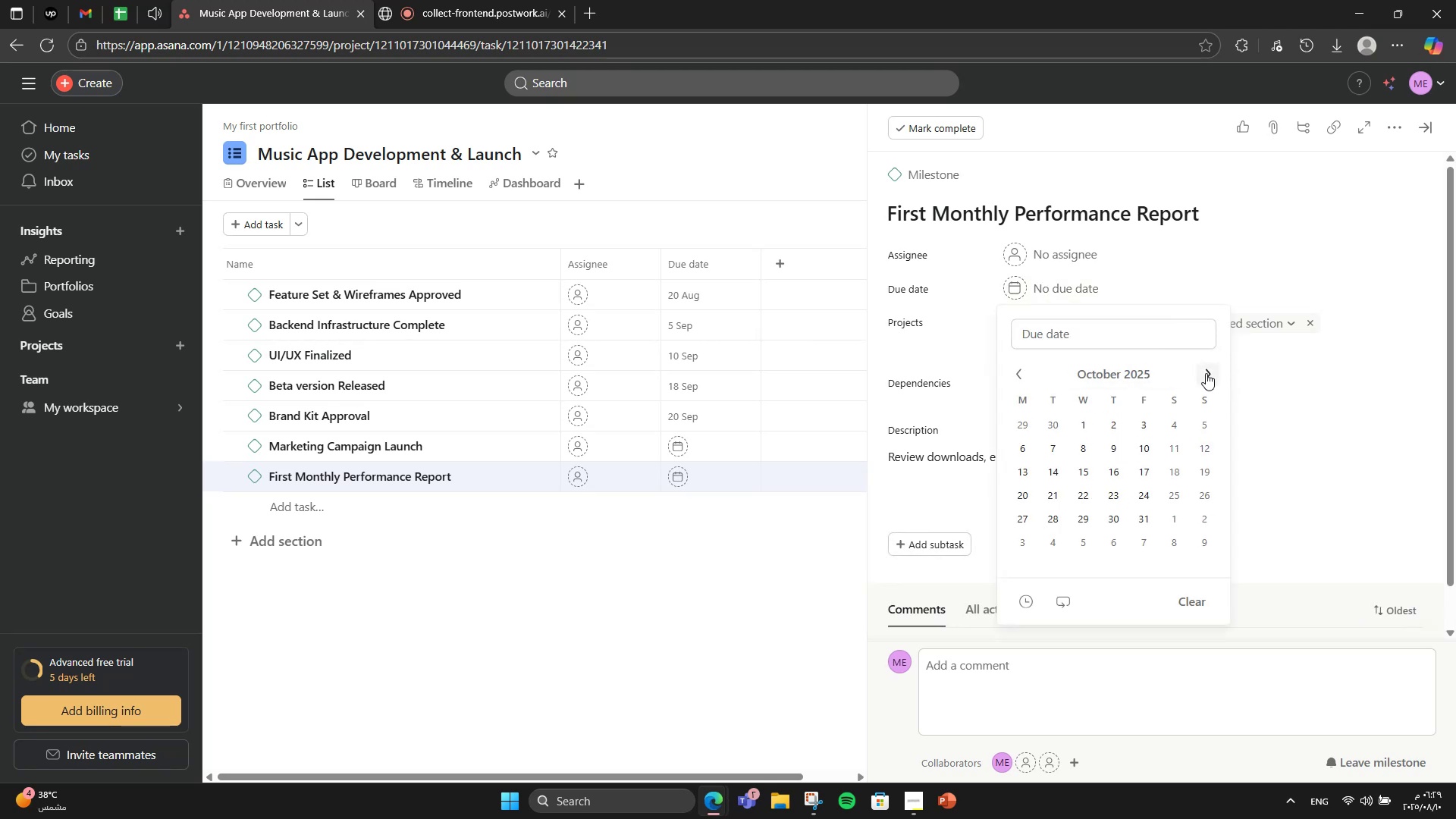 
triple_click([1206, 373])
 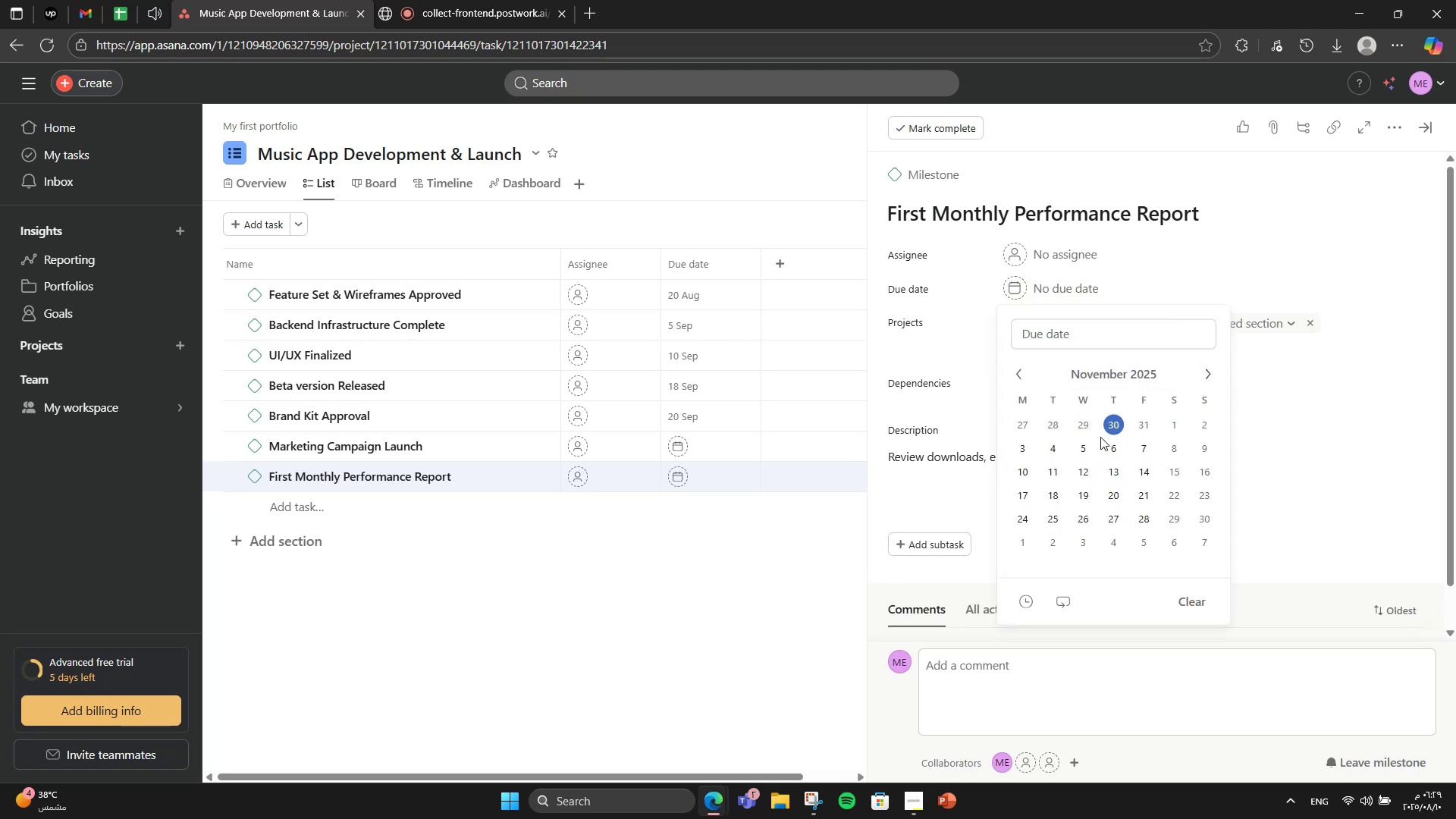 
left_click([1094, 444])
 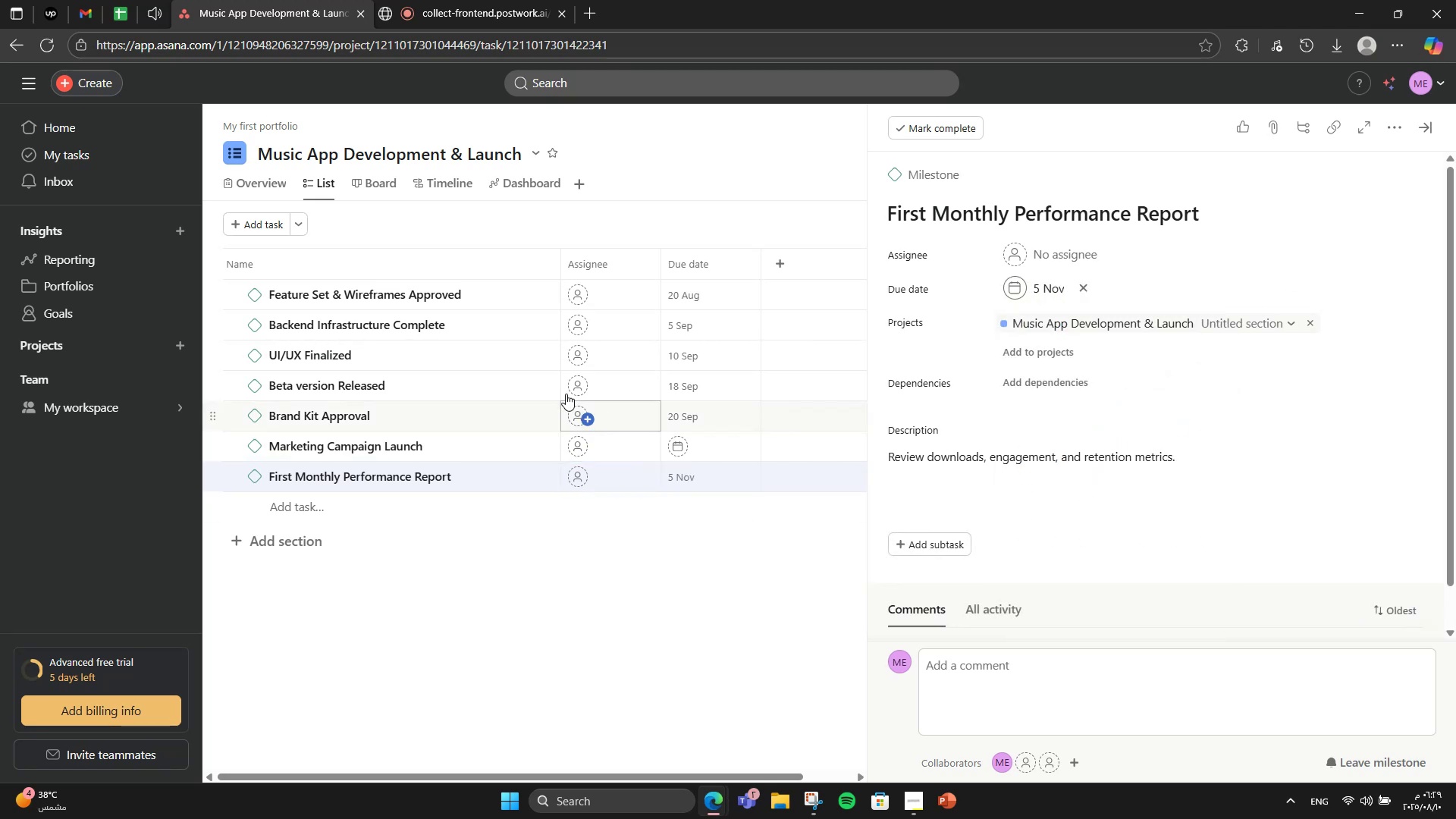 
left_click([438, 447])
 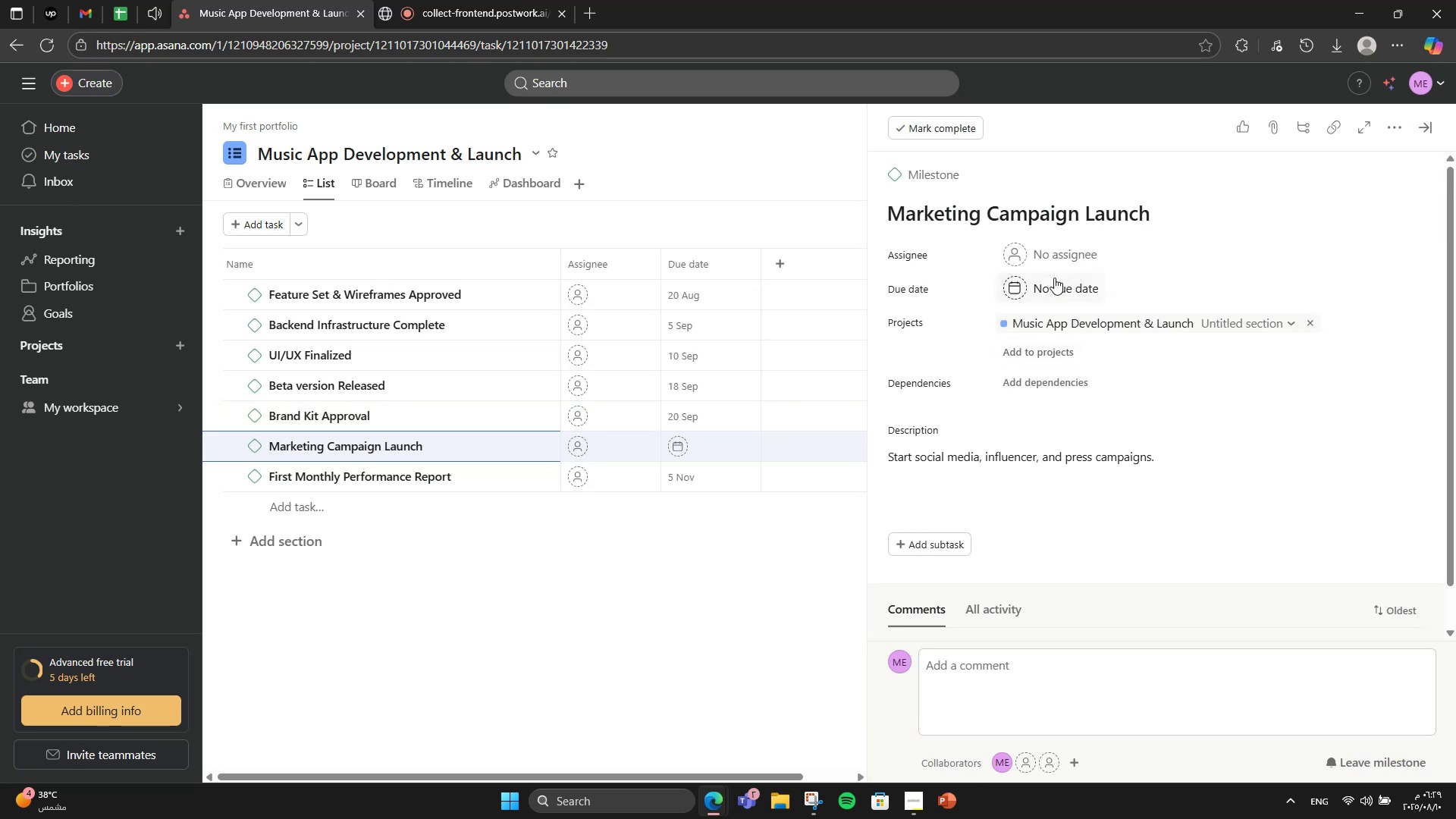 
left_click([1054, 278])
 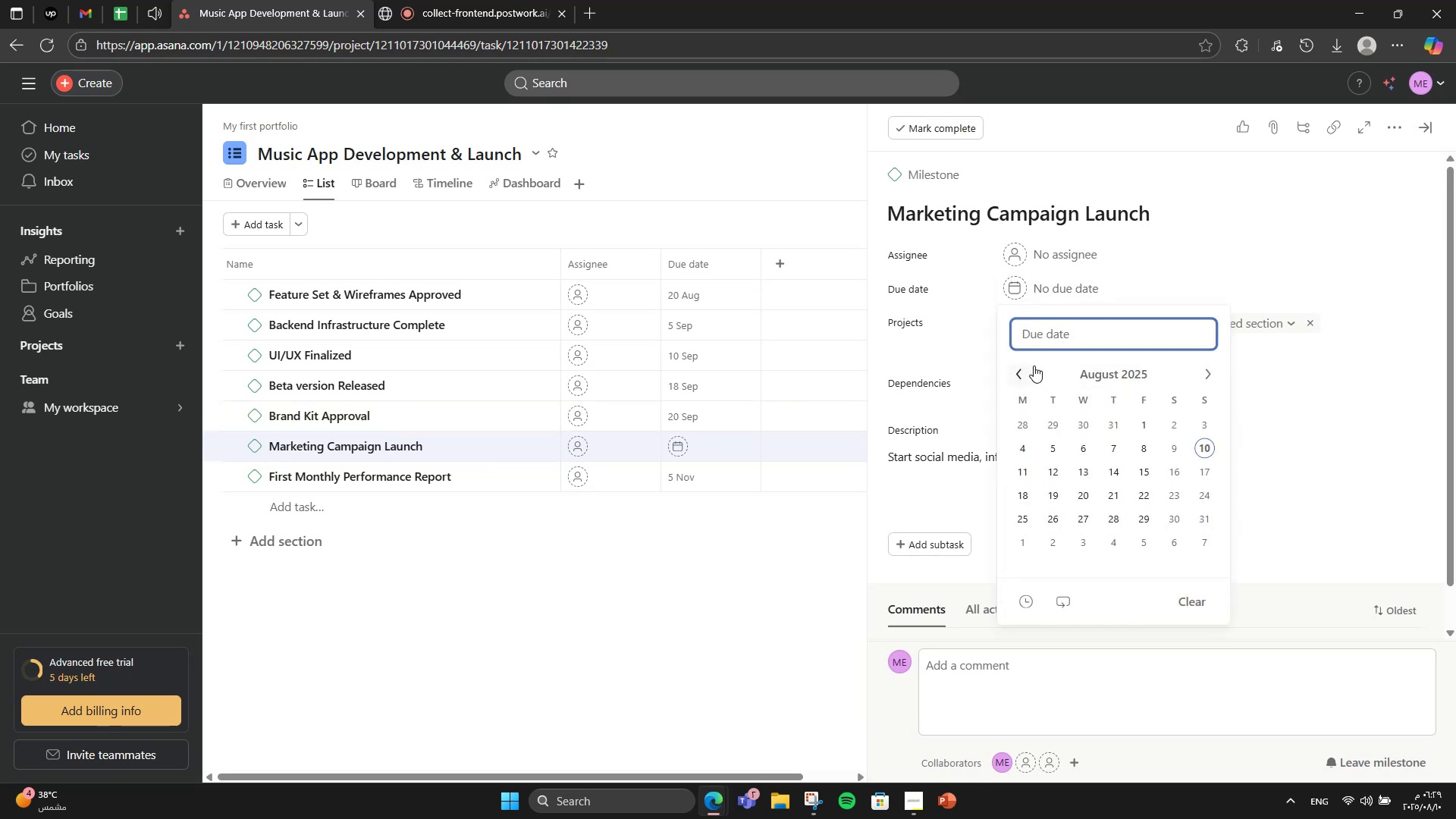 
double_click([1203, 369])
 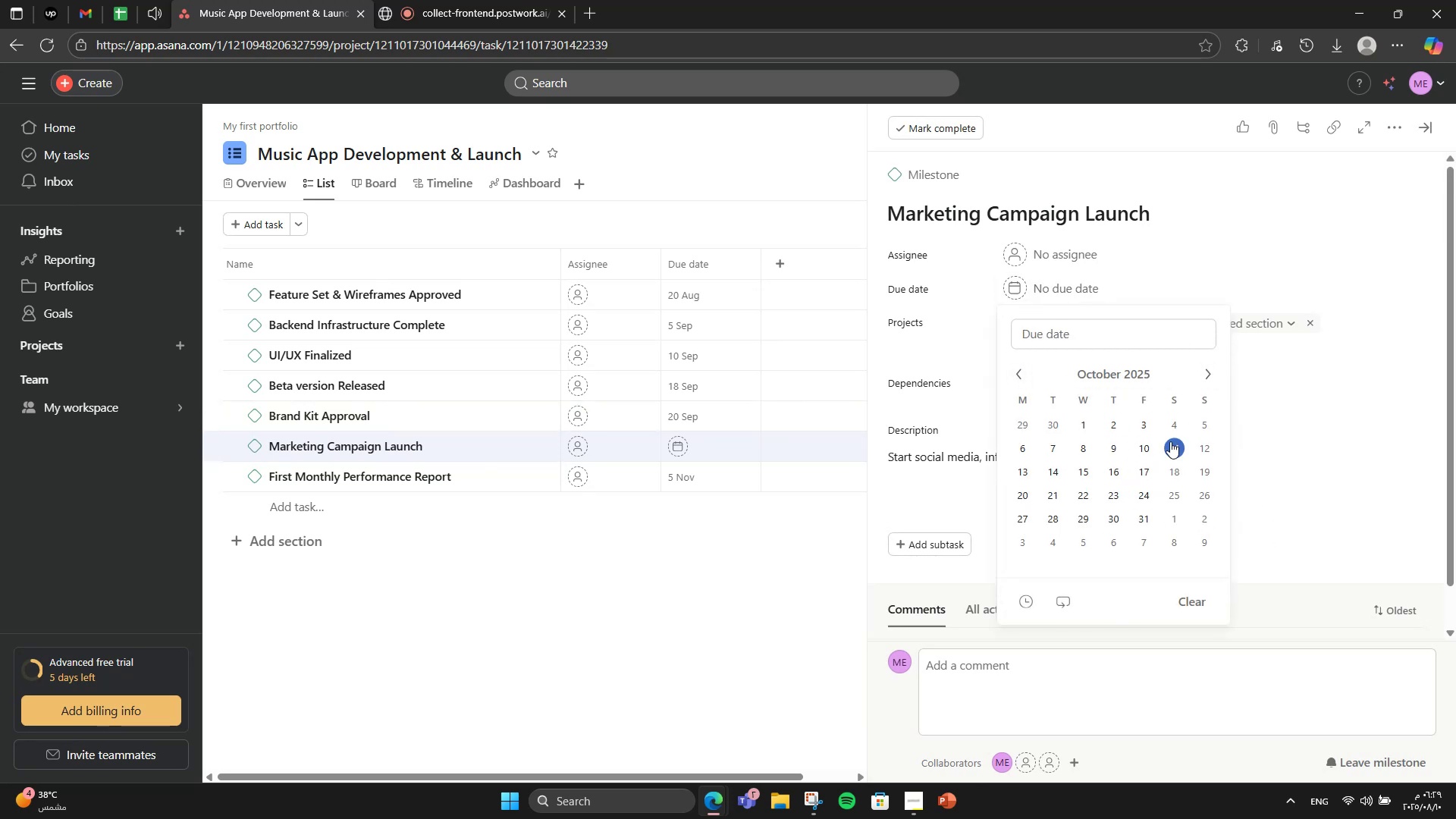 
left_click([1201, 426])
 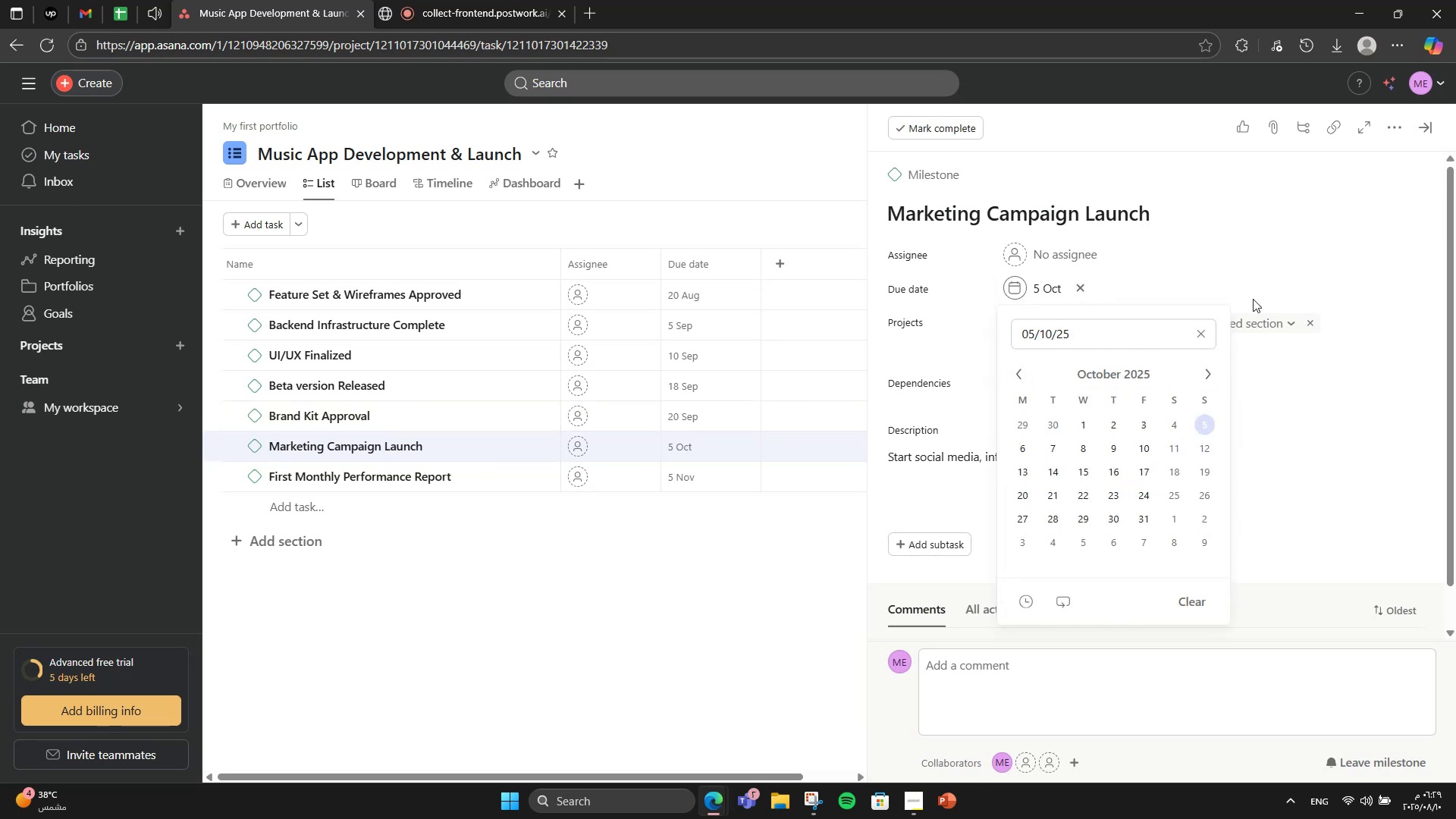 
left_click([1215, 277])
 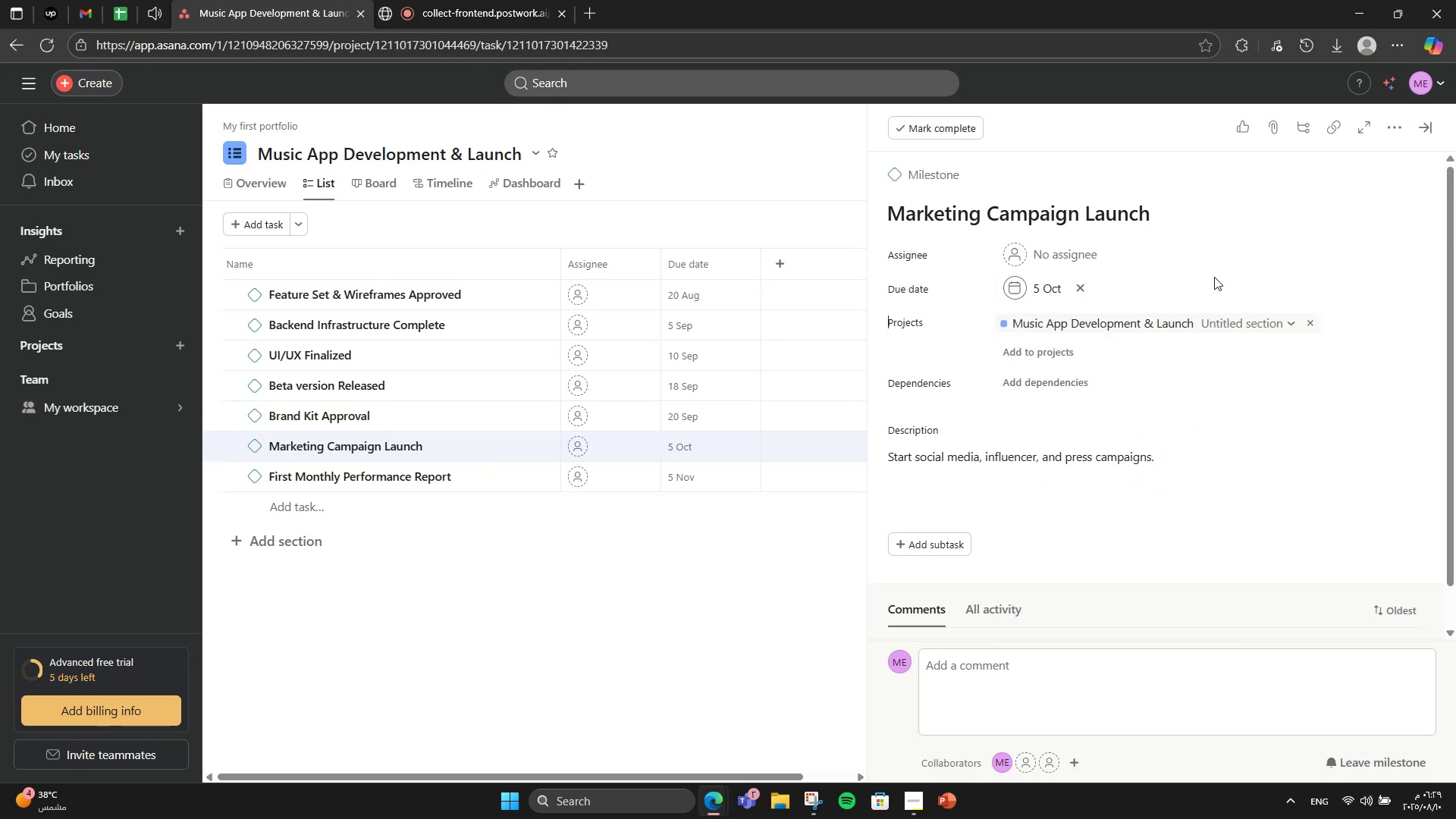 
scroll: coordinate [1188, 293], scroll_direction: down, amount: 2.0
 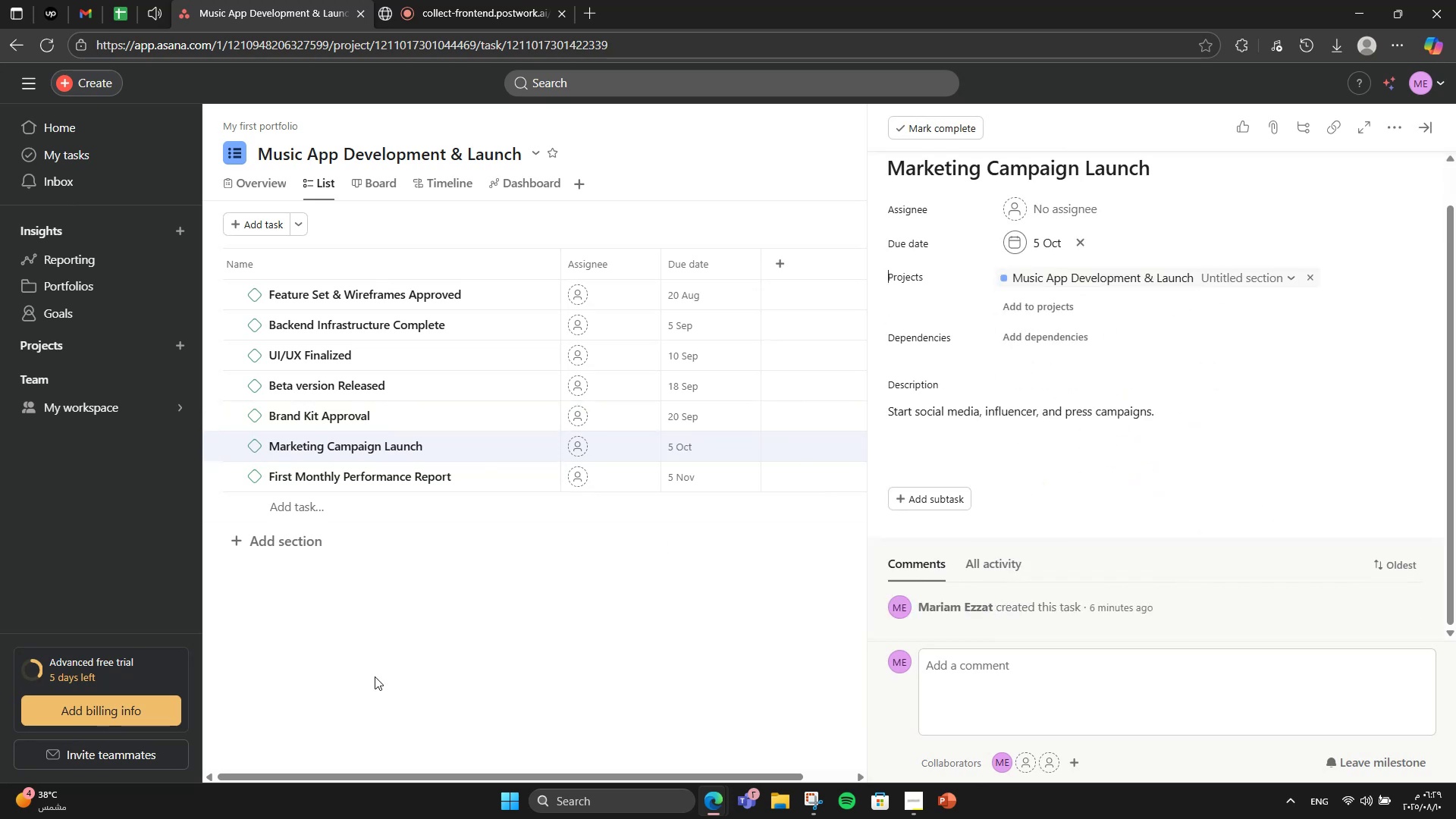 
left_click([373, 677])
 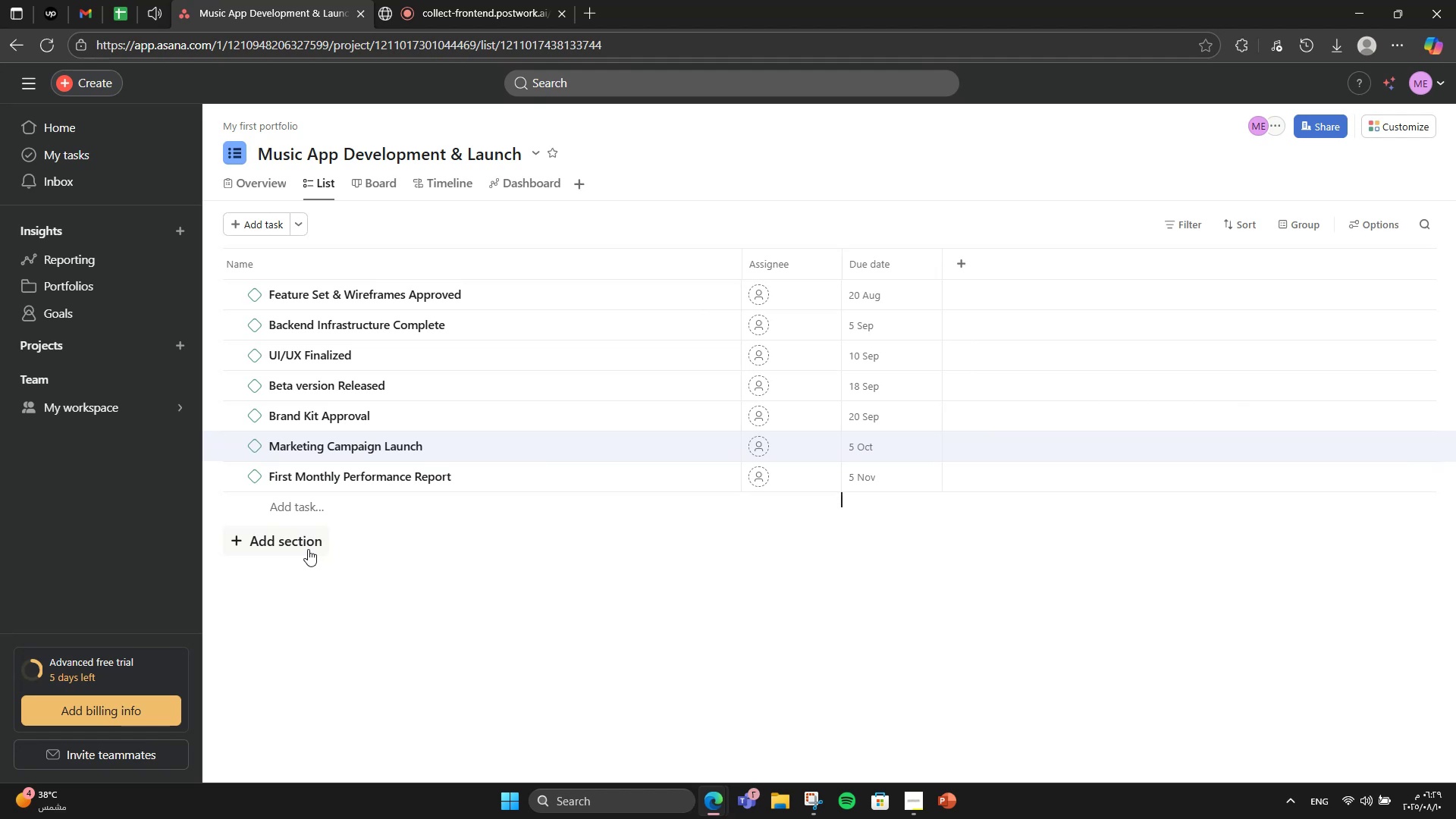 
left_click([308, 549])
 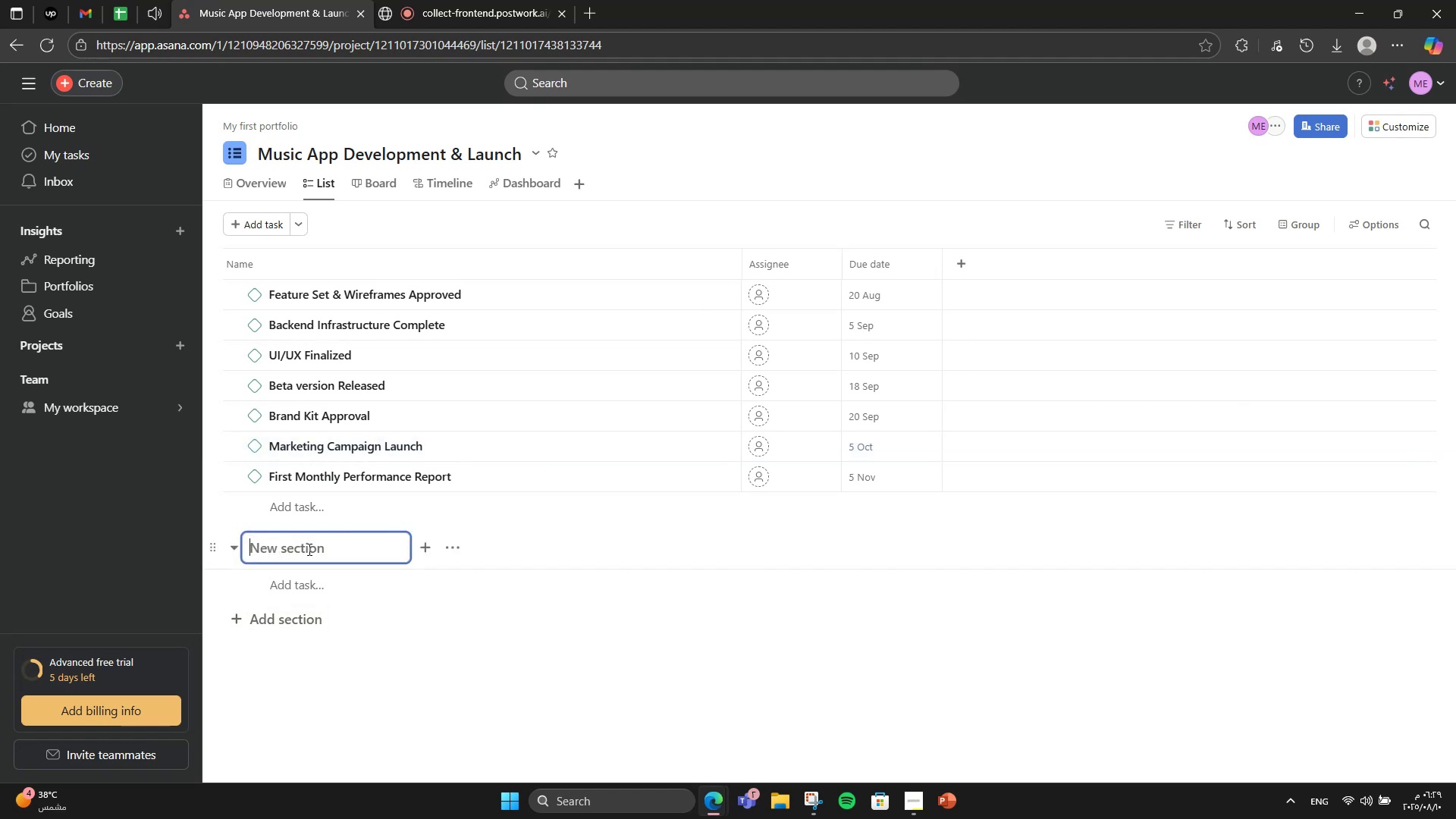 
scroll: coordinate [441, 481], scroll_direction: down, amount: 4.0
 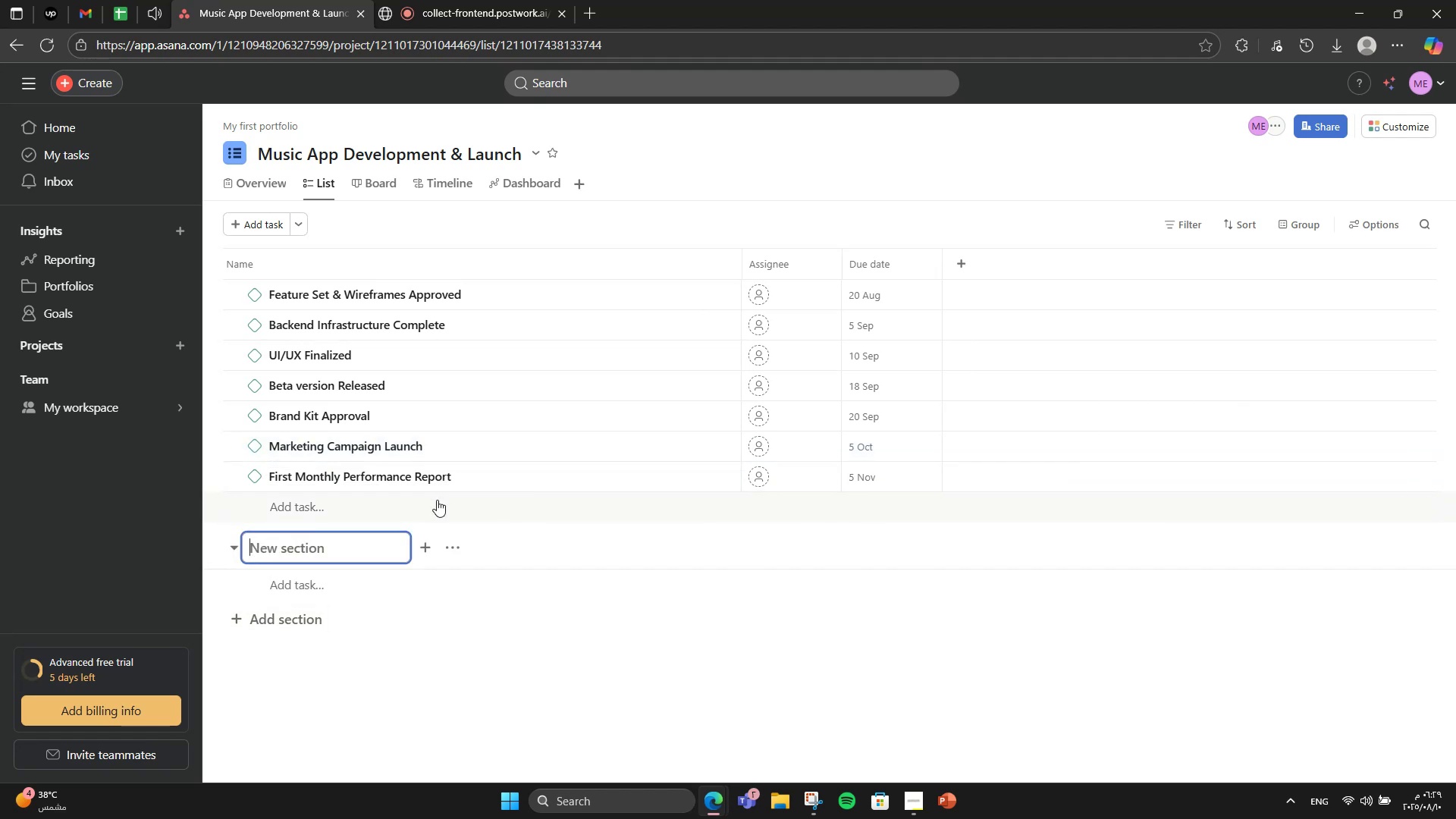 
wait(7.95)
 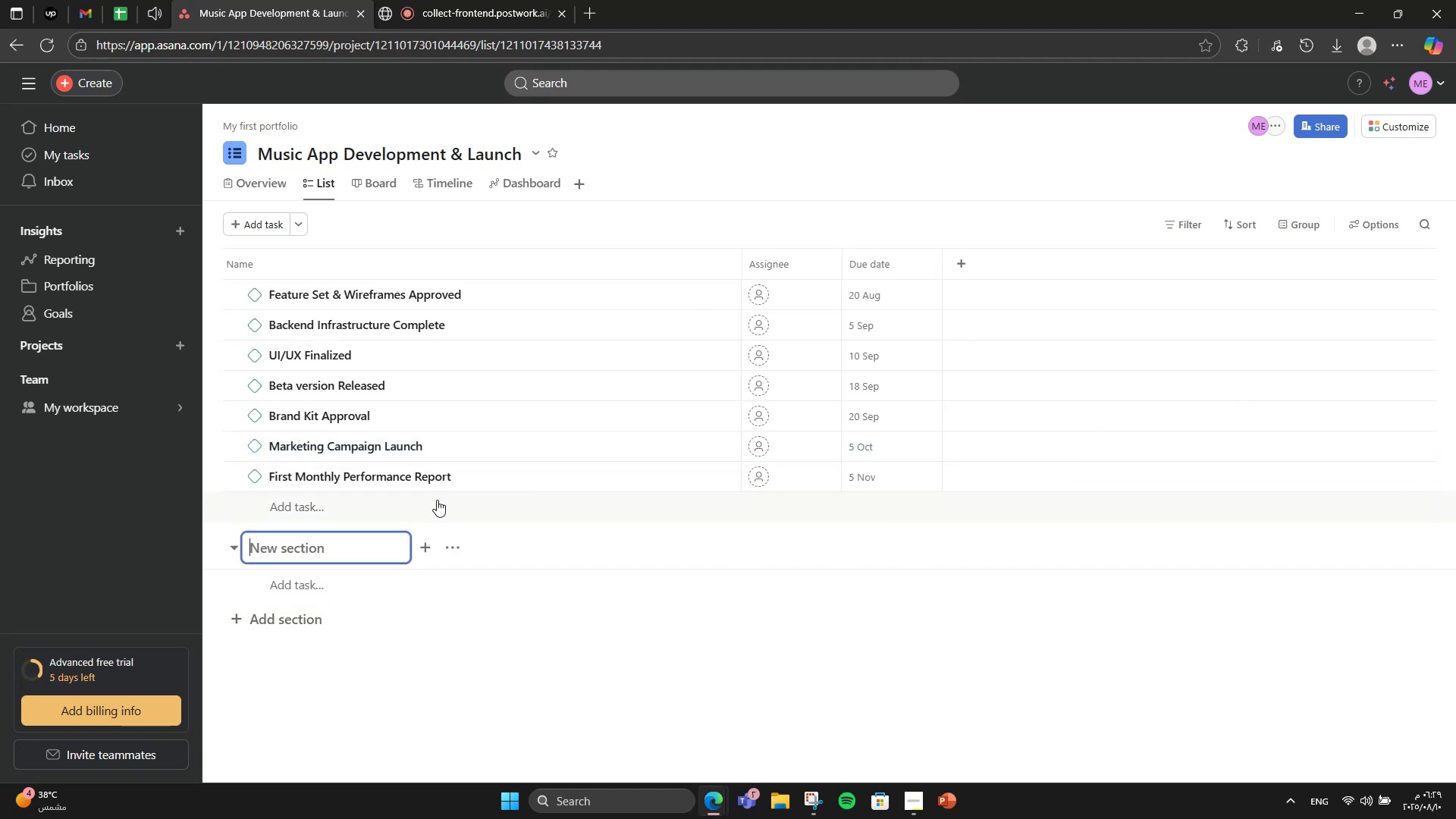 
type(Planning )
key(Backspace)
 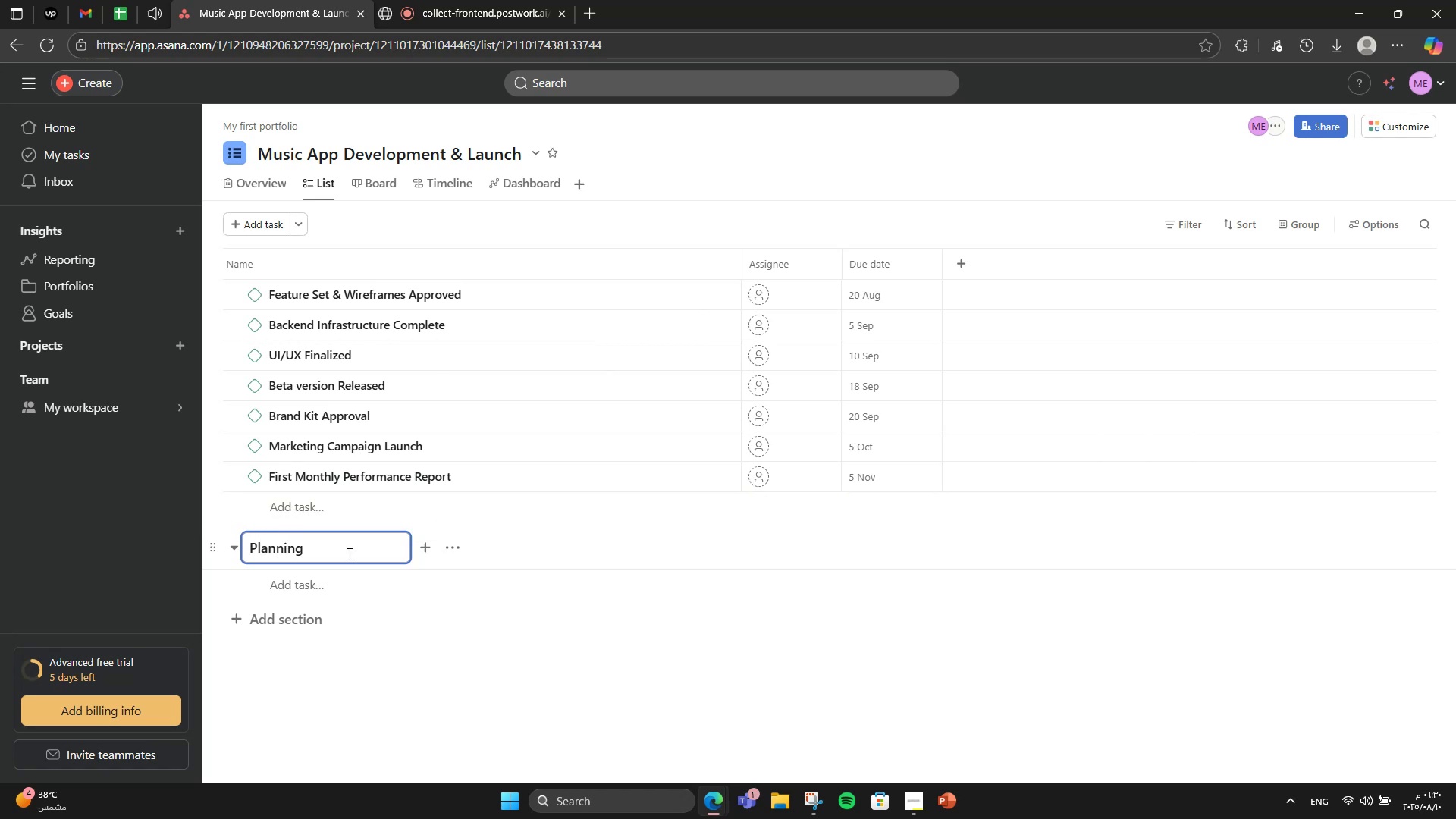 
left_click([271, 582])
 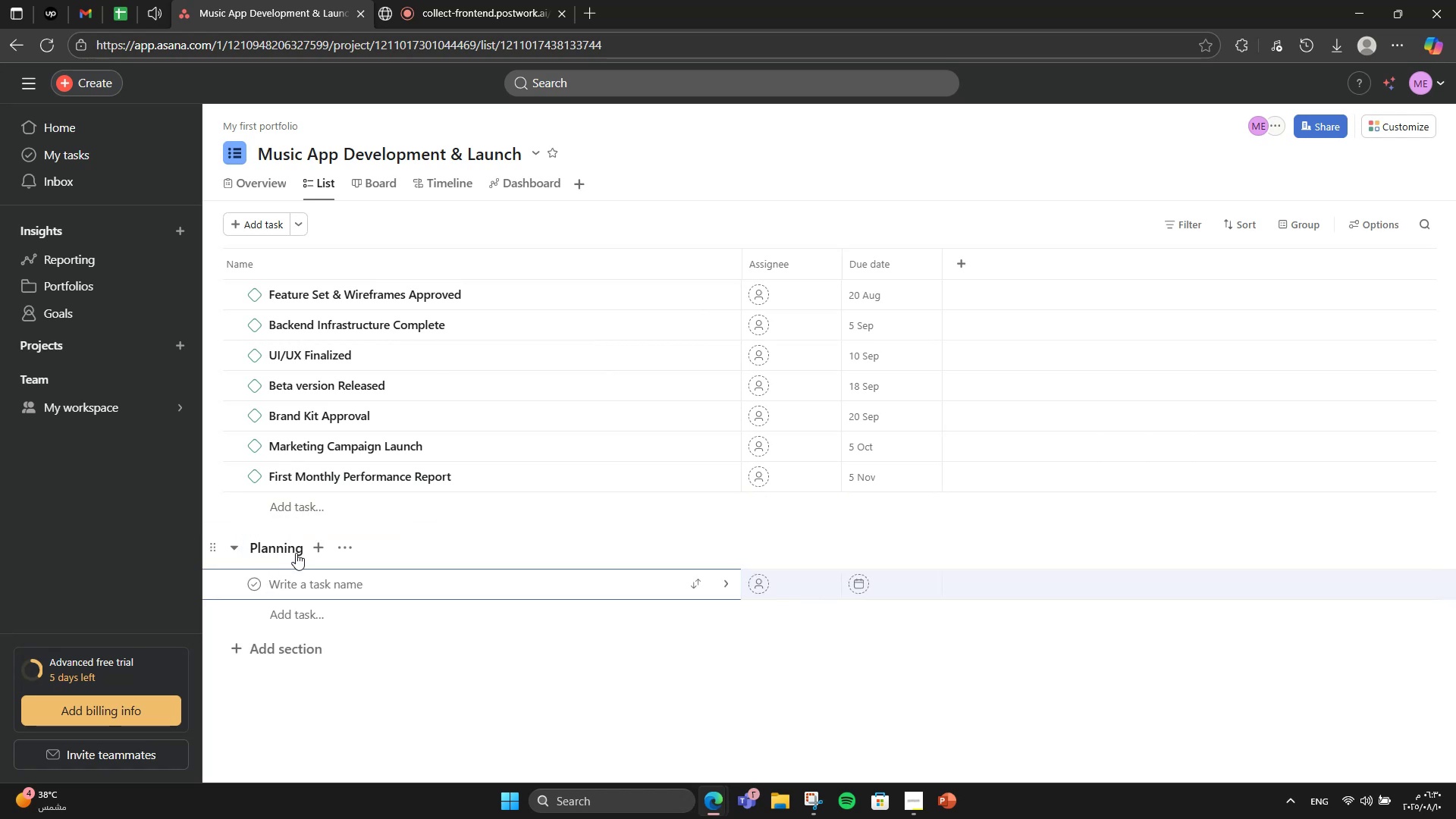 
key(CapsLock)
 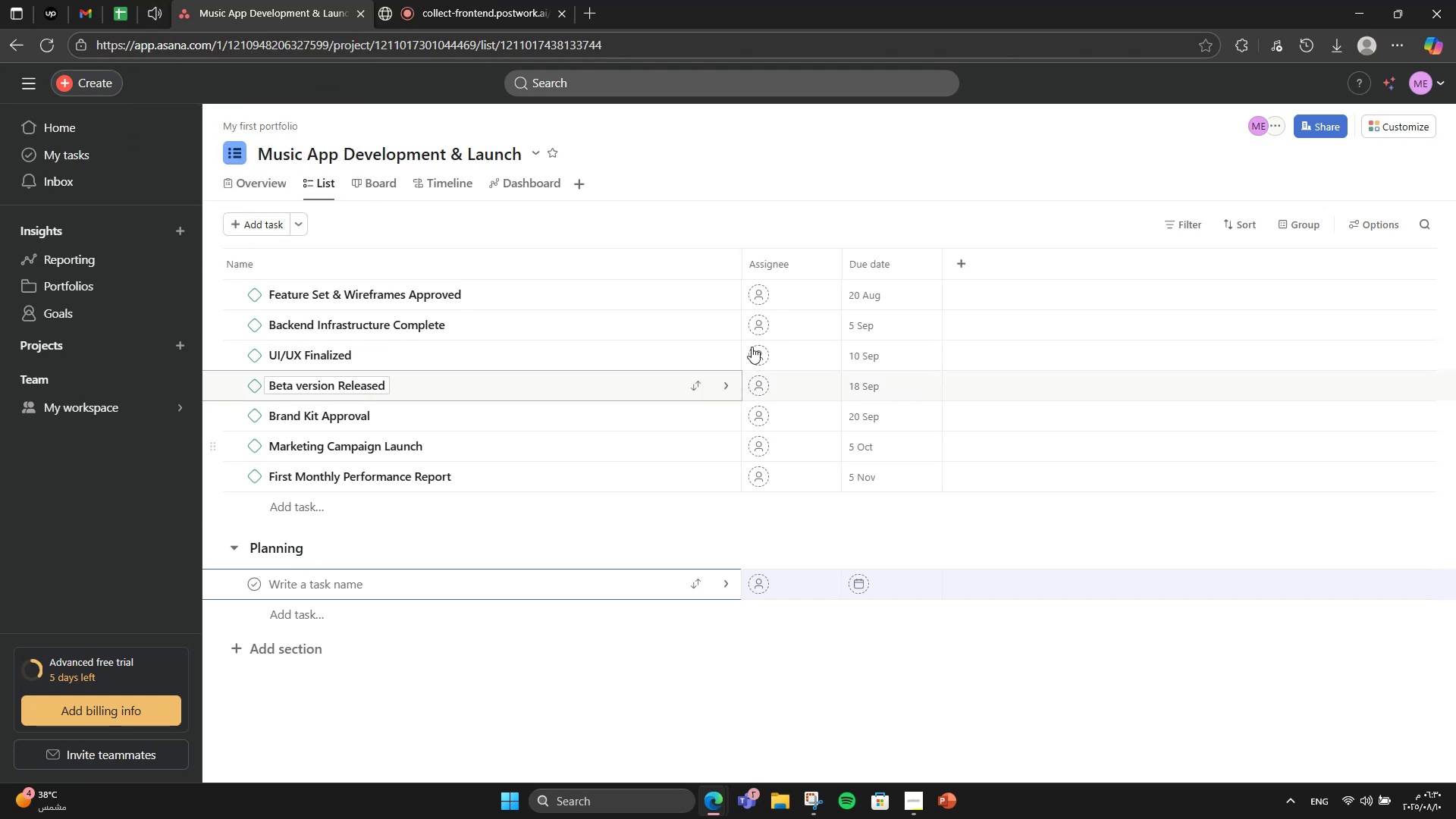 
left_click([758, 230])
 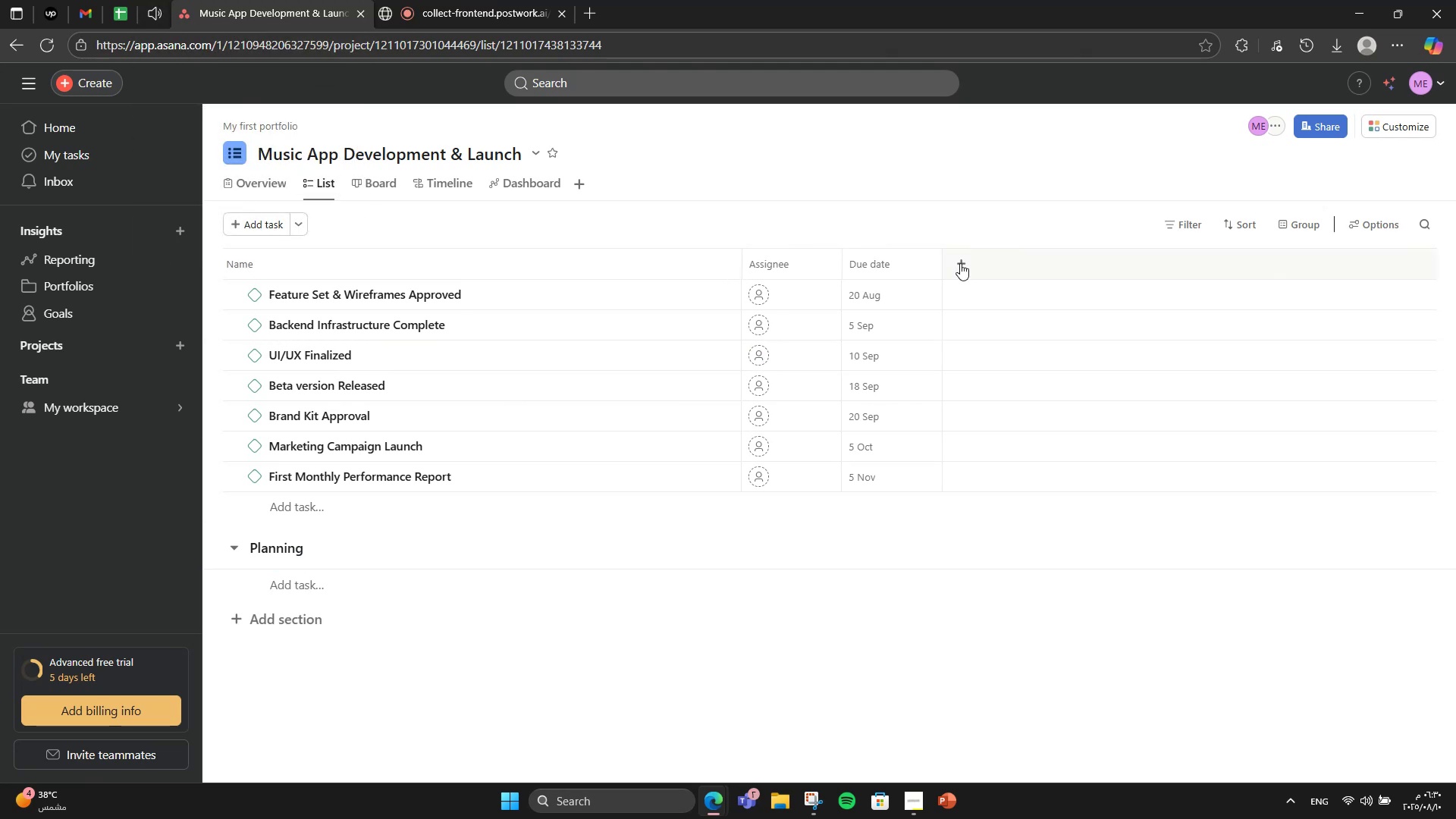 
left_click([956, 262])
 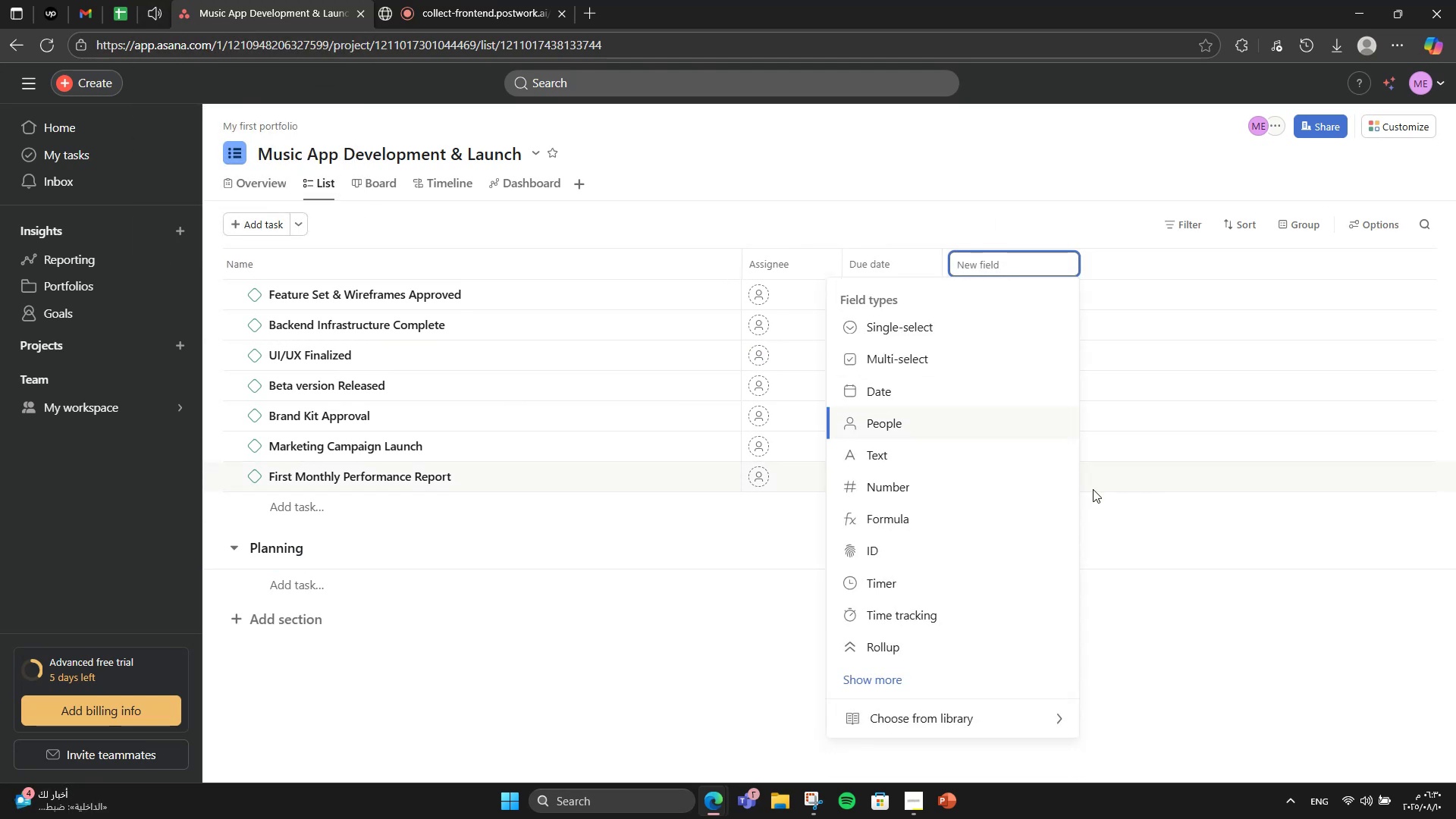 
left_click([1009, 725])
 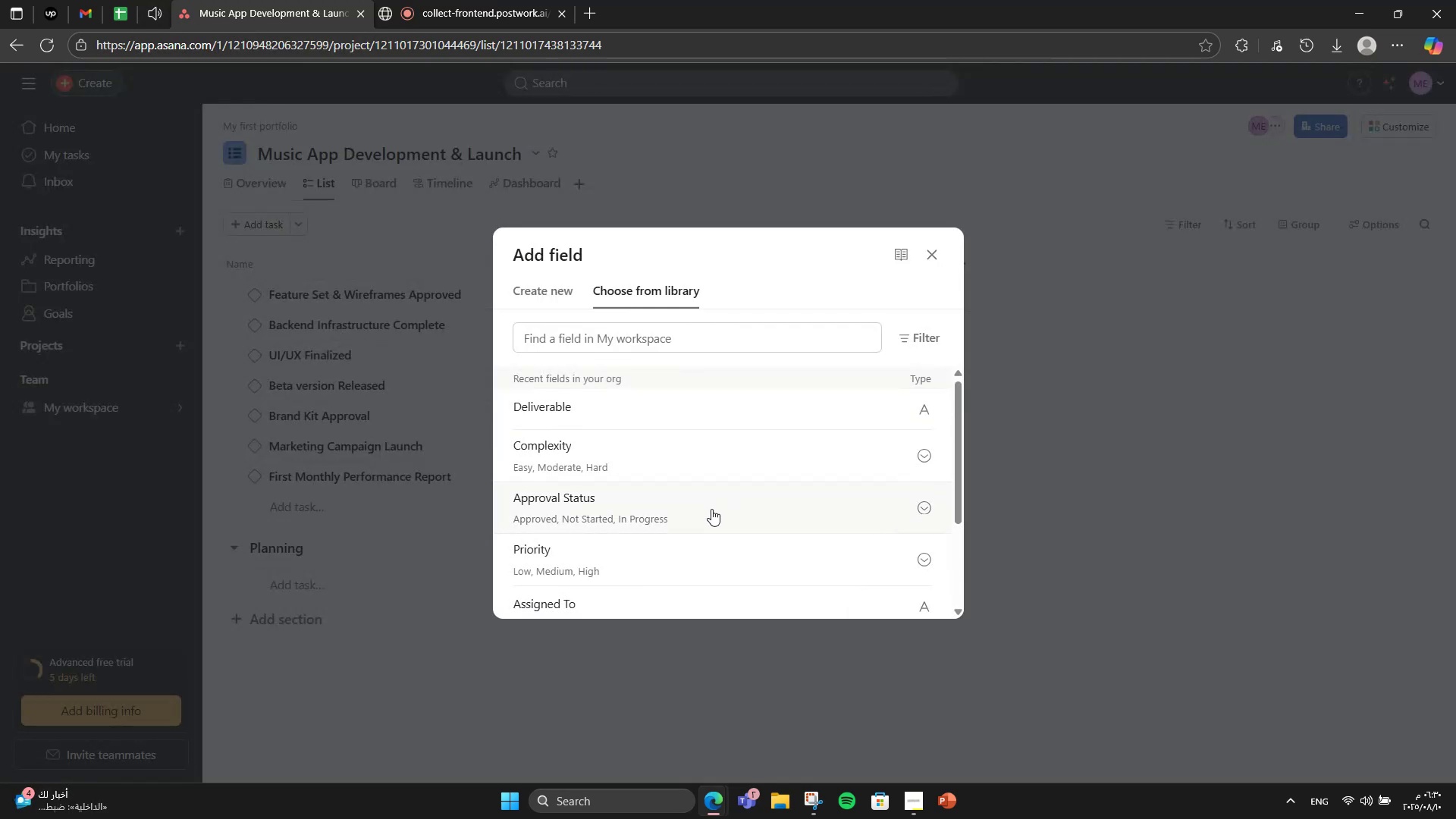 
left_click([696, 545])
 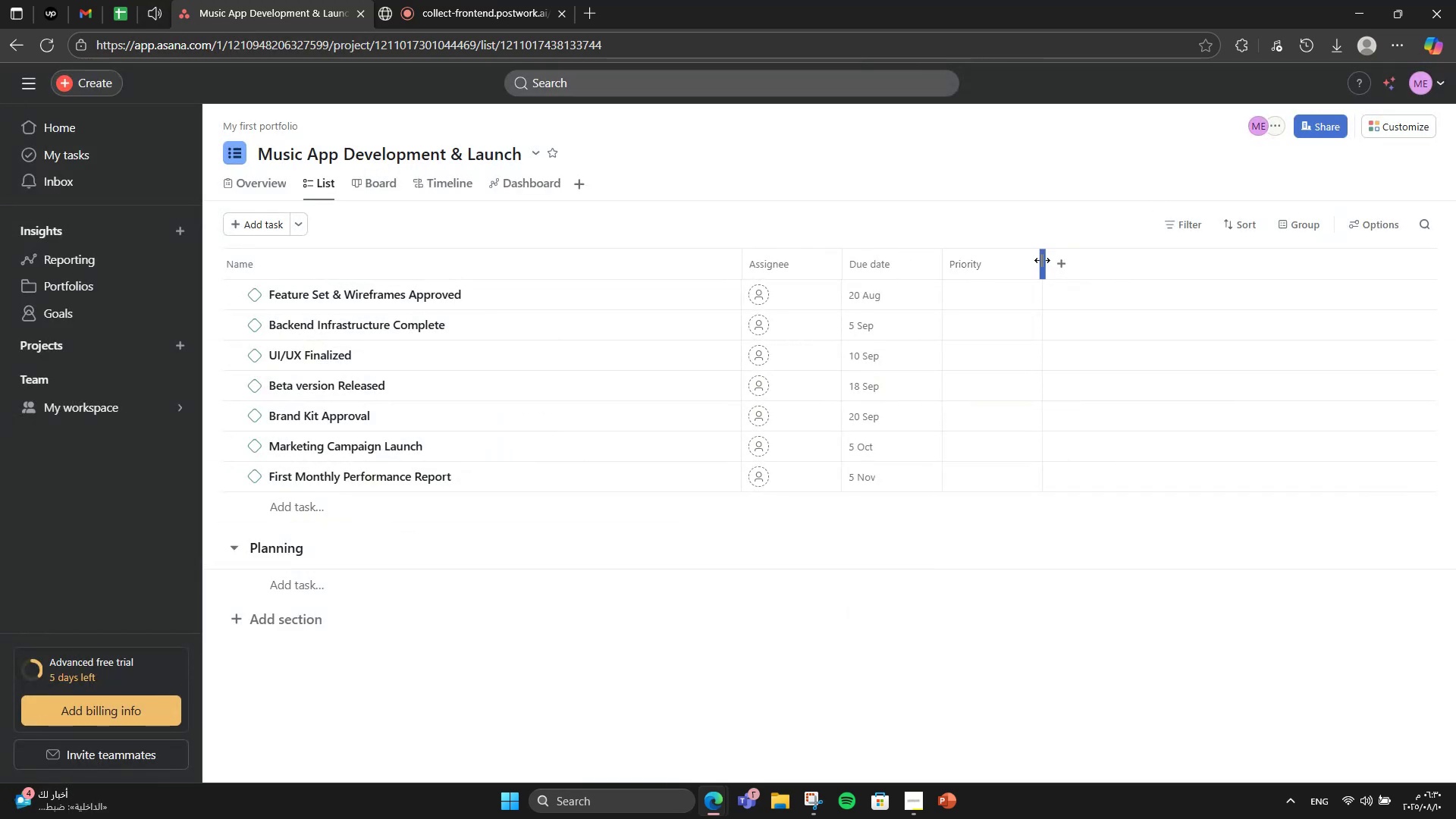 
left_click([1052, 266])
 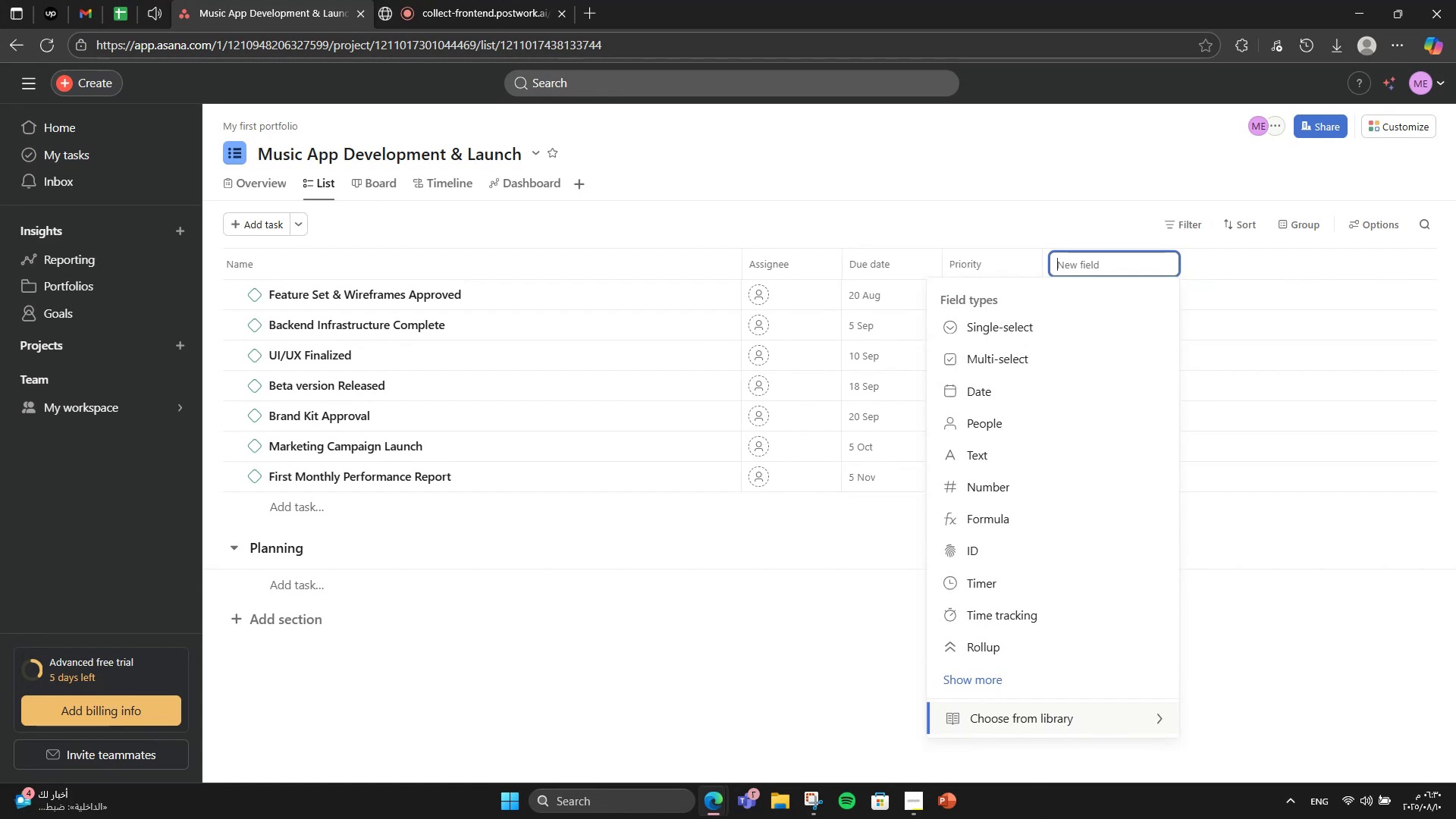 
left_click([1019, 726])
 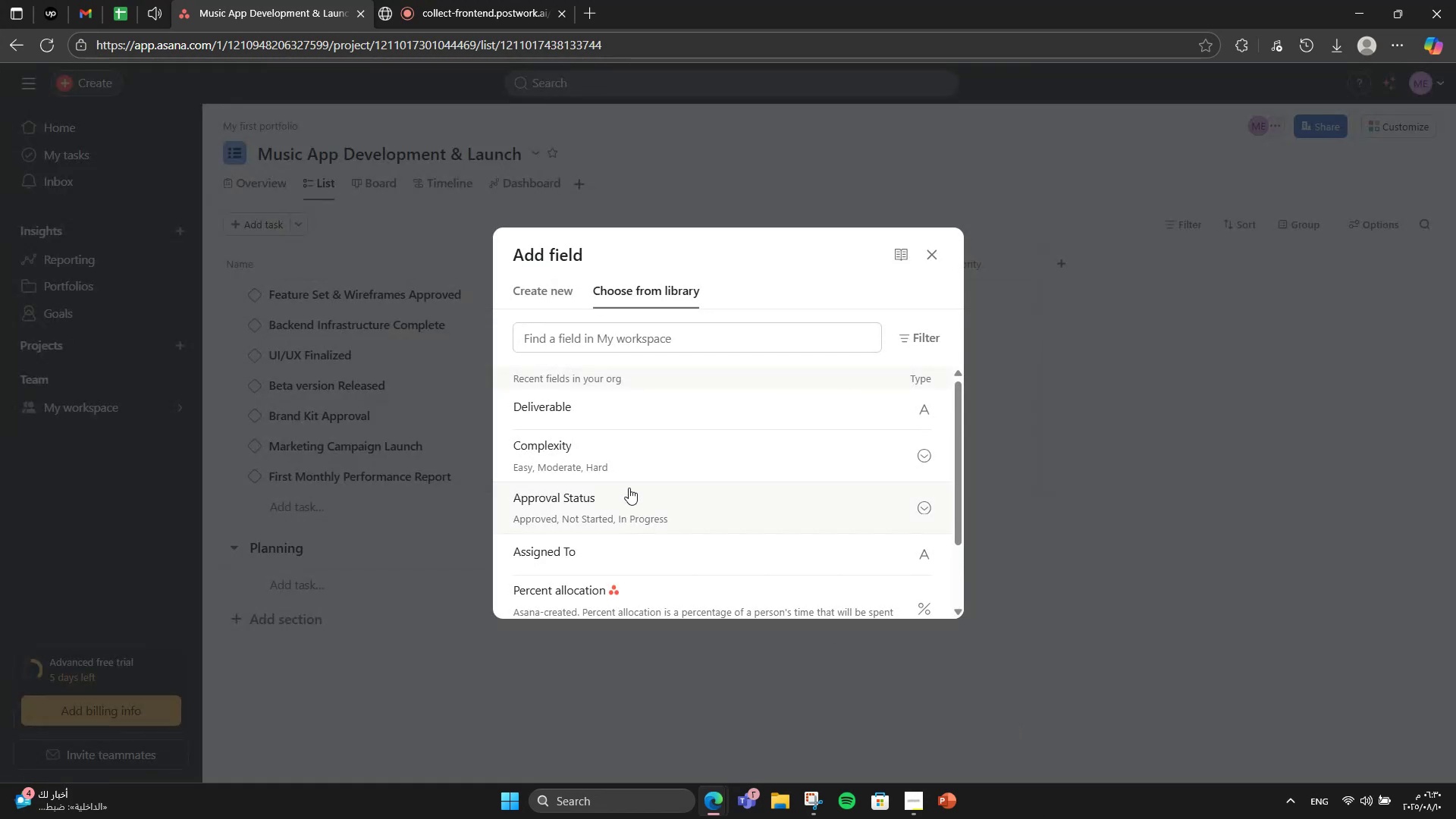 
left_click([629, 475])
 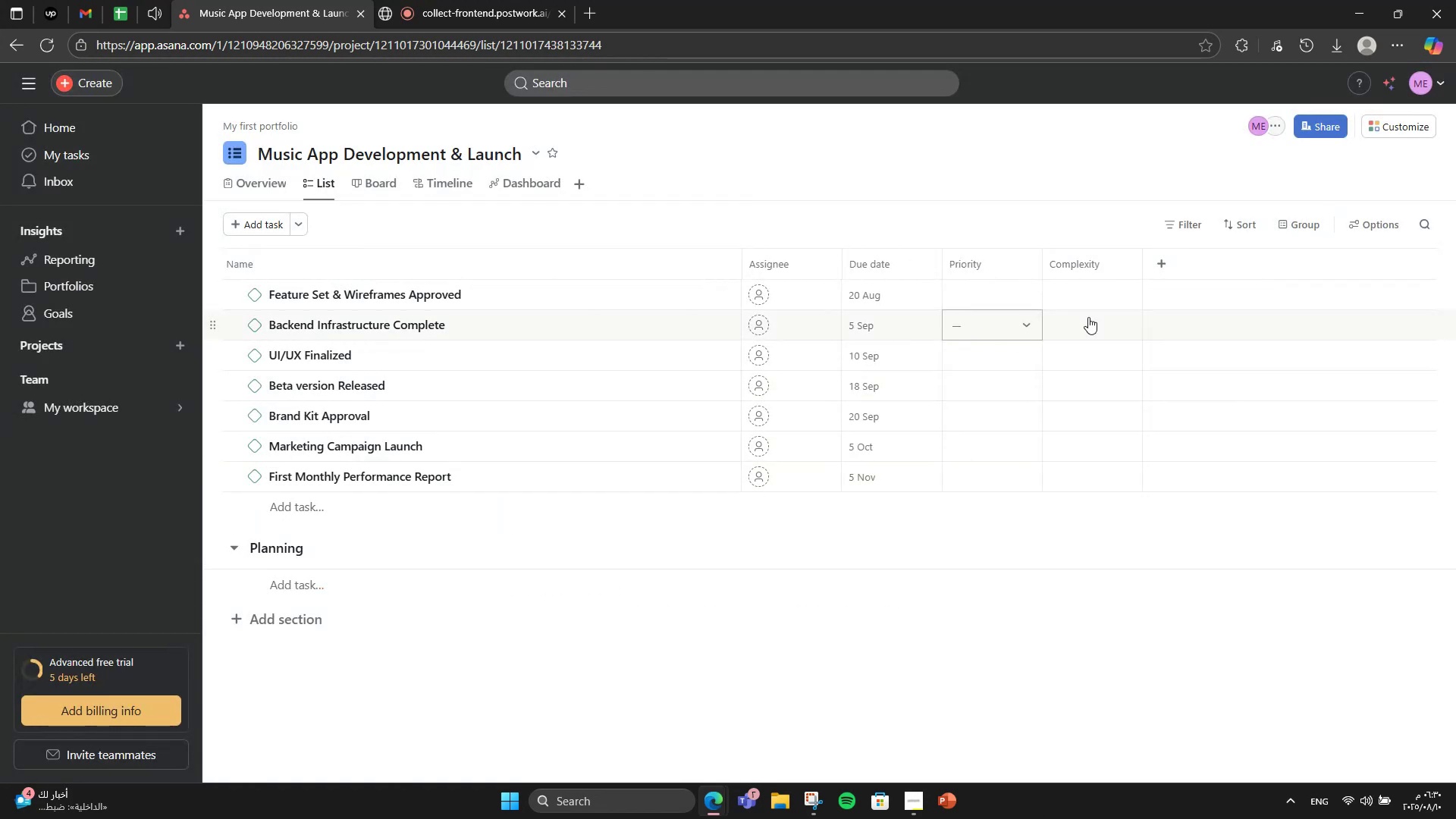 
left_click([1154, 257])
 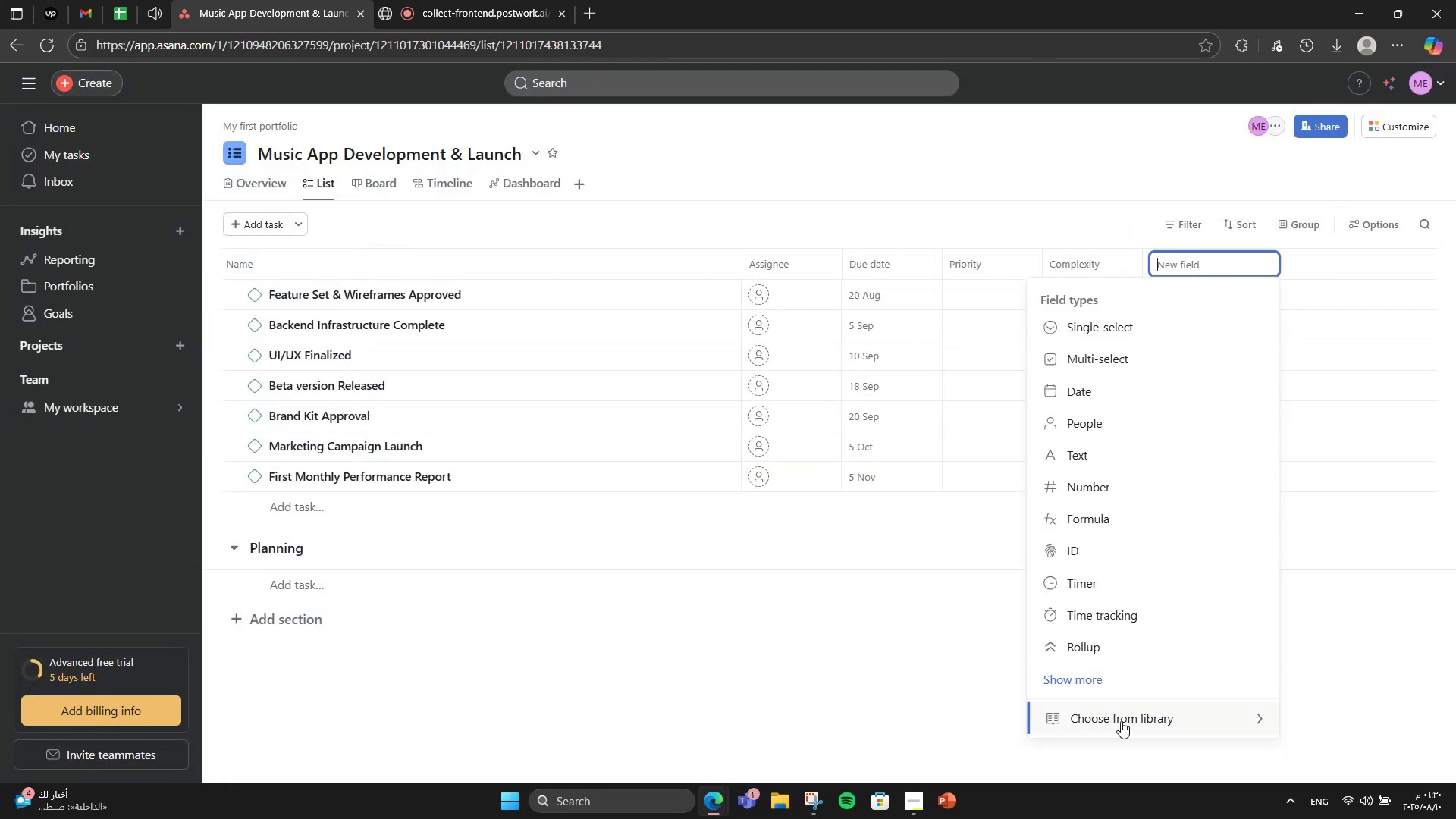 
left_click([1117, 723])
 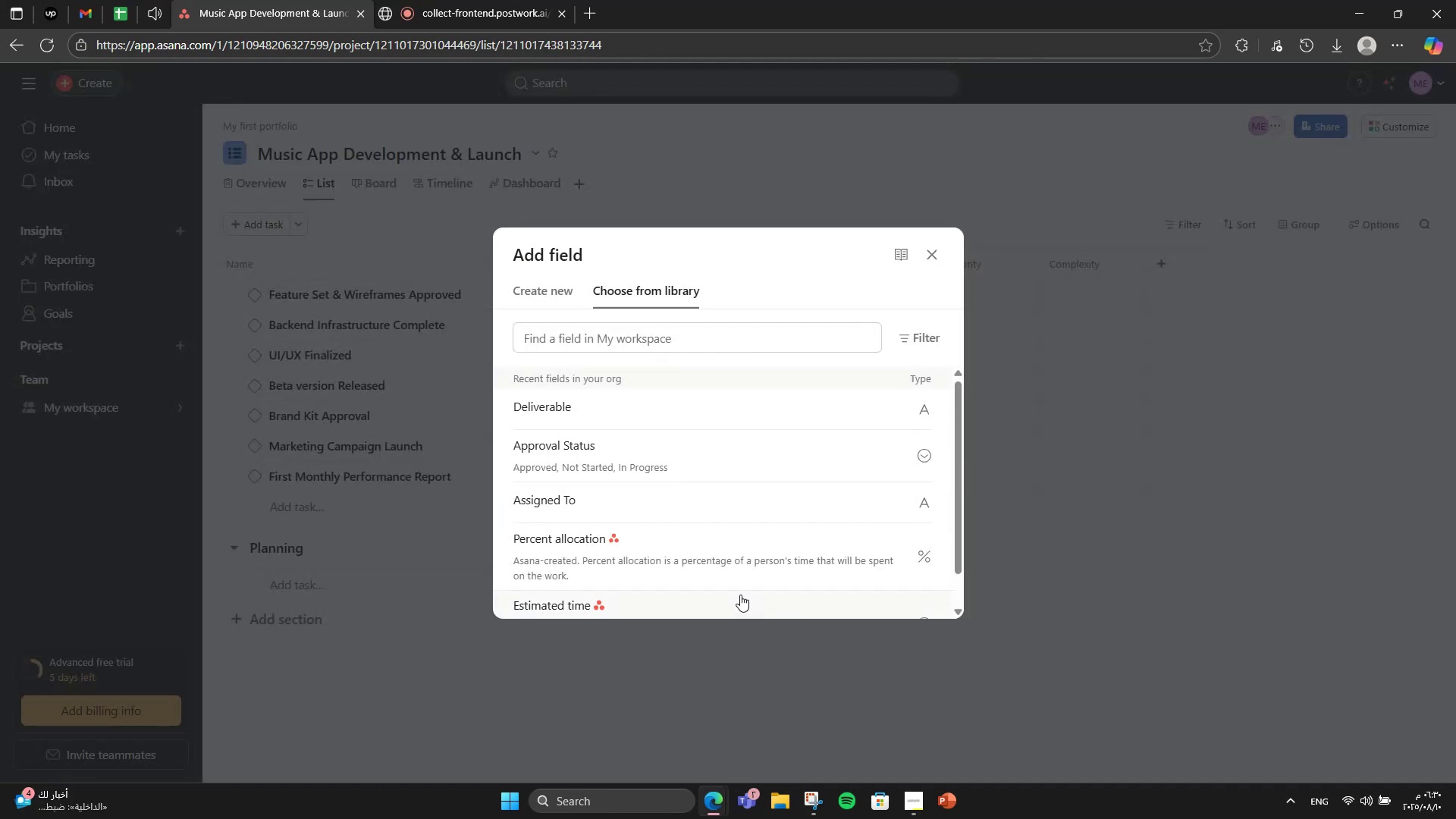 
left_click([740, 595])
 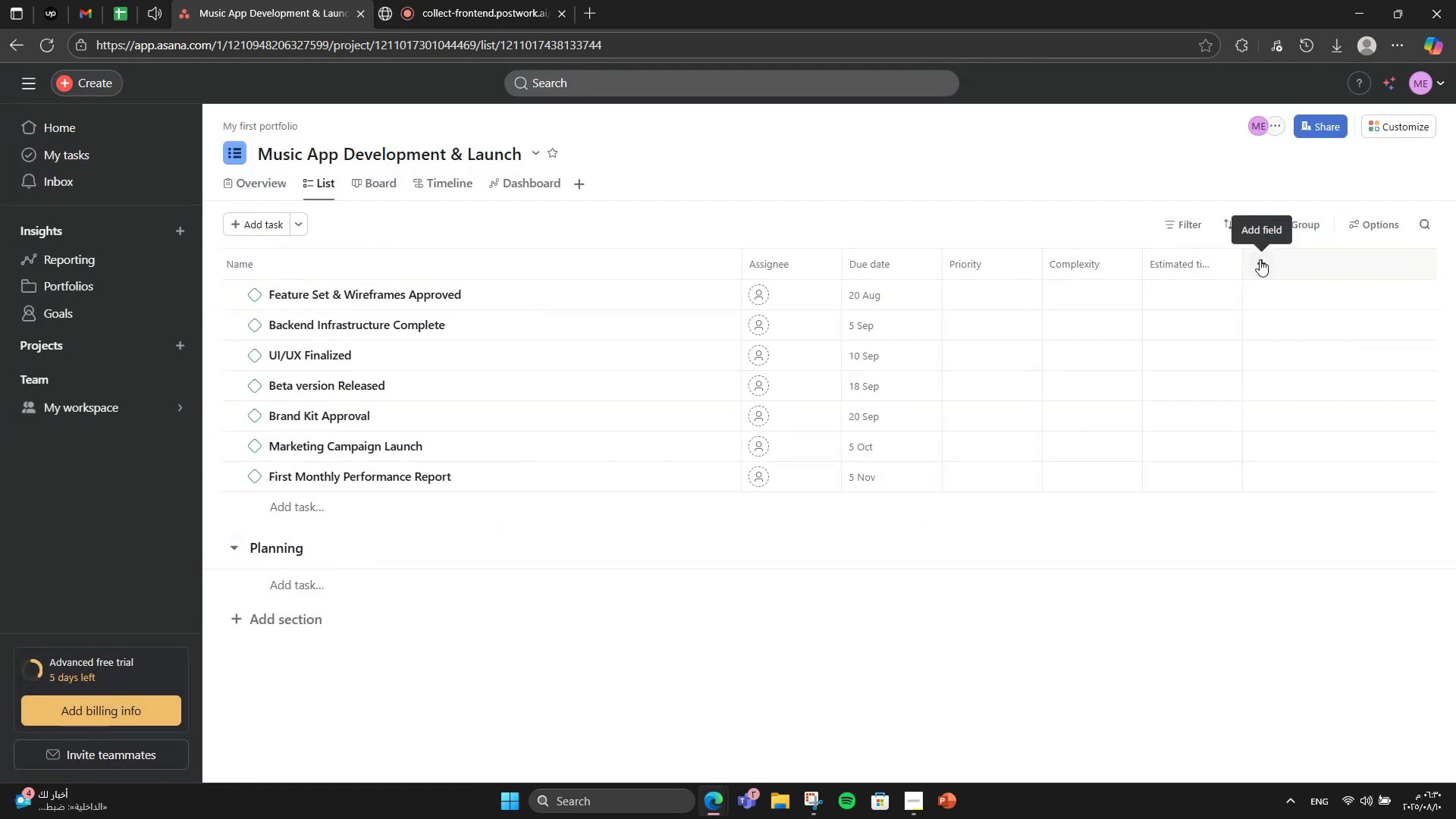 
left_click([1260, 259])
 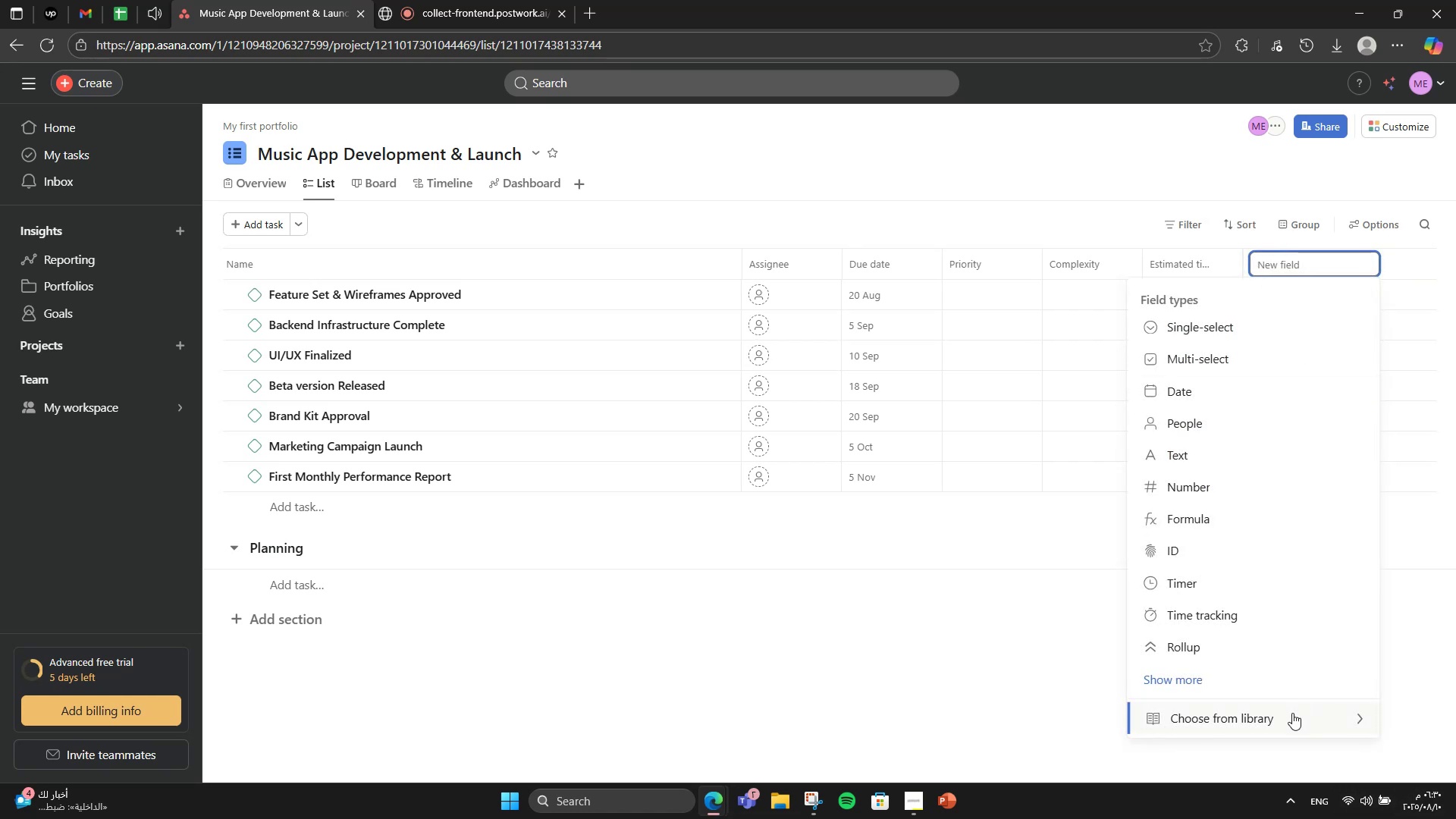 
left_click([1291, 716])
 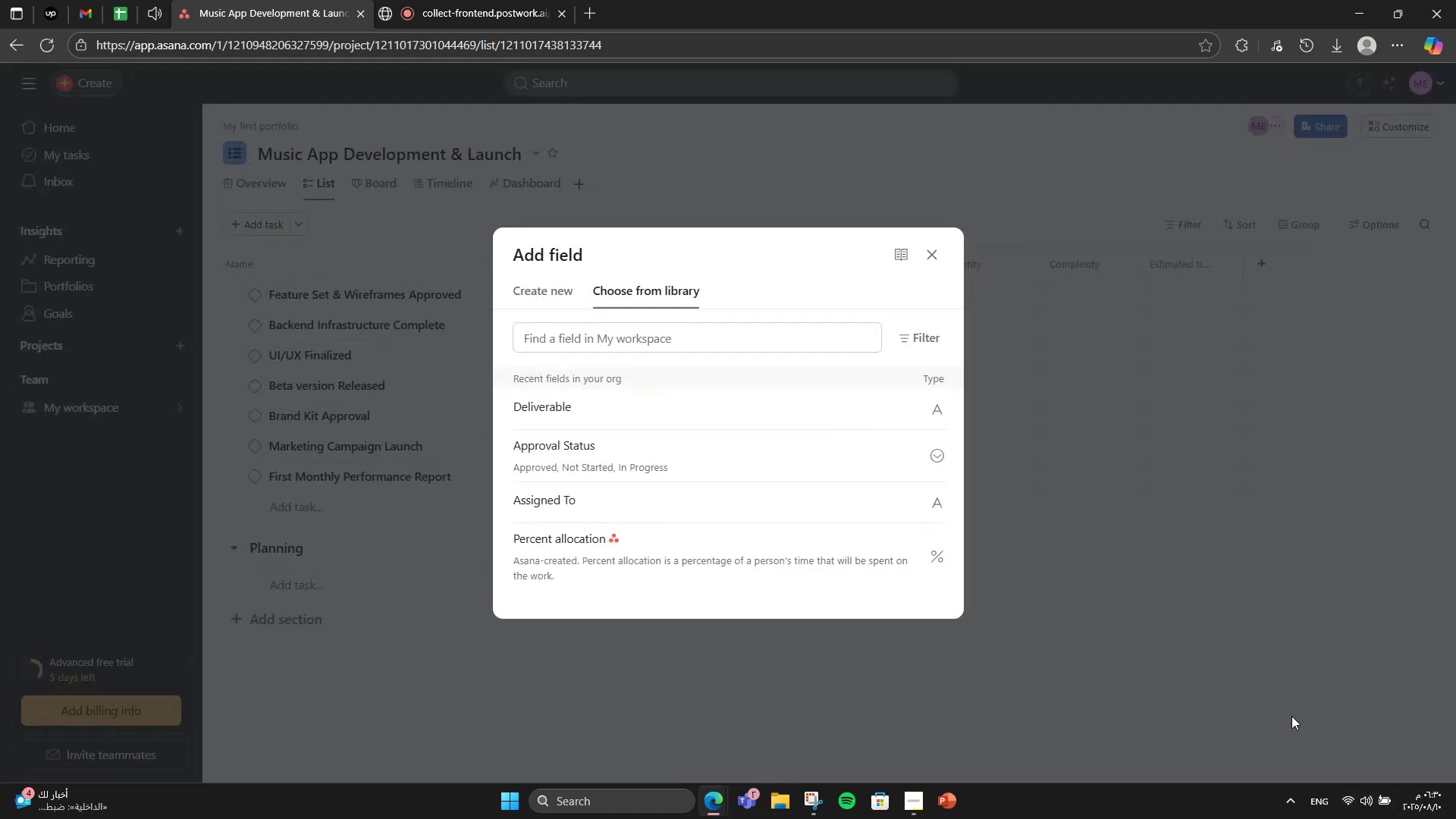 
left_click([663, 406])
 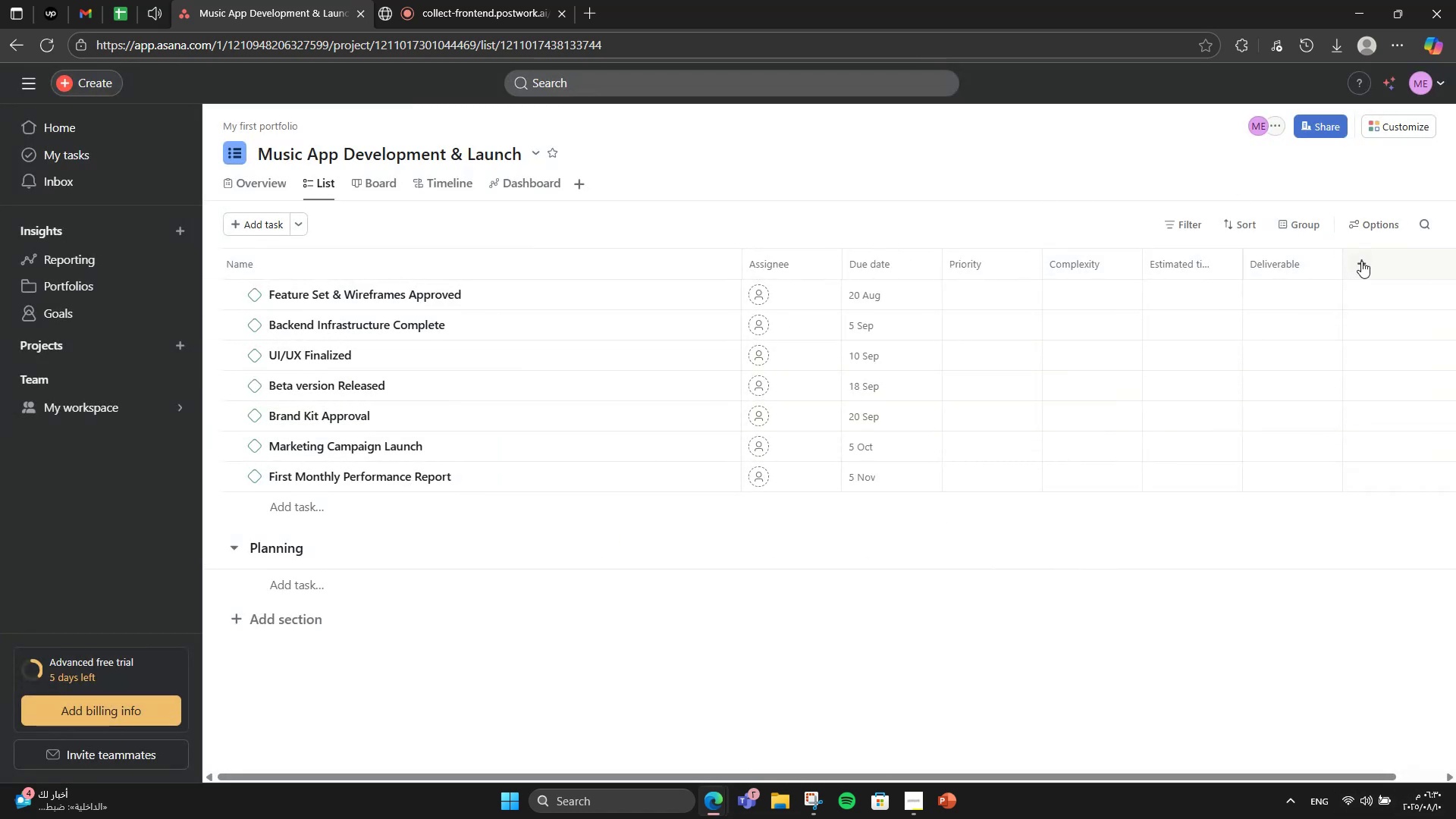 
left_click([1370, 264])
 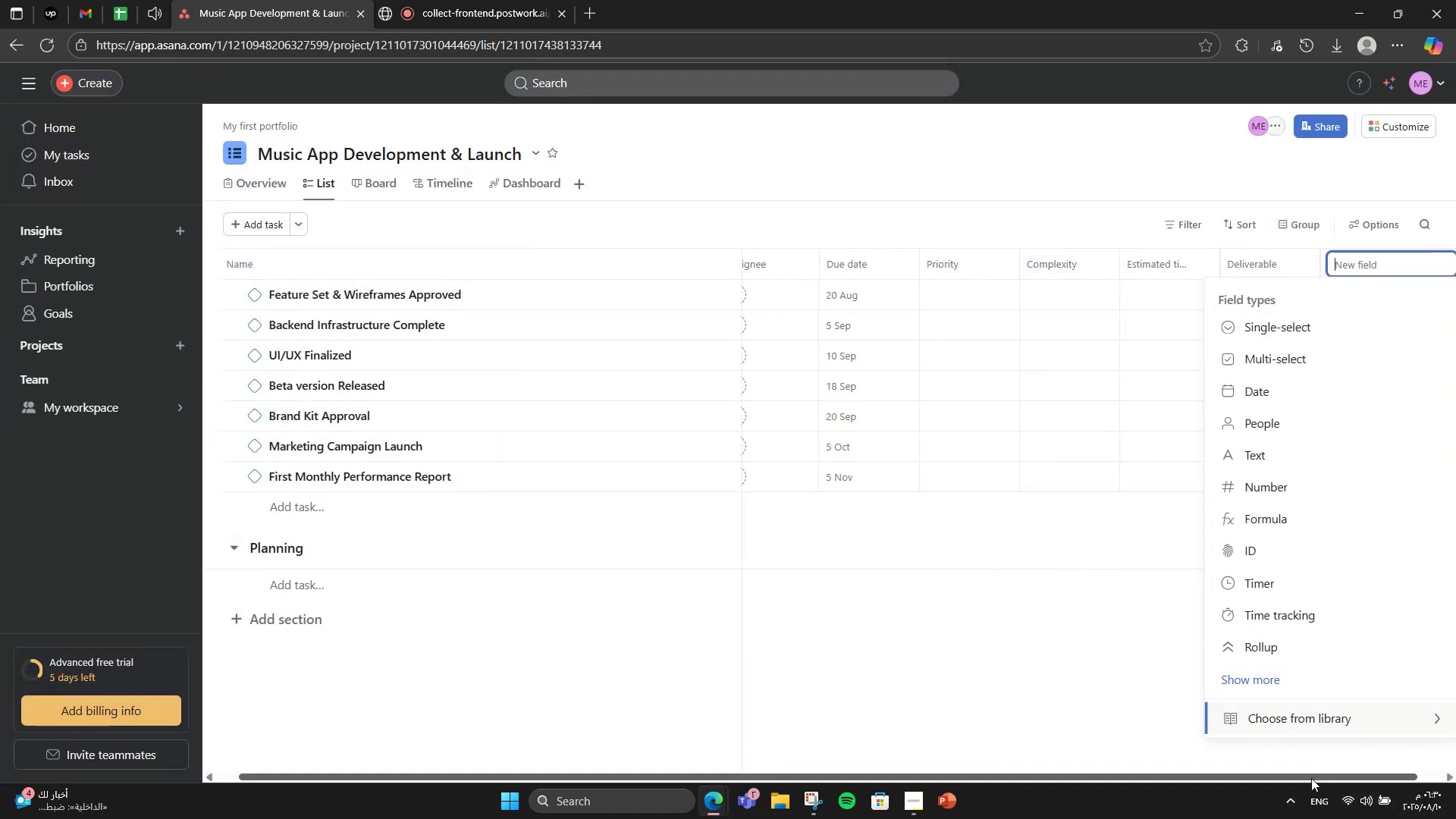 
left_click([1321, 712])
 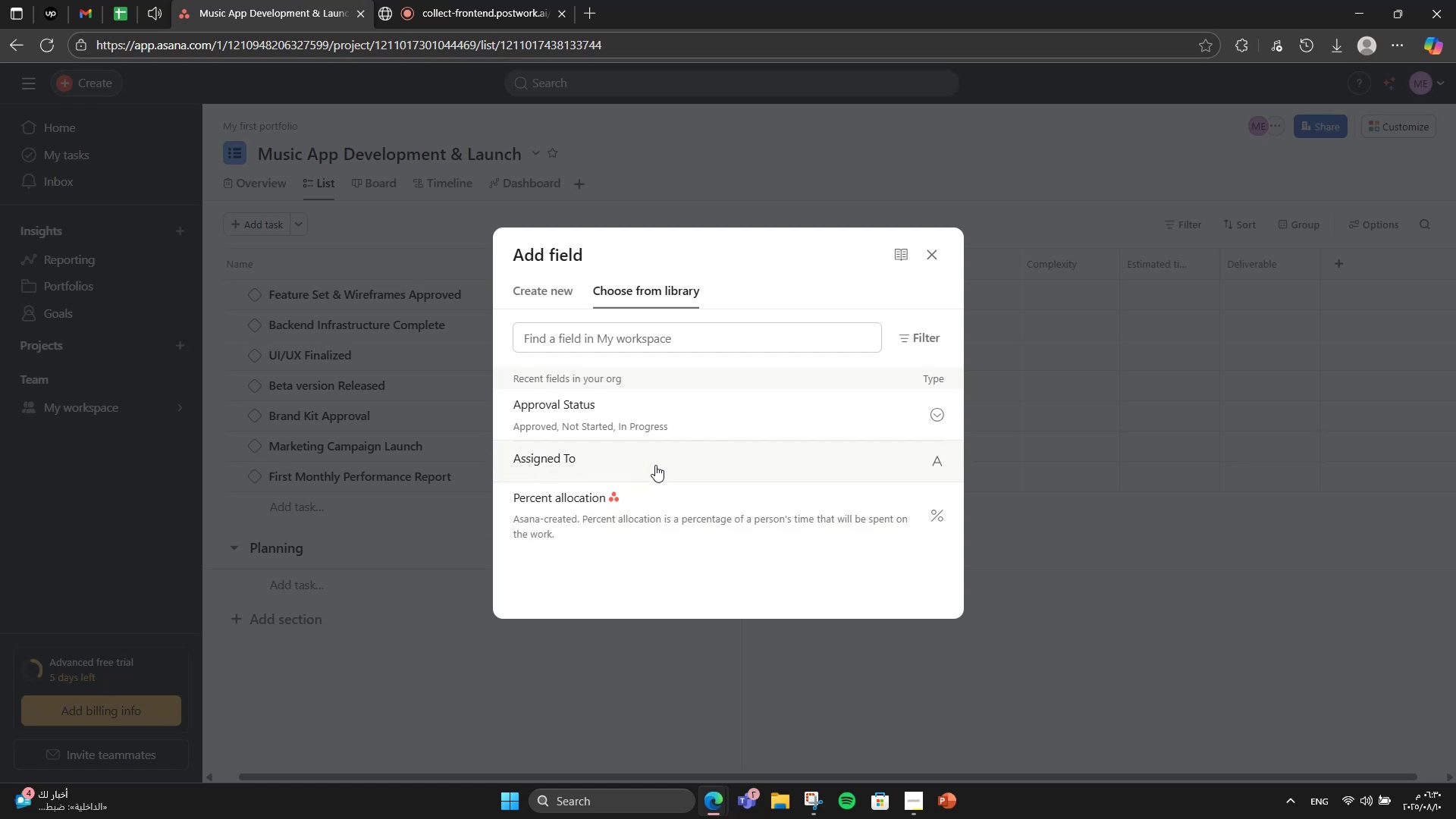 
left_click_drag(start_coordinate=[586, 304], to_coordinate=[586, 300])
 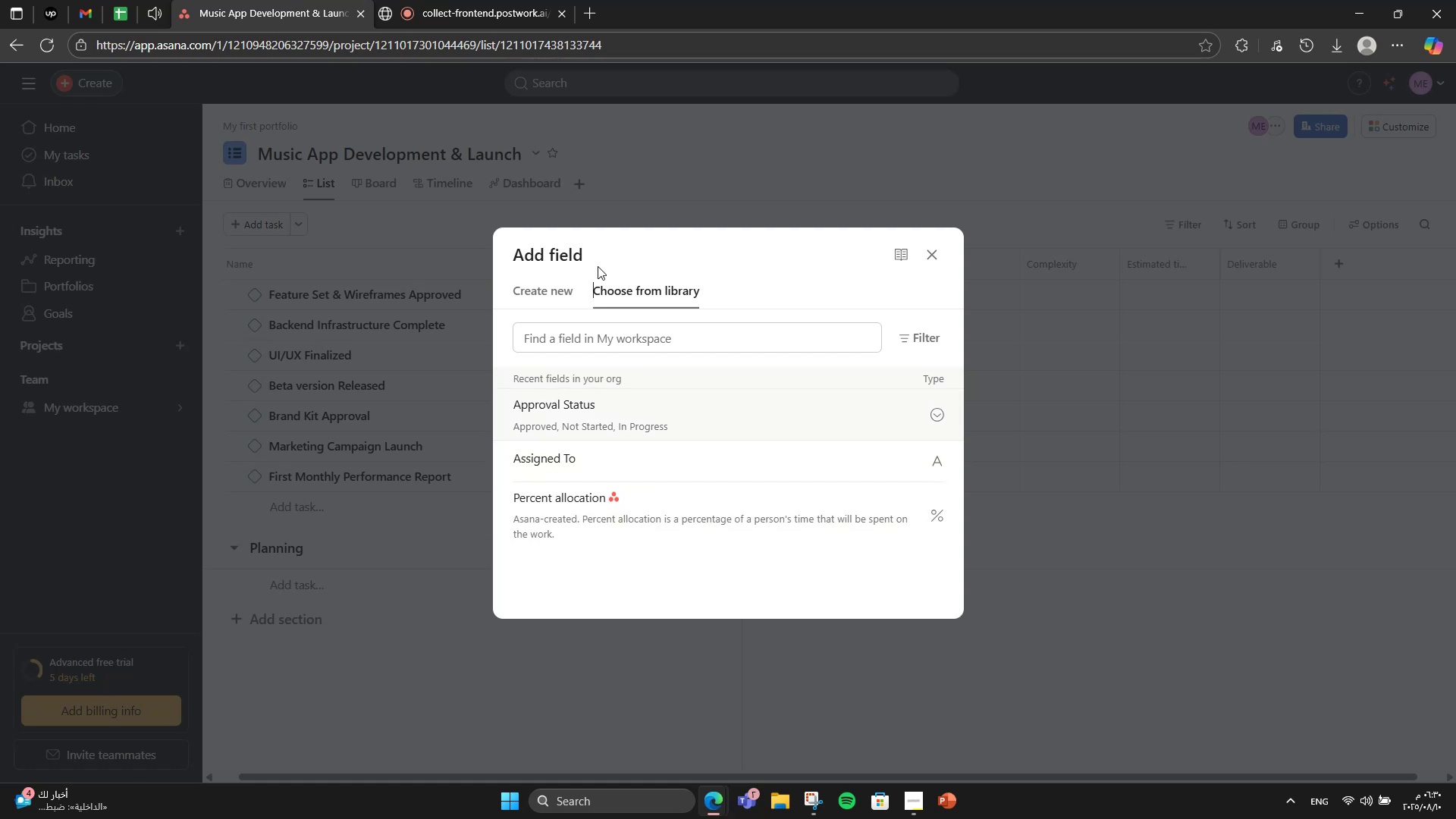 
double_click([598, 266])
 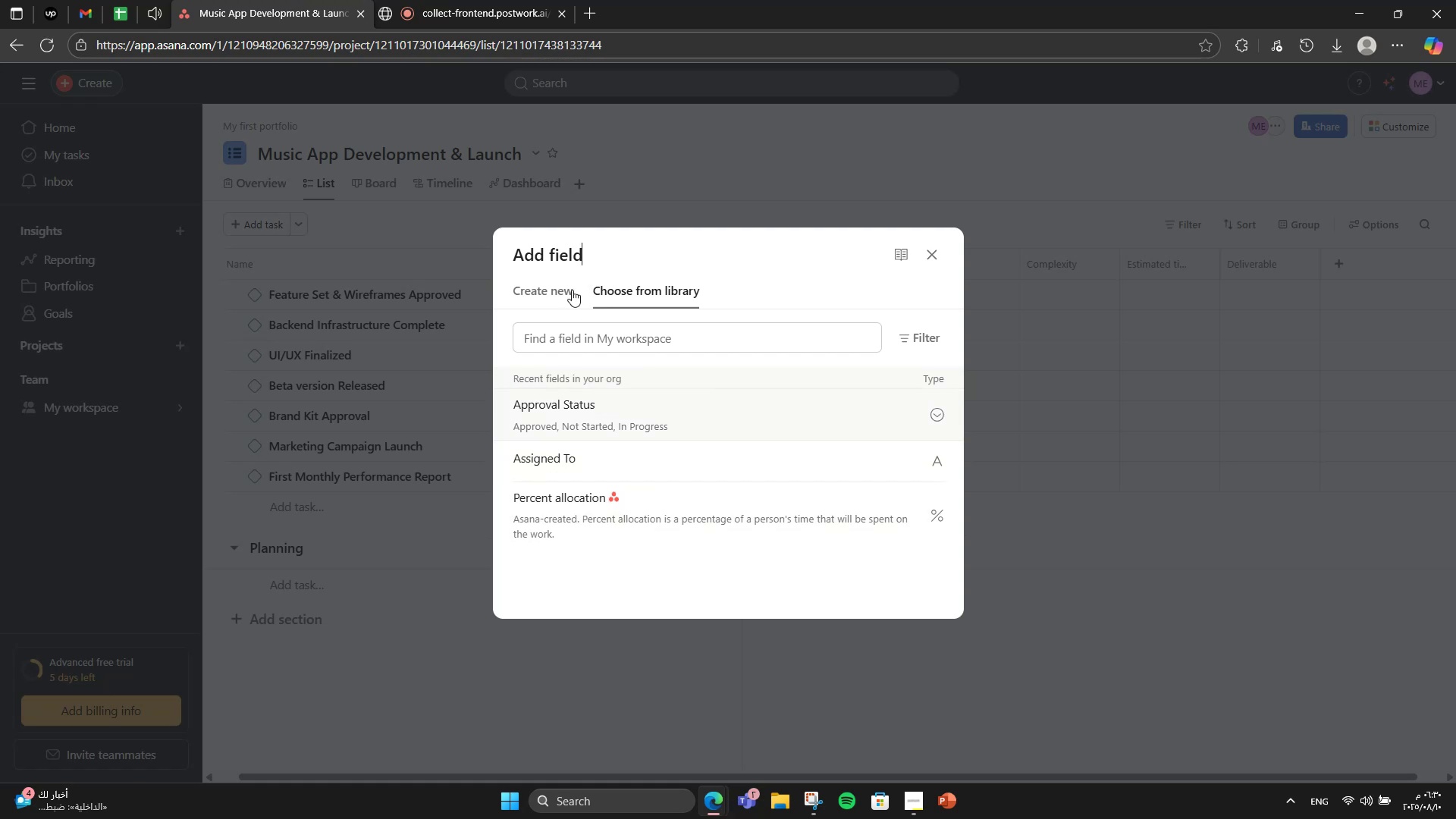 
triple_click([569, 291])
 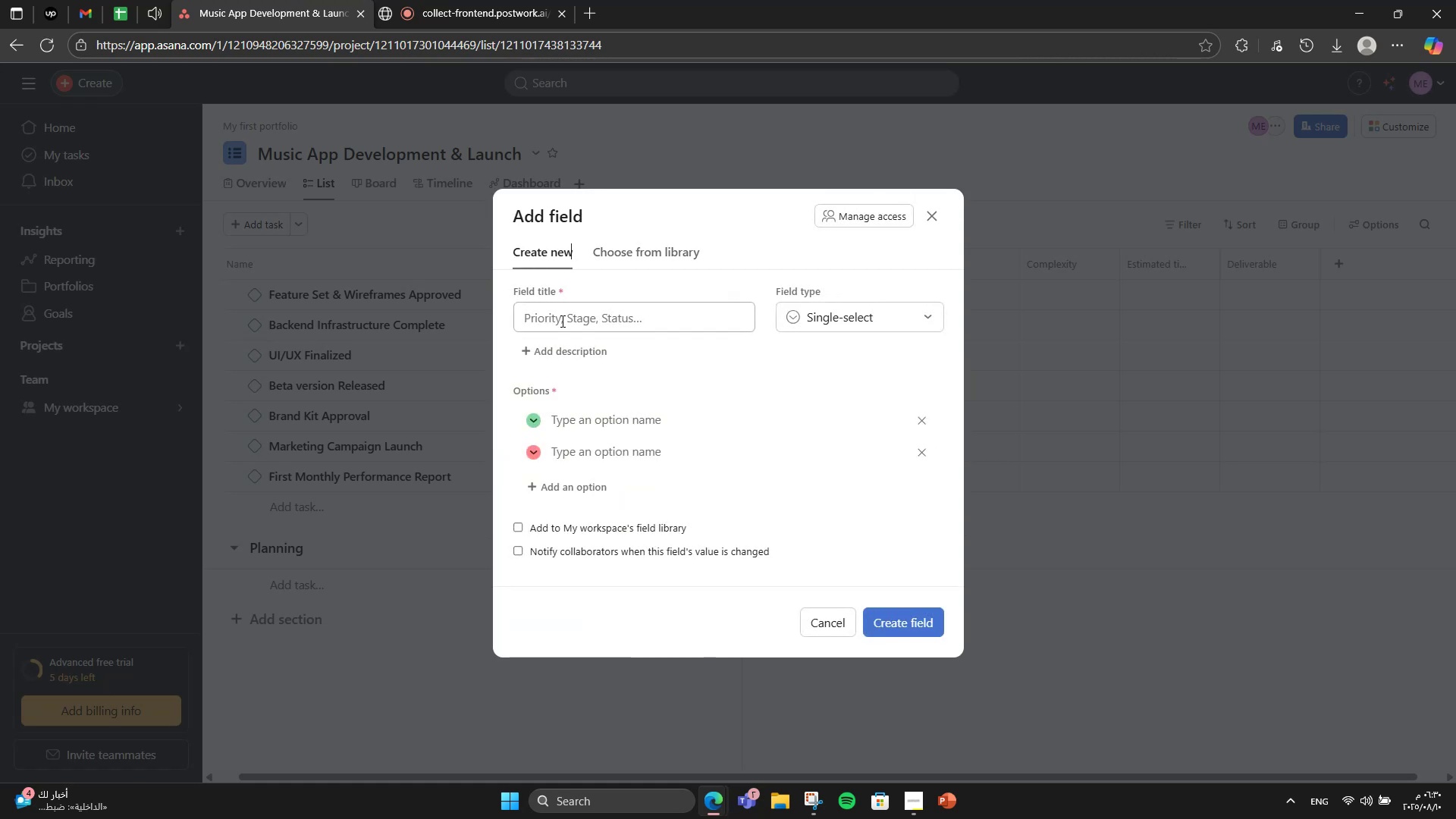 
left_click([561, 321])
 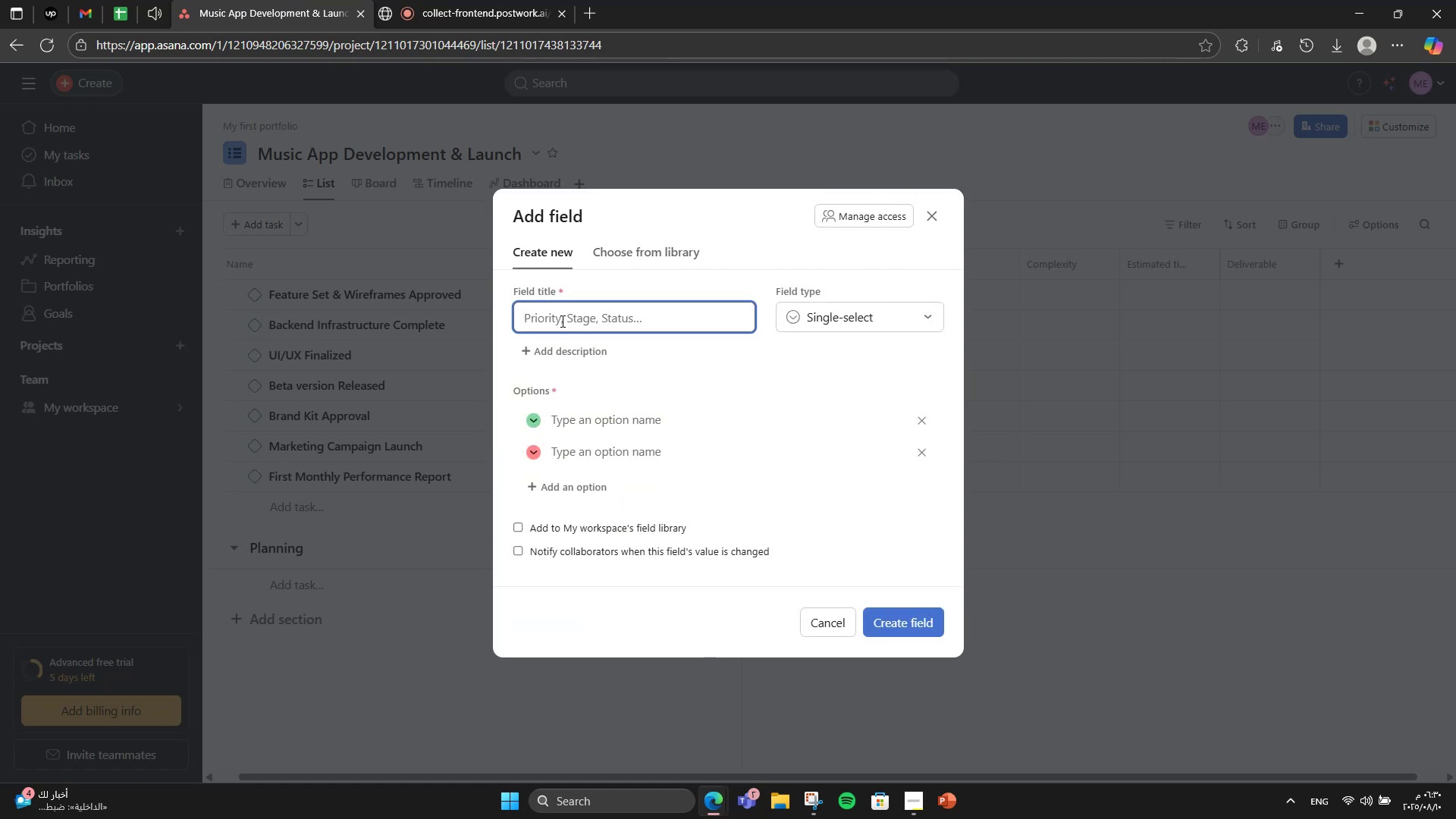 
type(Asi)
key(Backspace)
type(signed To)
 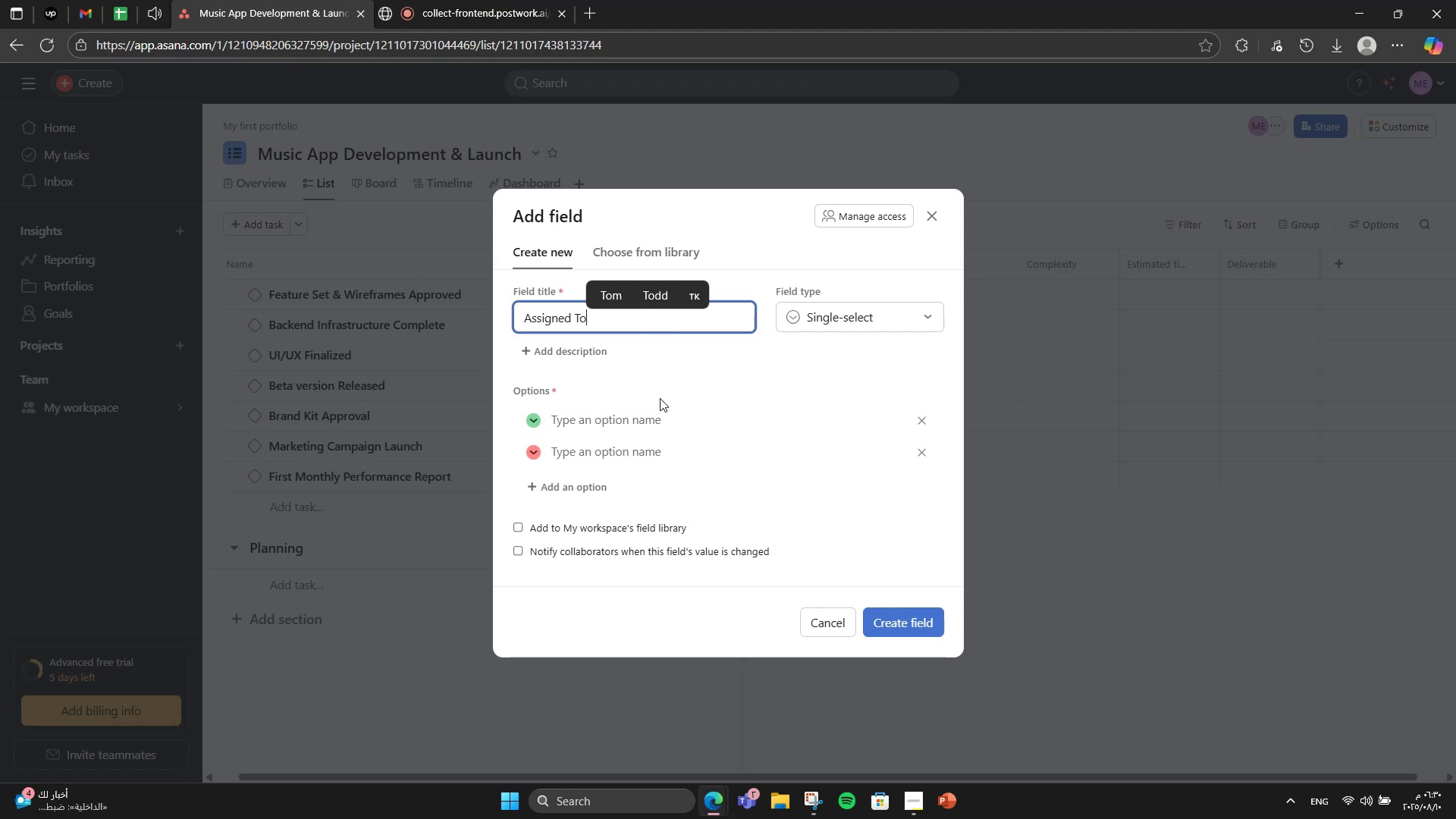 
left_click([658, 407])
 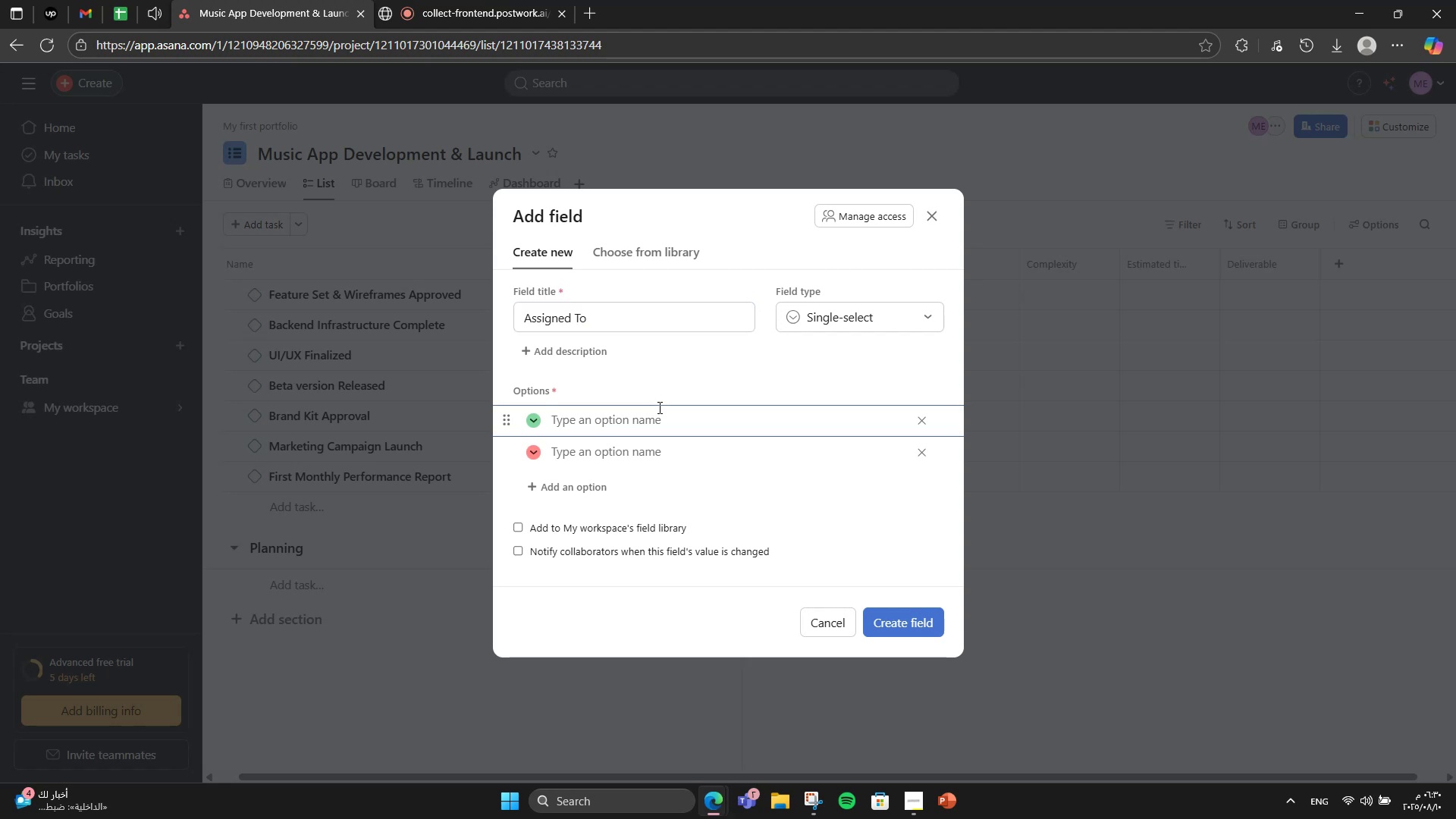 
type(O)
key(Backspace)
type(Product Manager)
 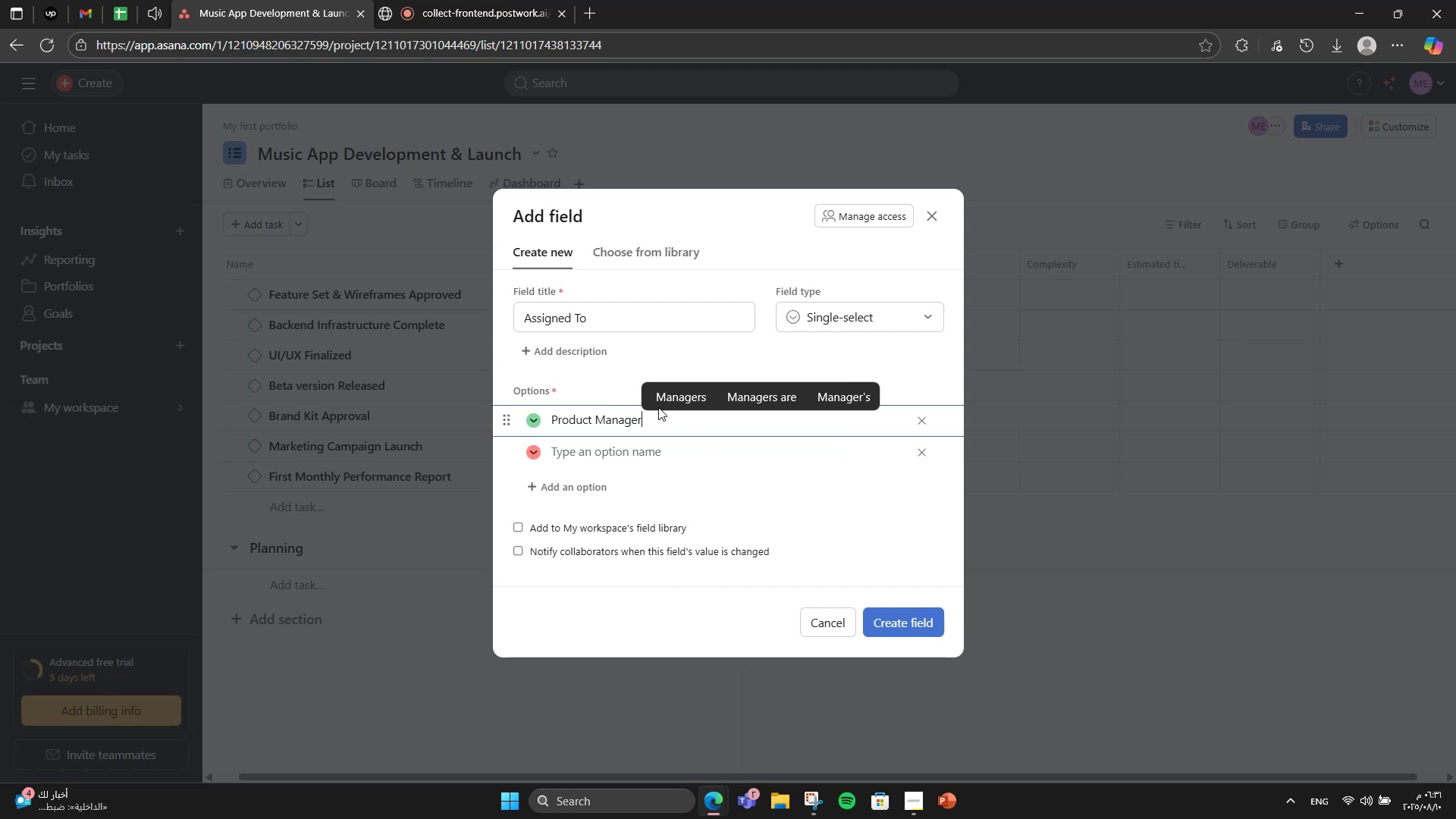 
key(Enter)
 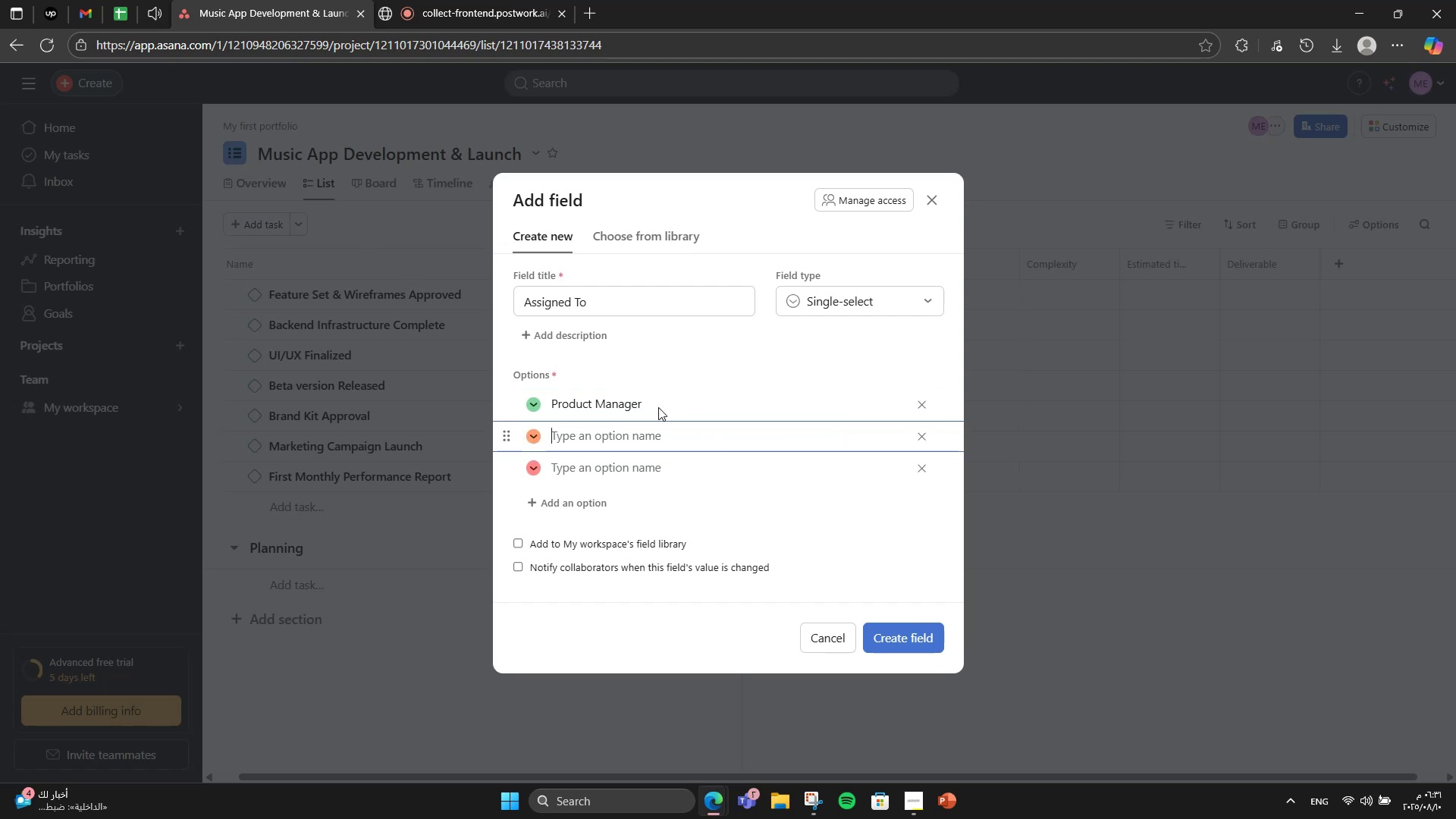 
type(UX Designer)
 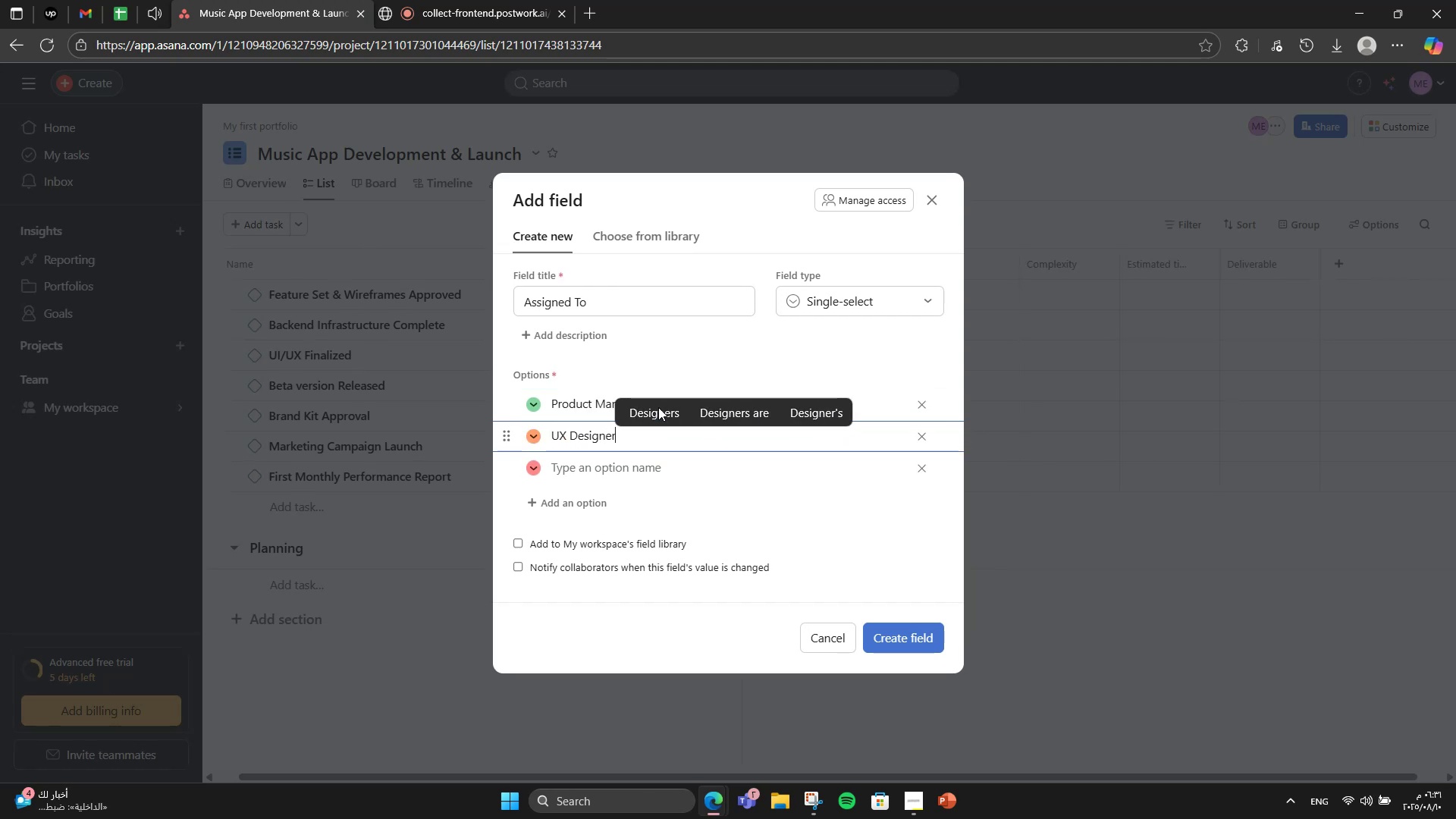 
key(Enter)
 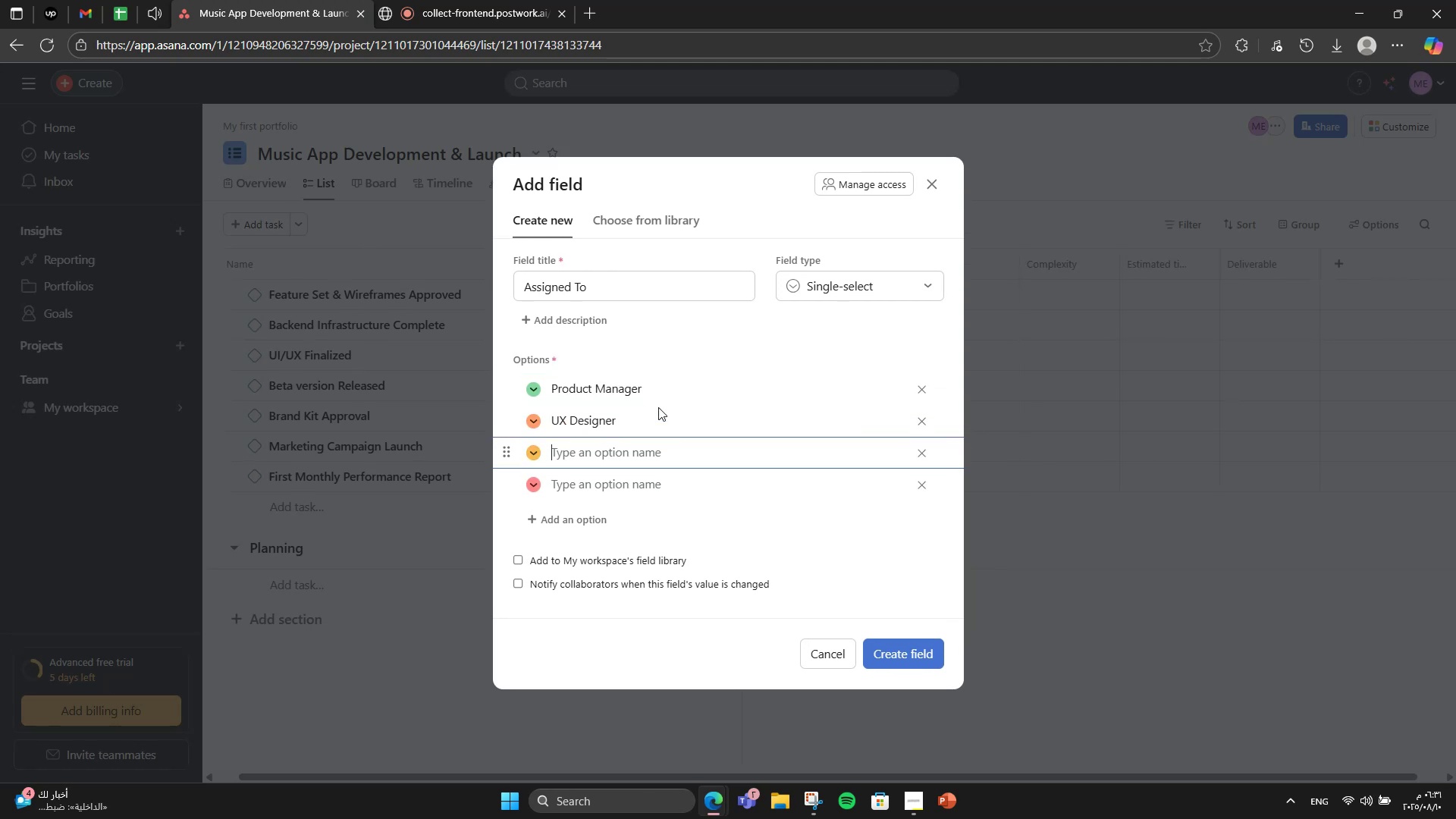 
type(UI Designer')
key(Backspace)
 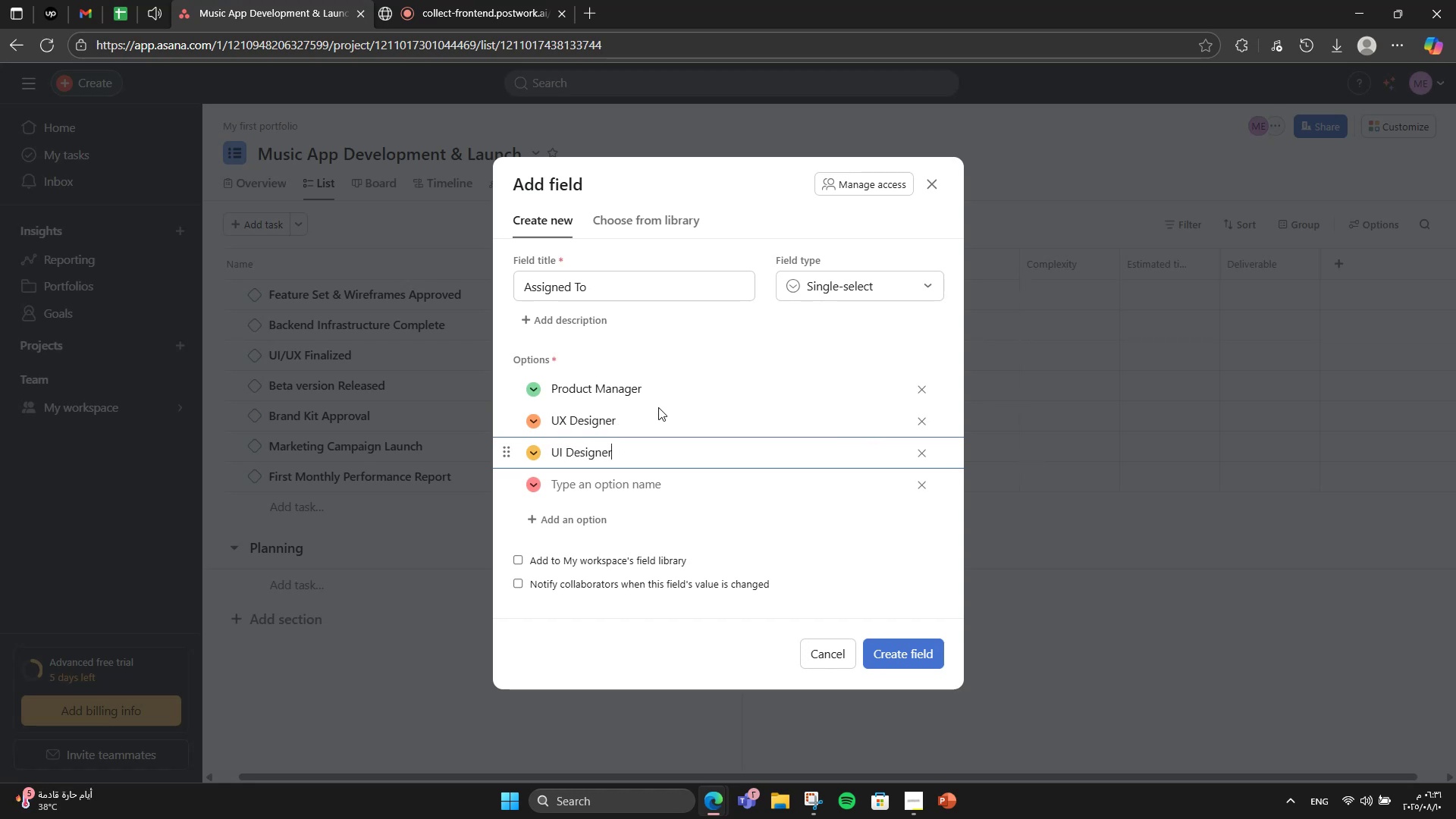 
key(Enter)
 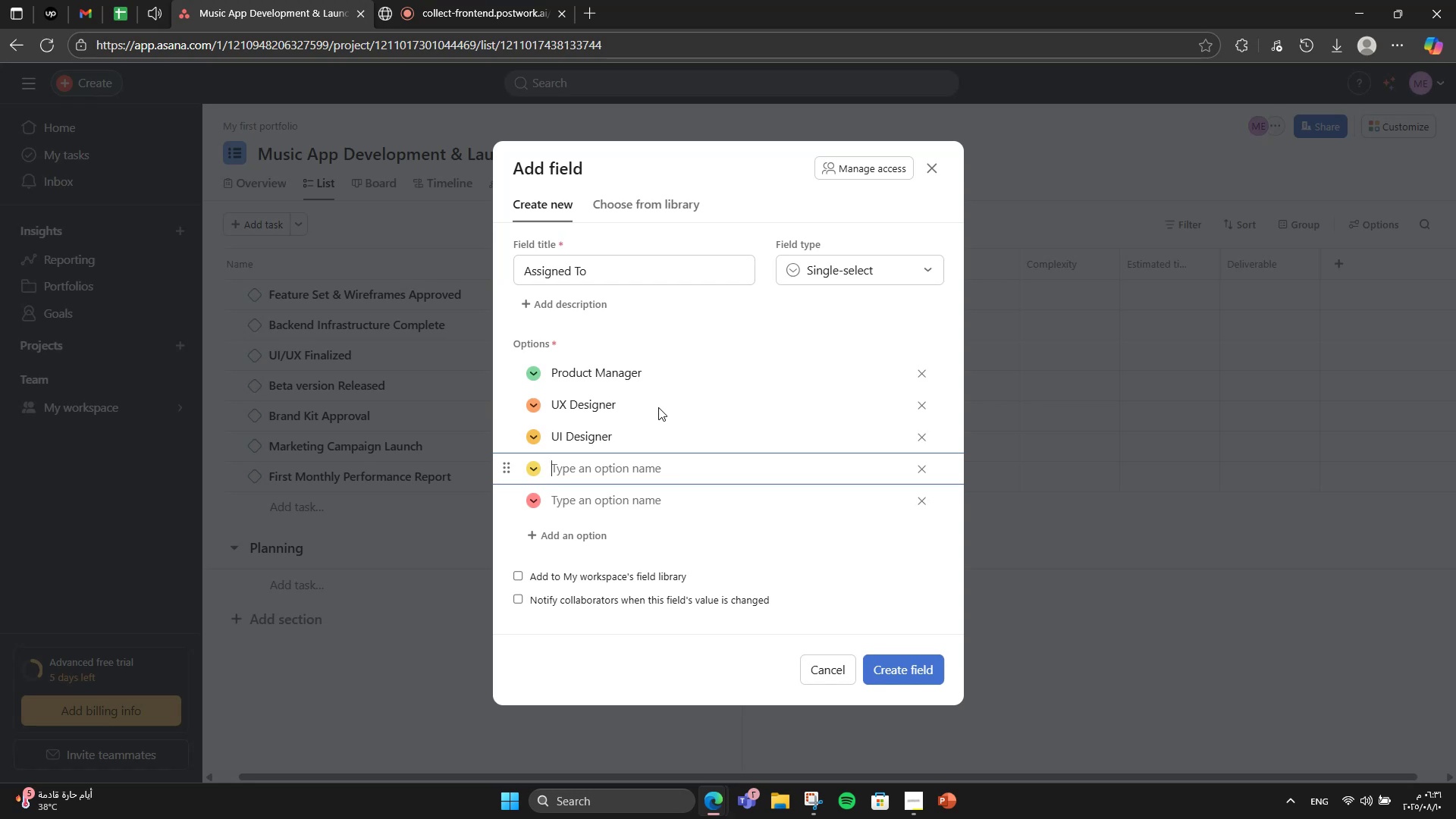 
type(Backend Developer)
 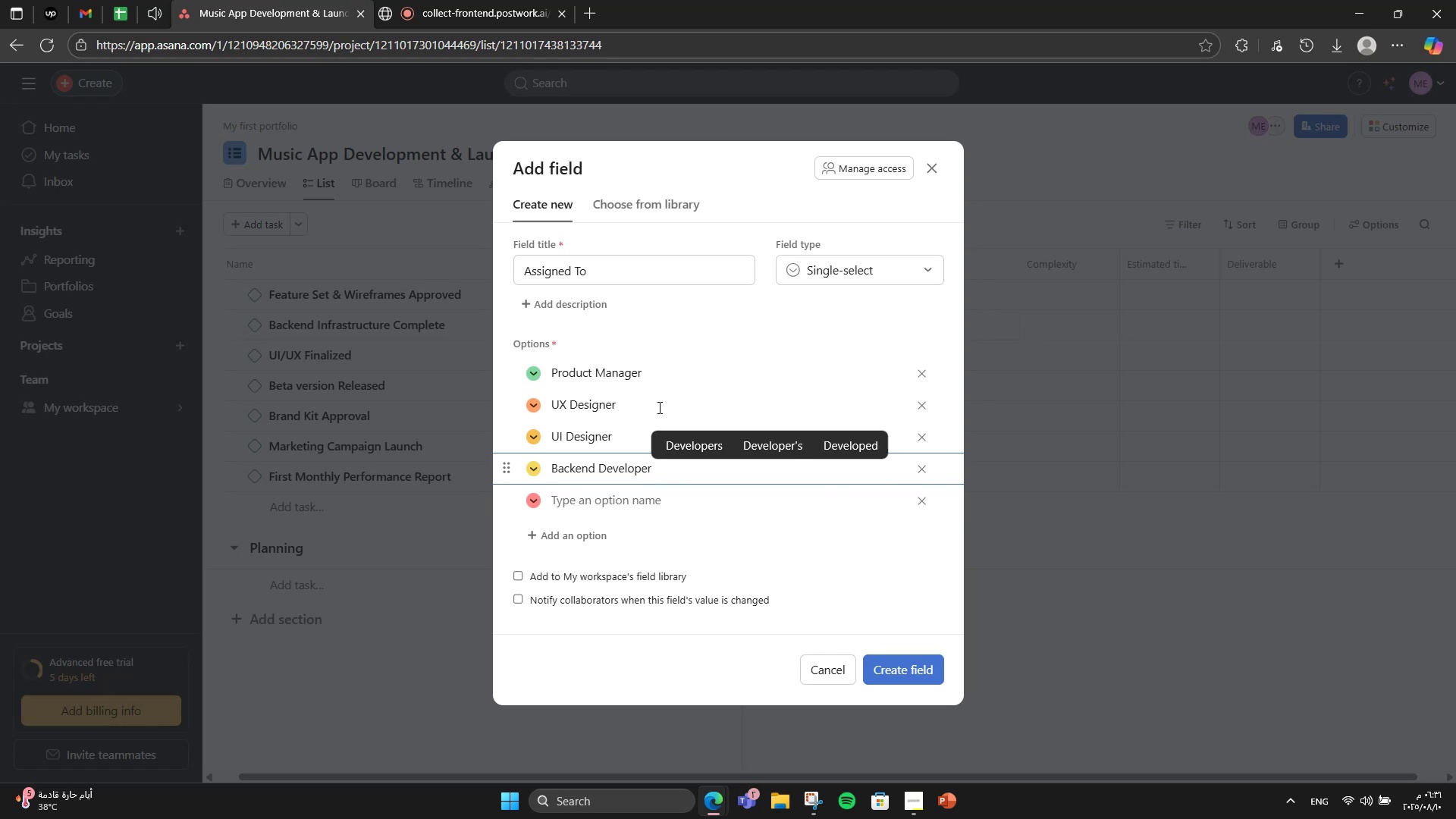 
key(Enter)
 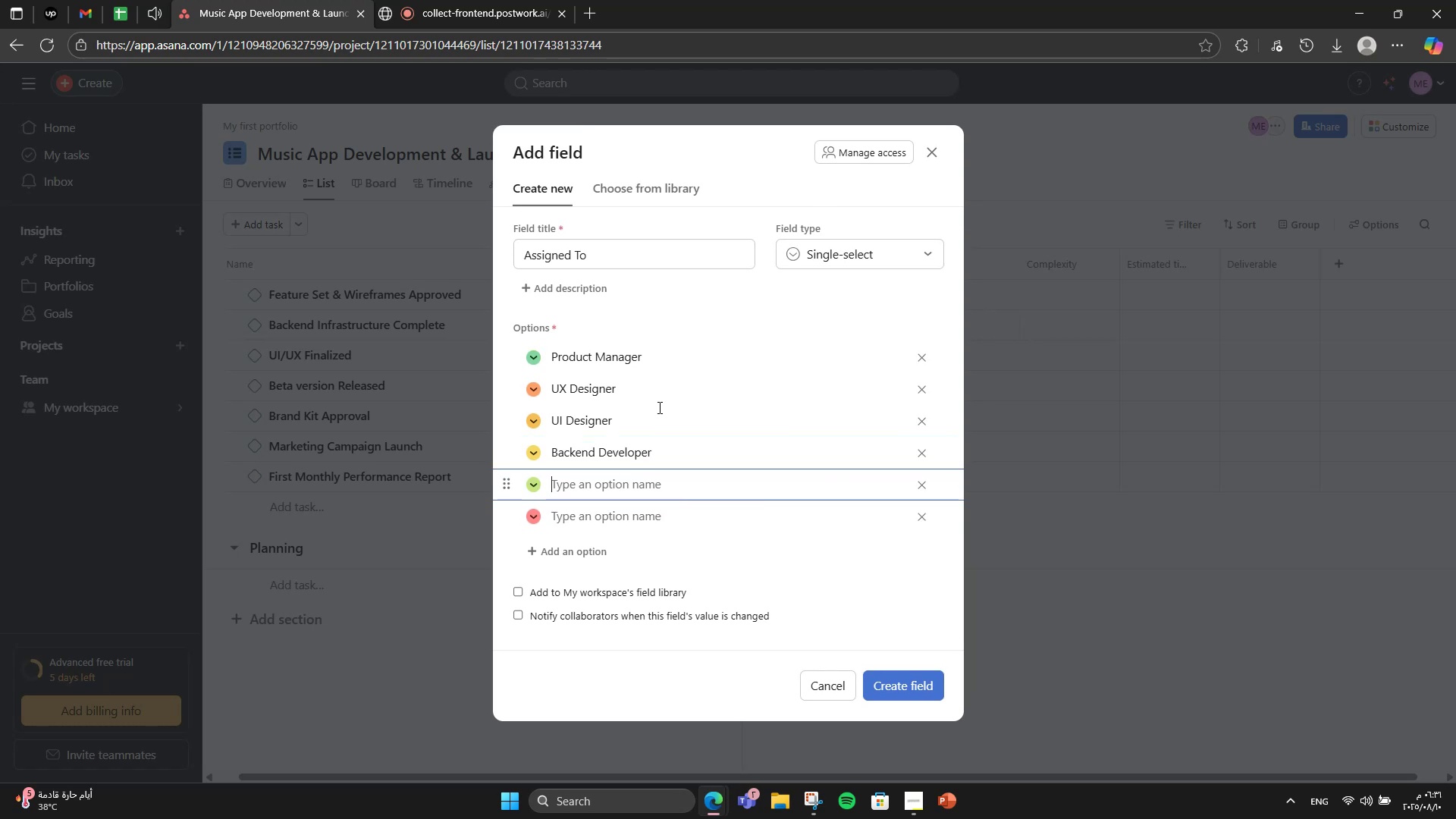 
type(Full Stack Developer)
 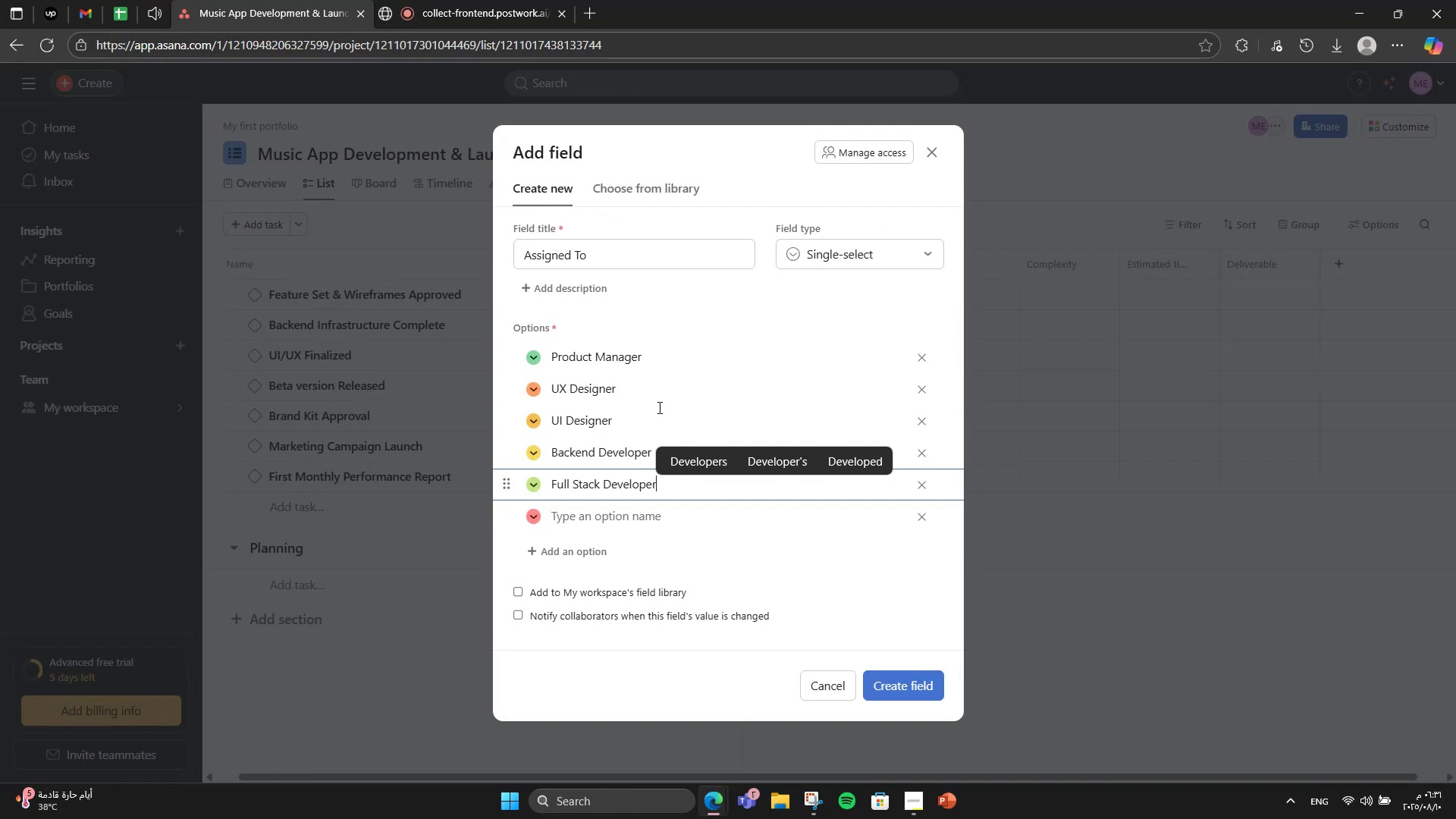 
wait(15.07)
 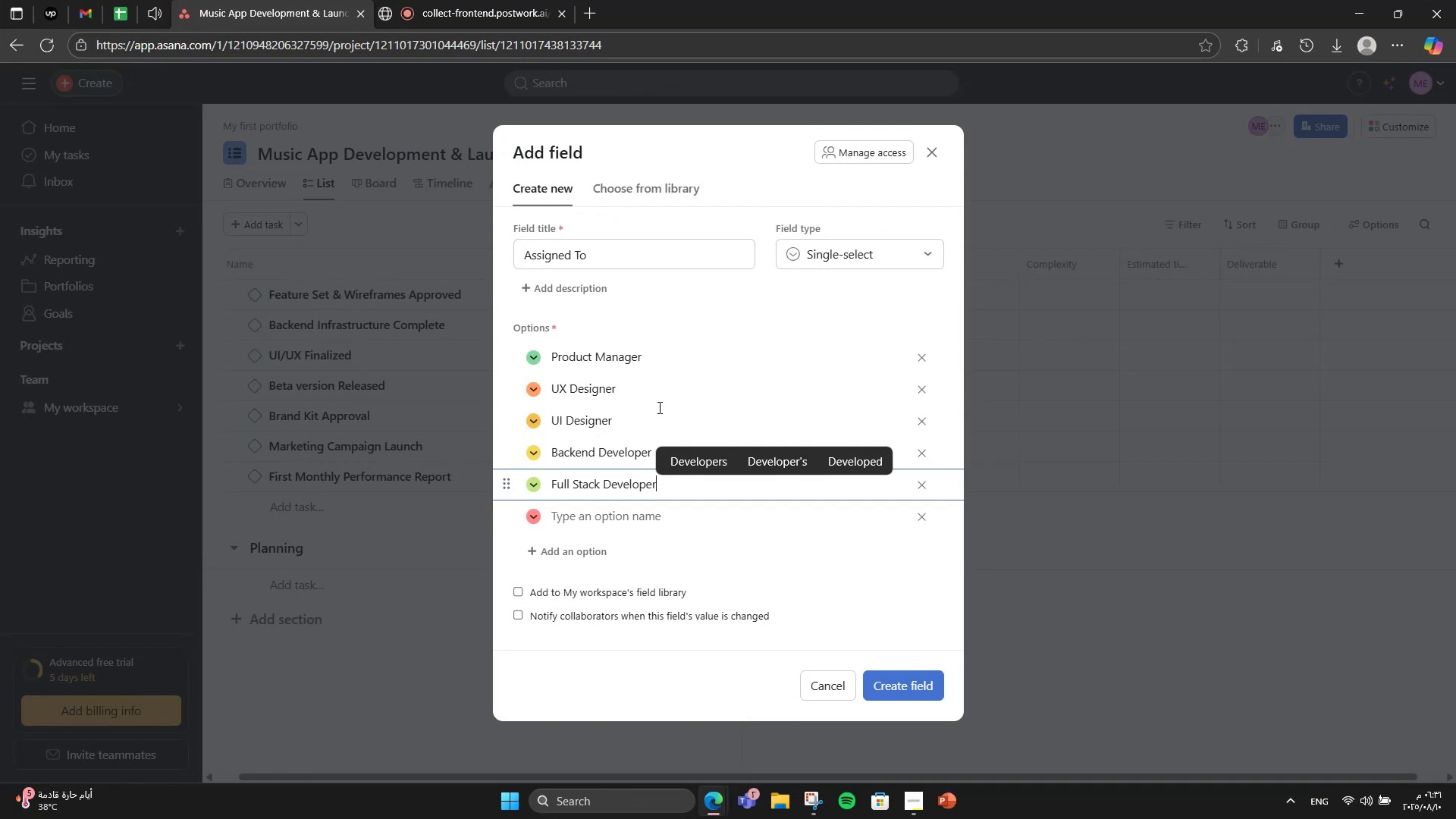 
key(Enter)
 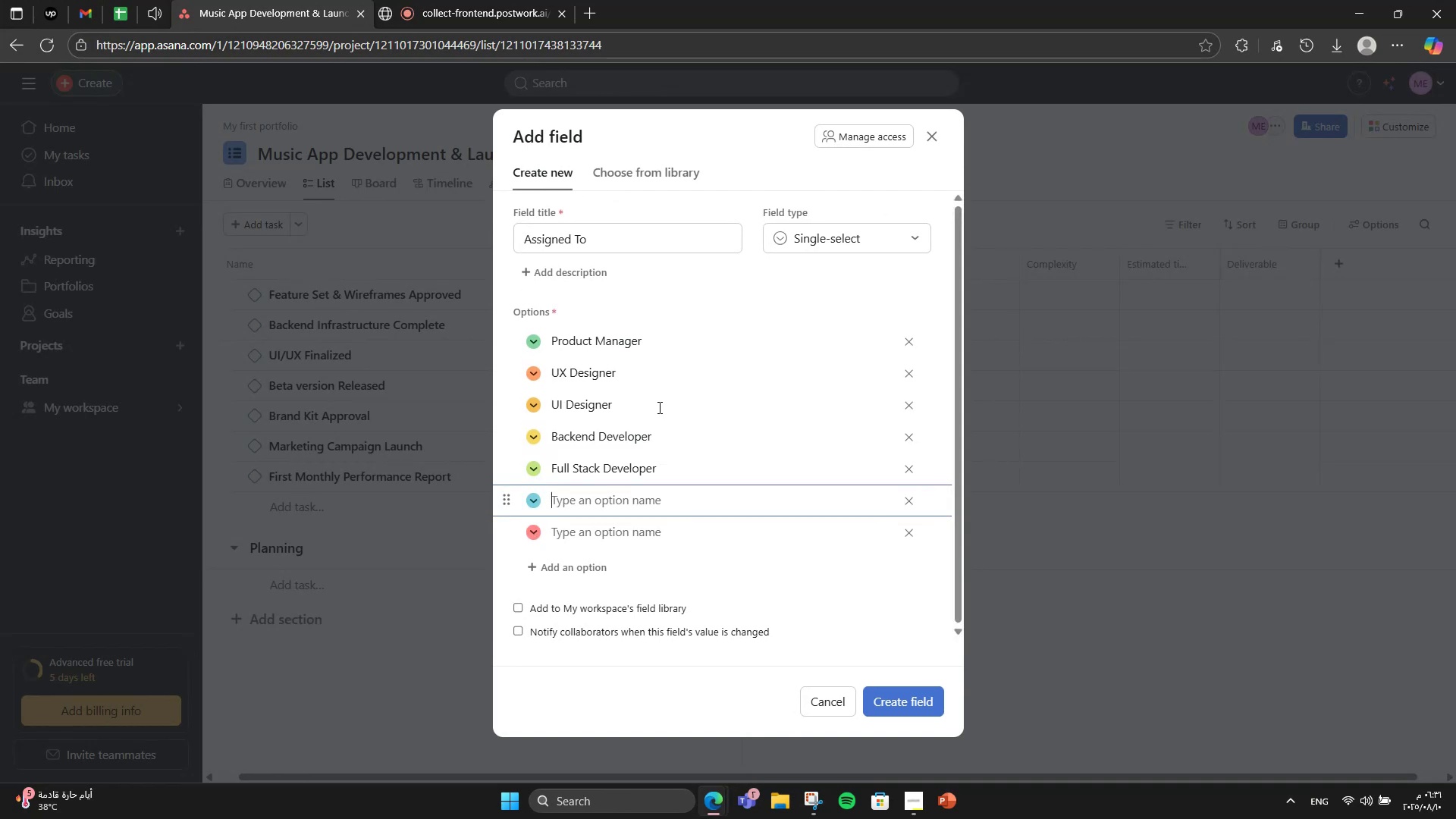 
type(QA Lead)
key(Backspace)
 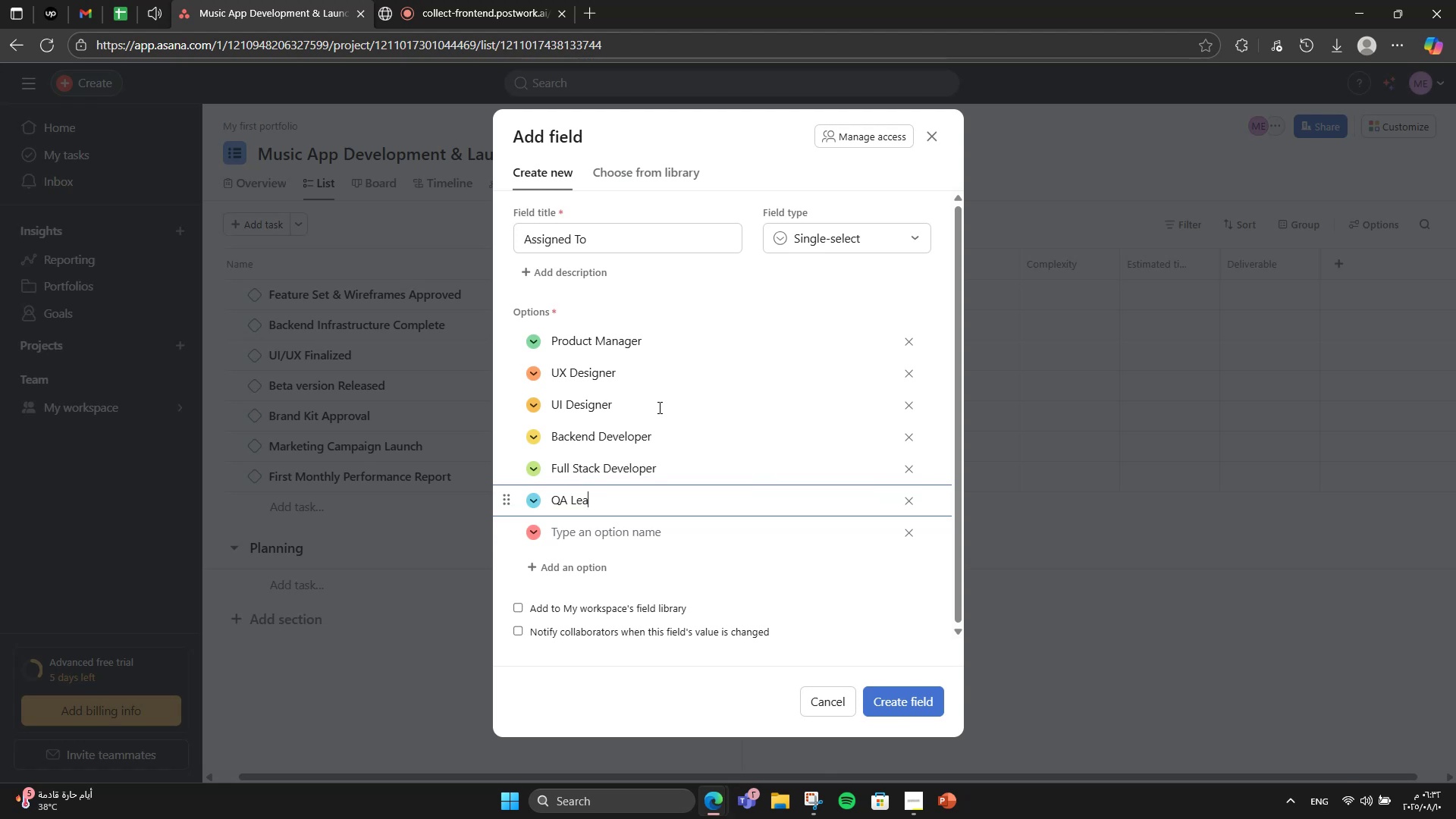 
key(Enter)
 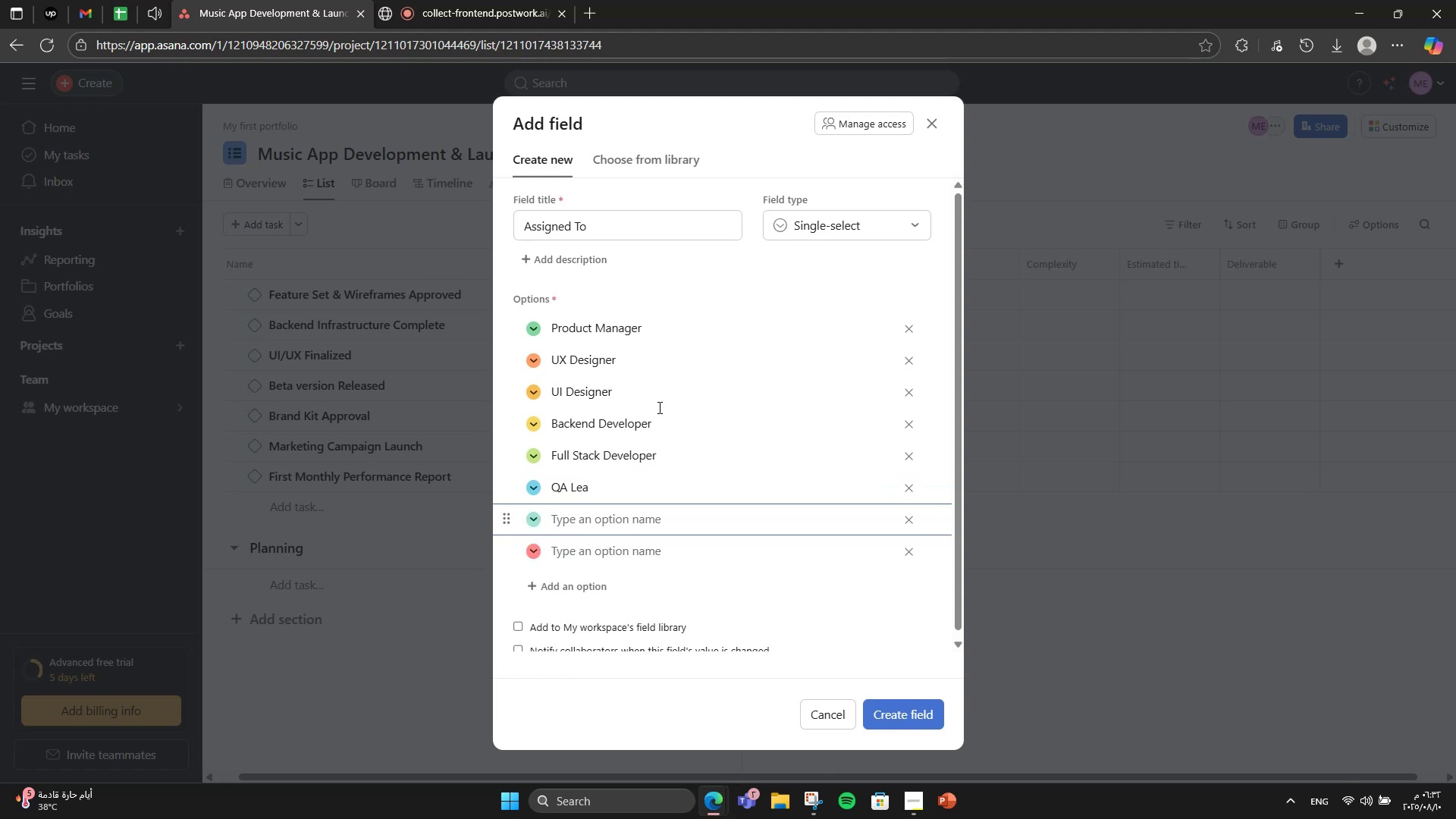 
key(CapsLock)
 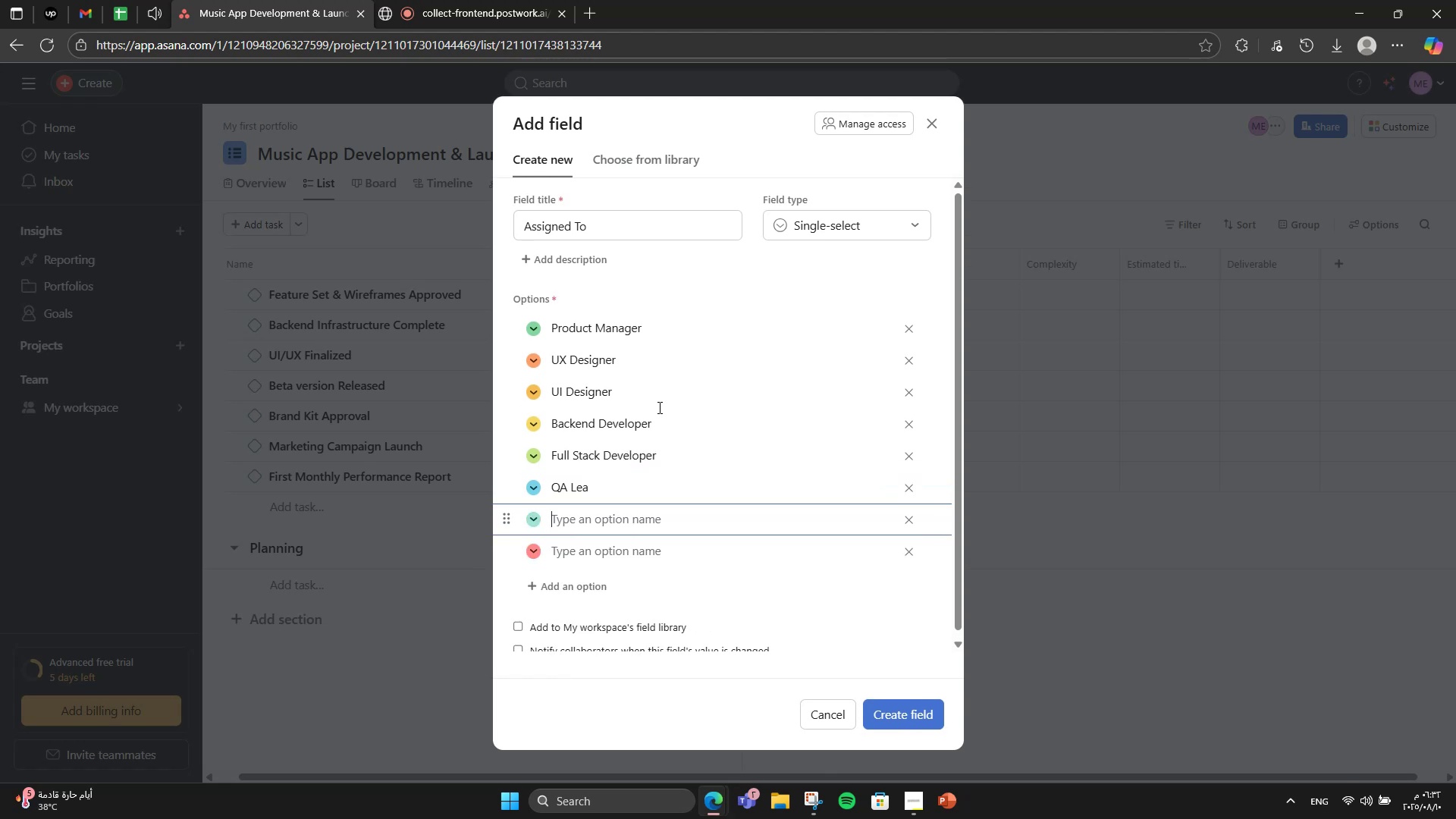 
key(Comma)
 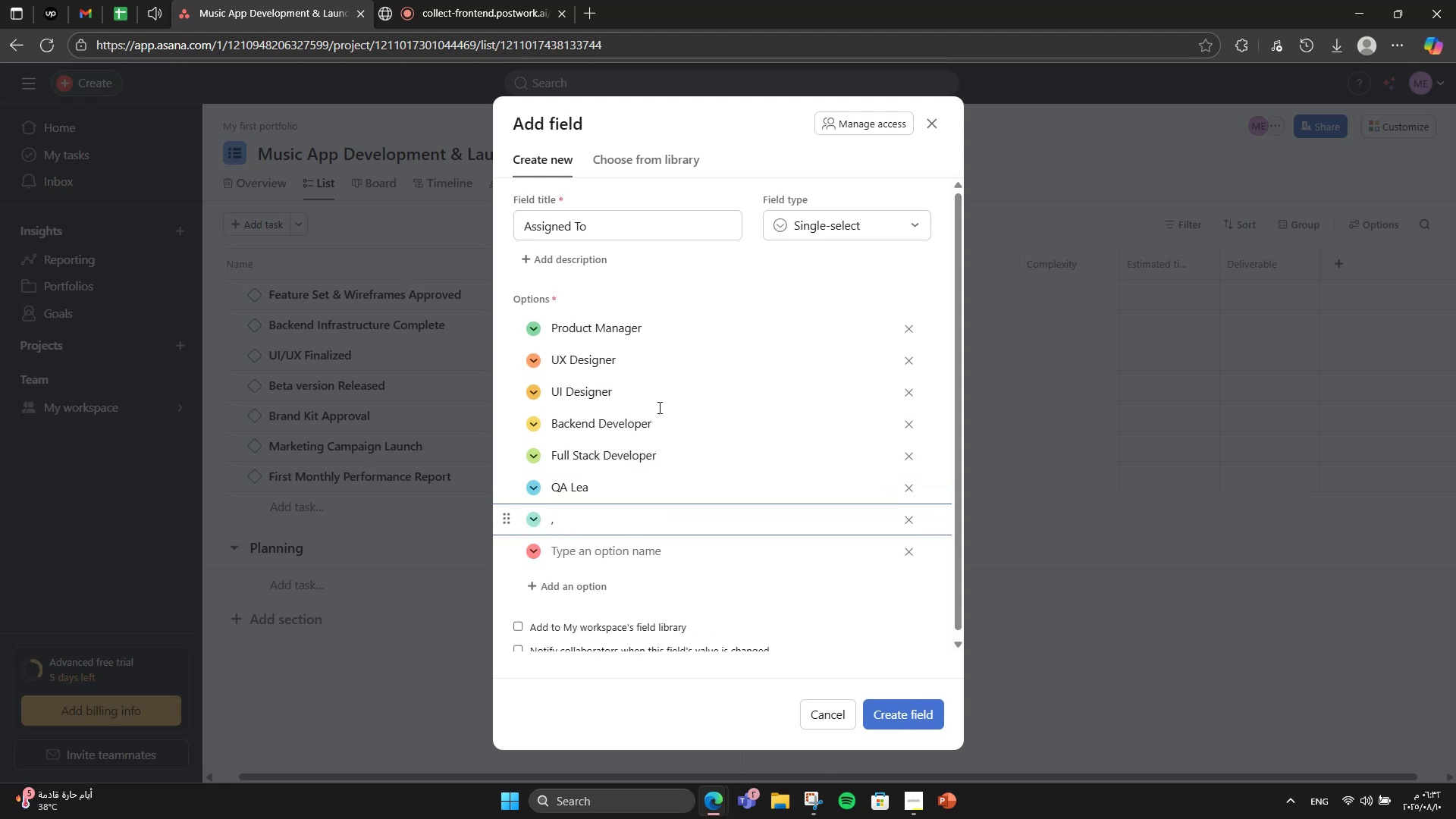 
key(Backspace)
 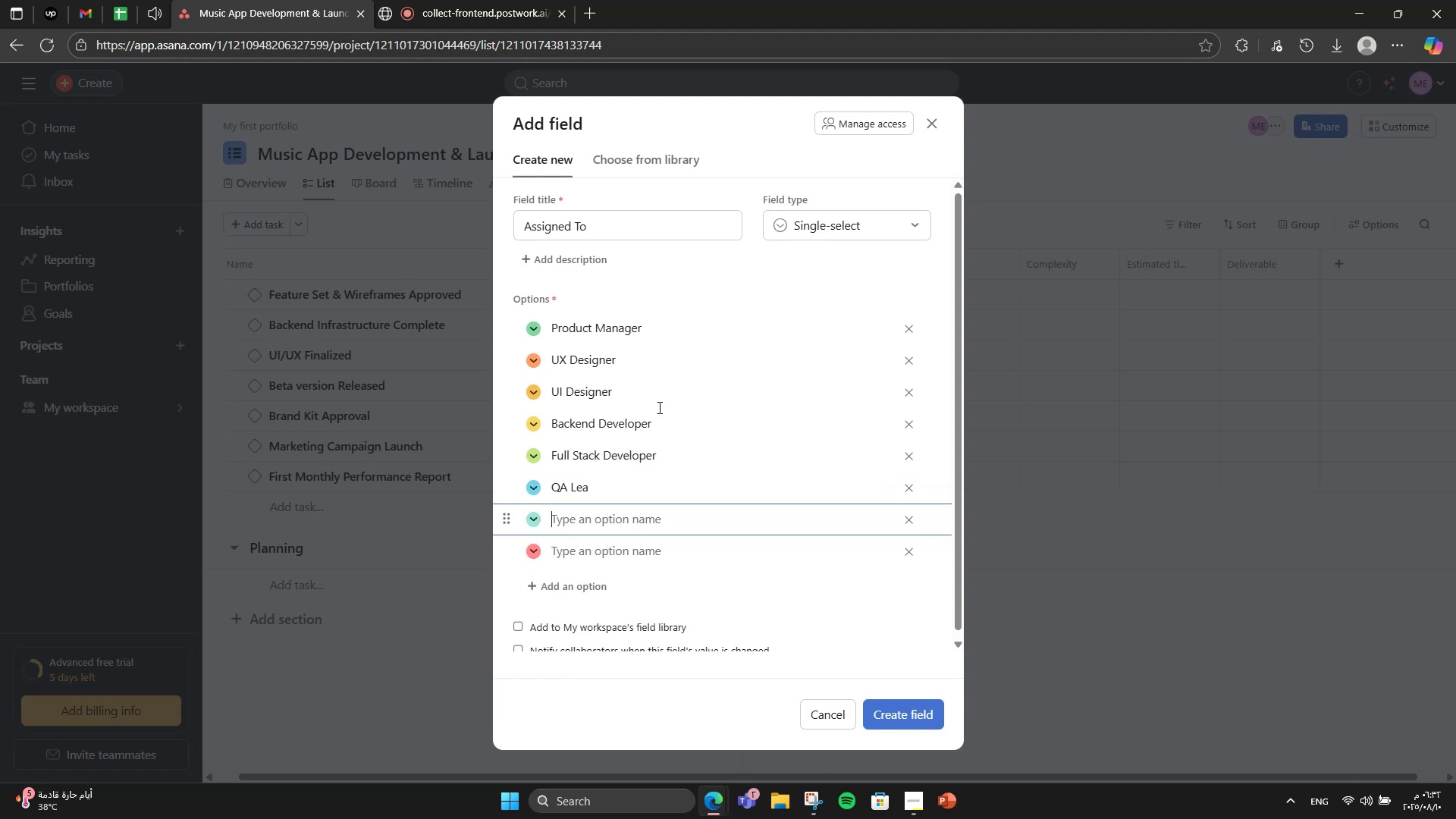 
key(Backspace)
 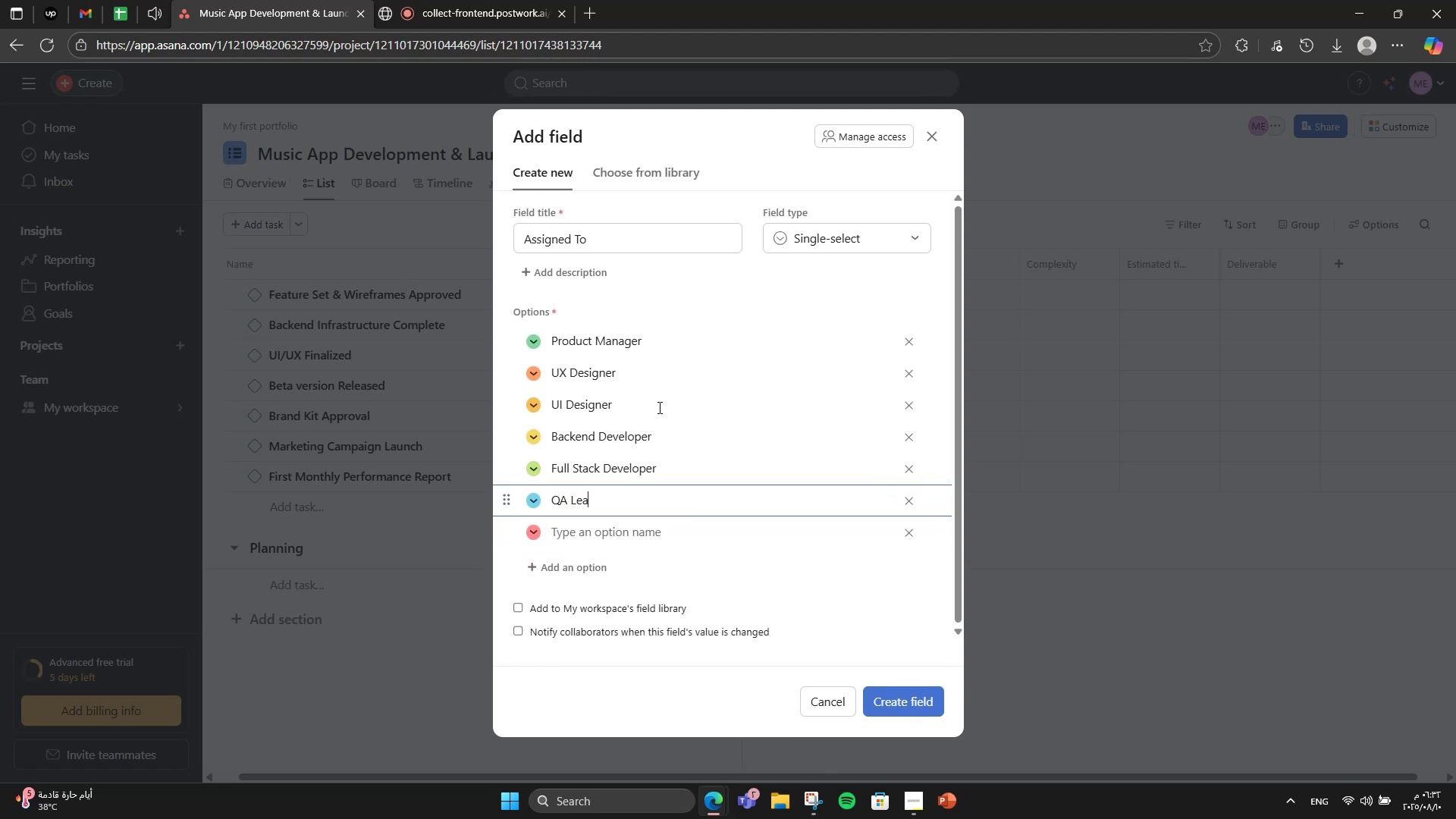 
key(CapsLock)
 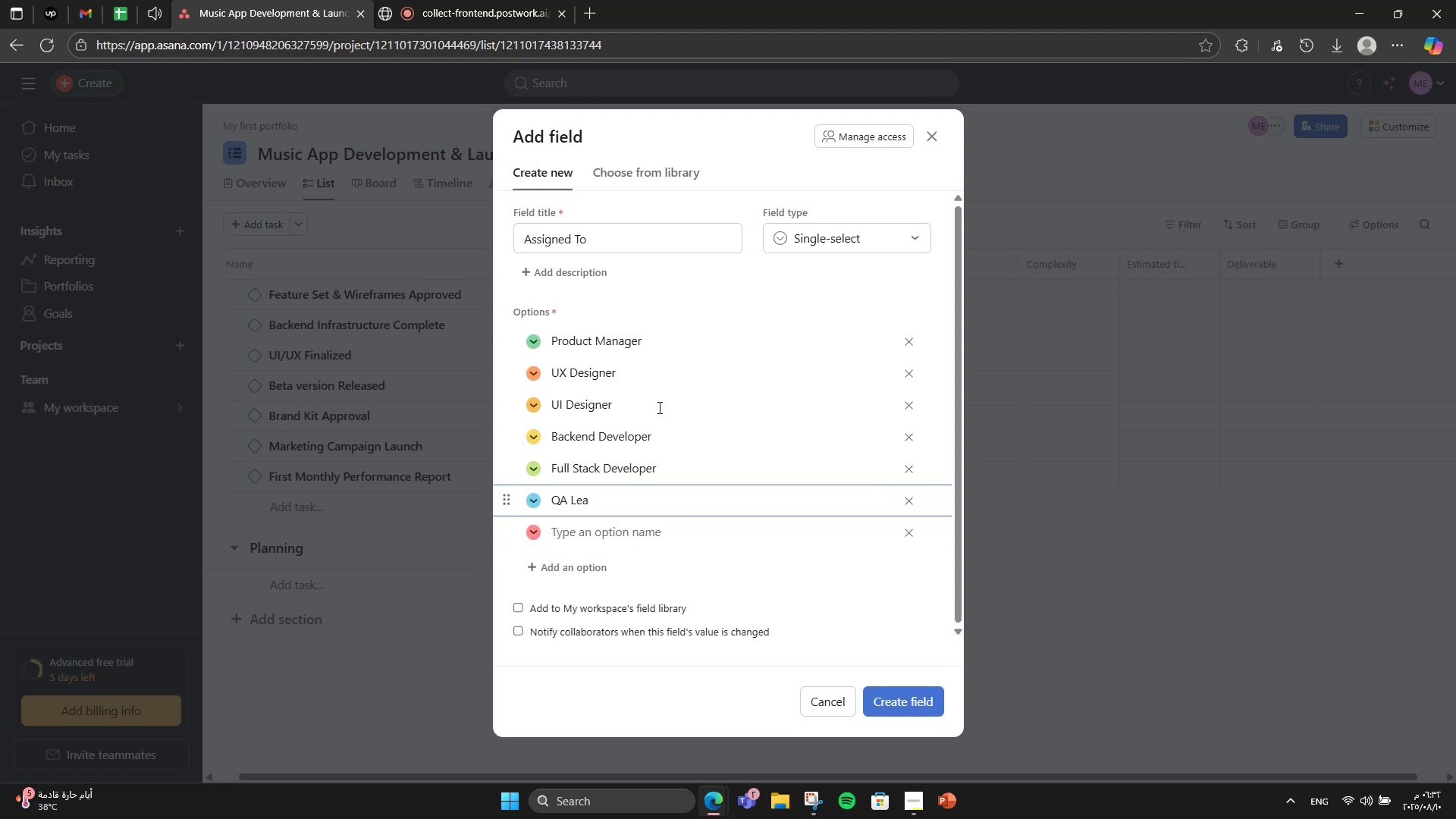 
key(D)
 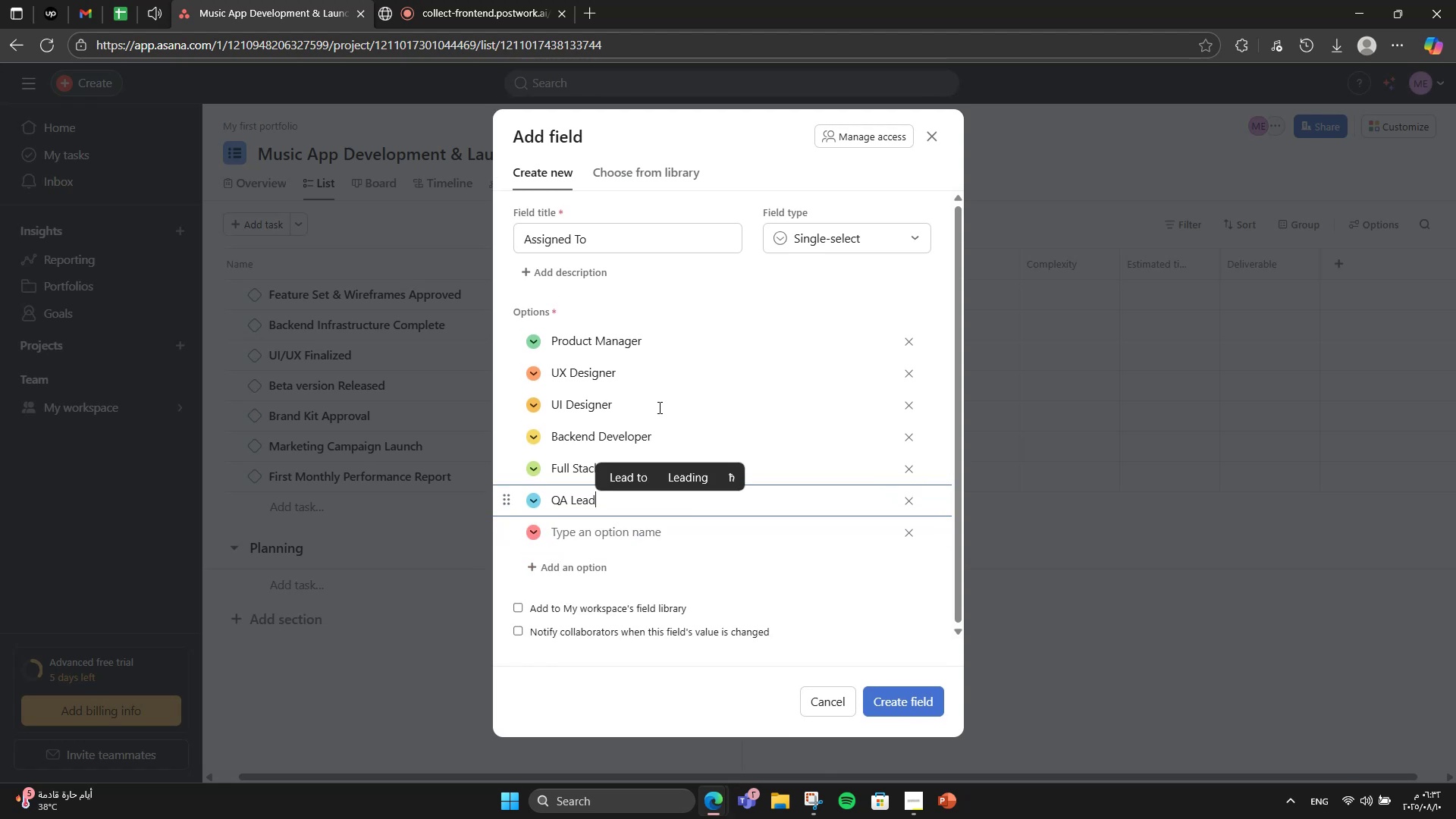 
key(Enter)
 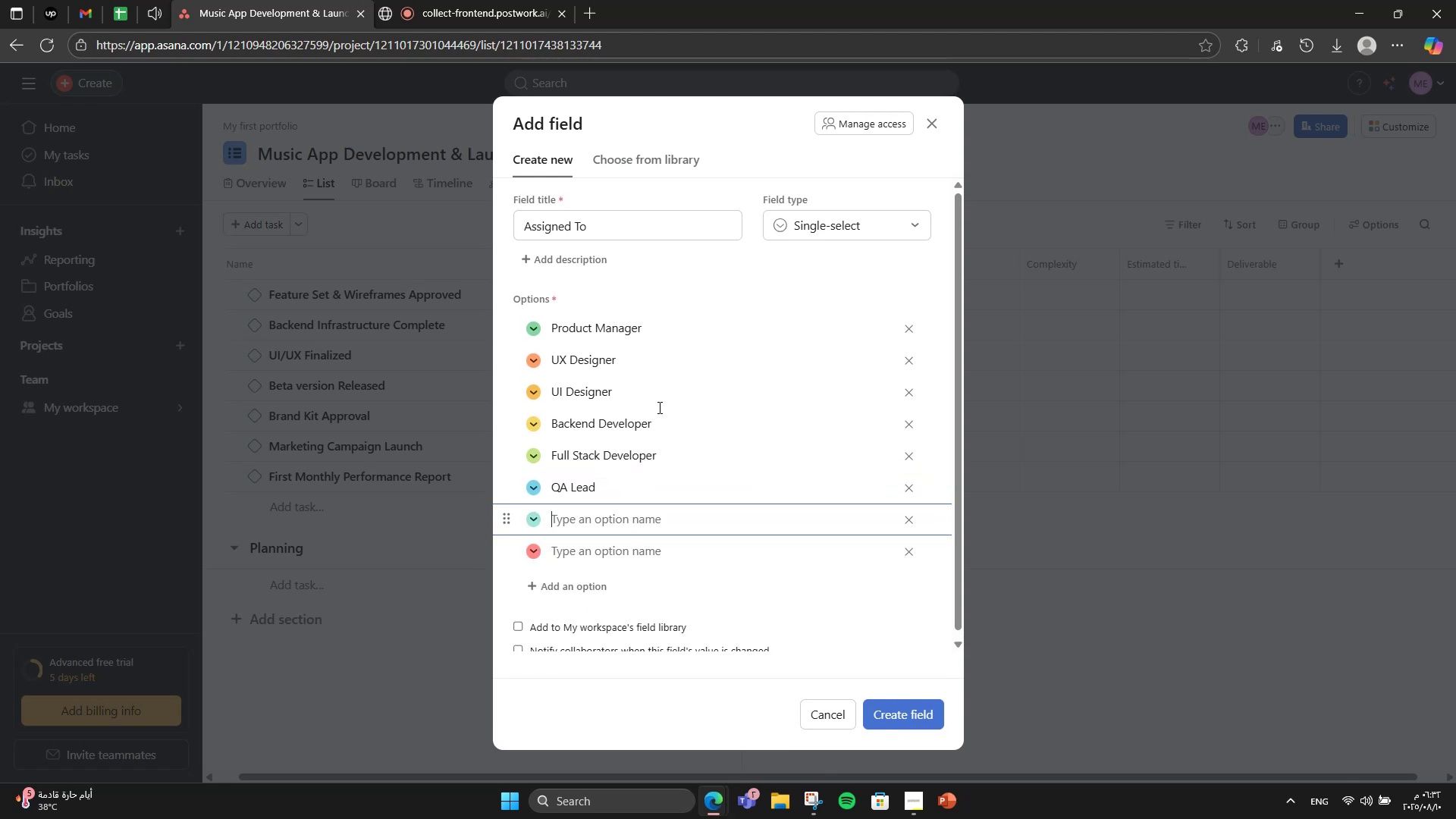 
type(N)
key(Backspace)
type(Marketing Manager)
 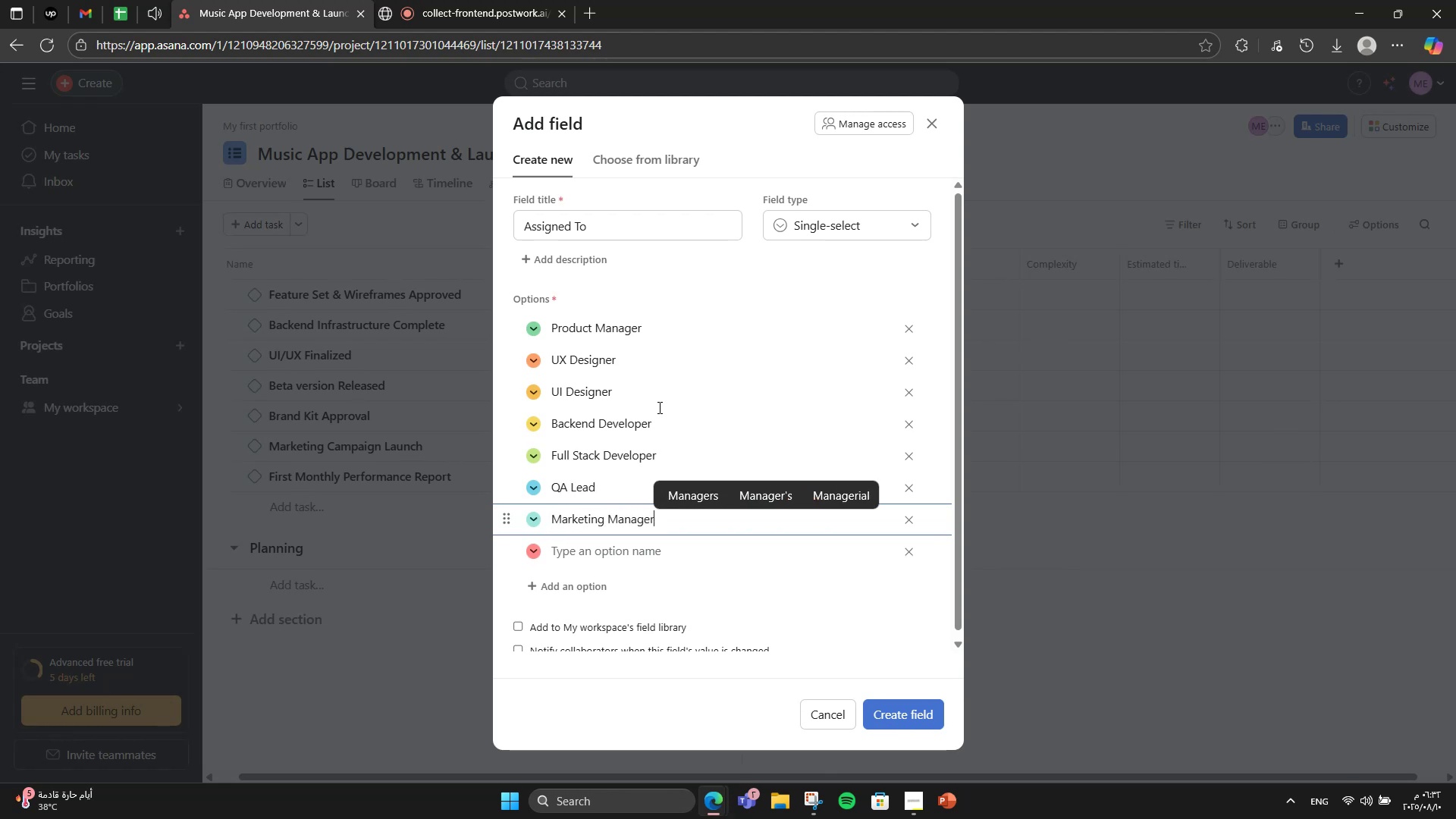 
key(Enter)
 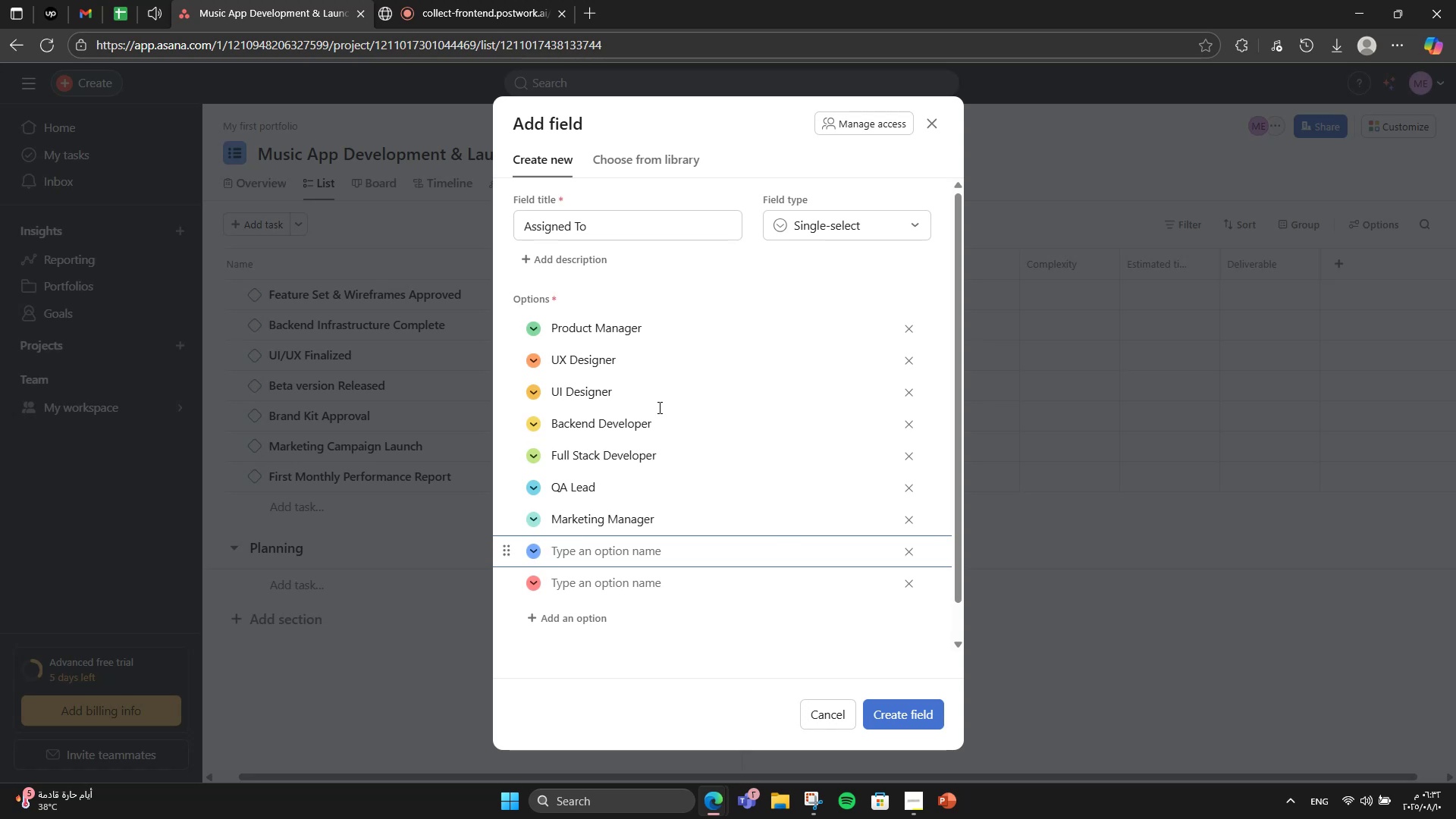 
type(Graphic Designer)
 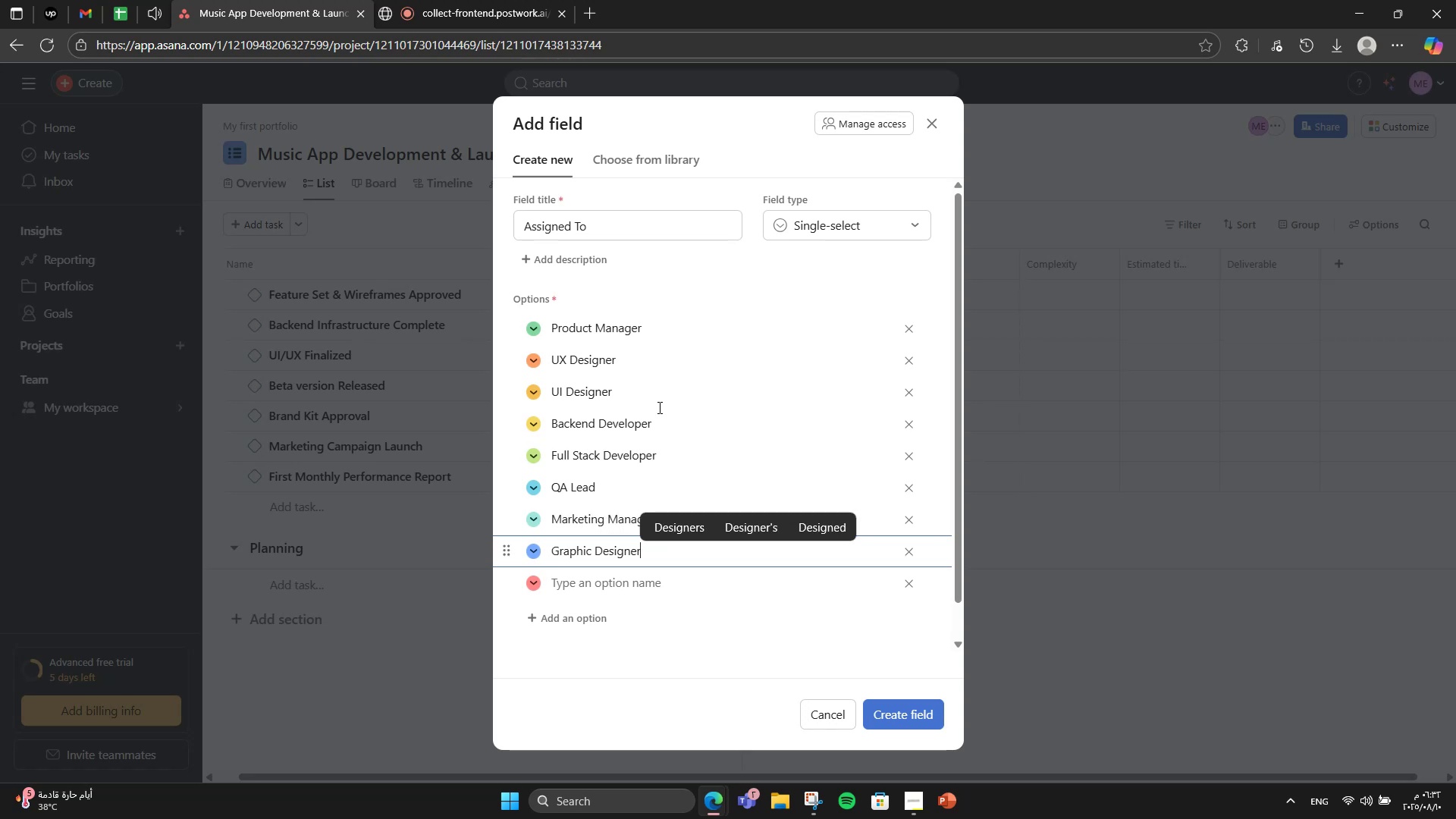 
key(Enter)
 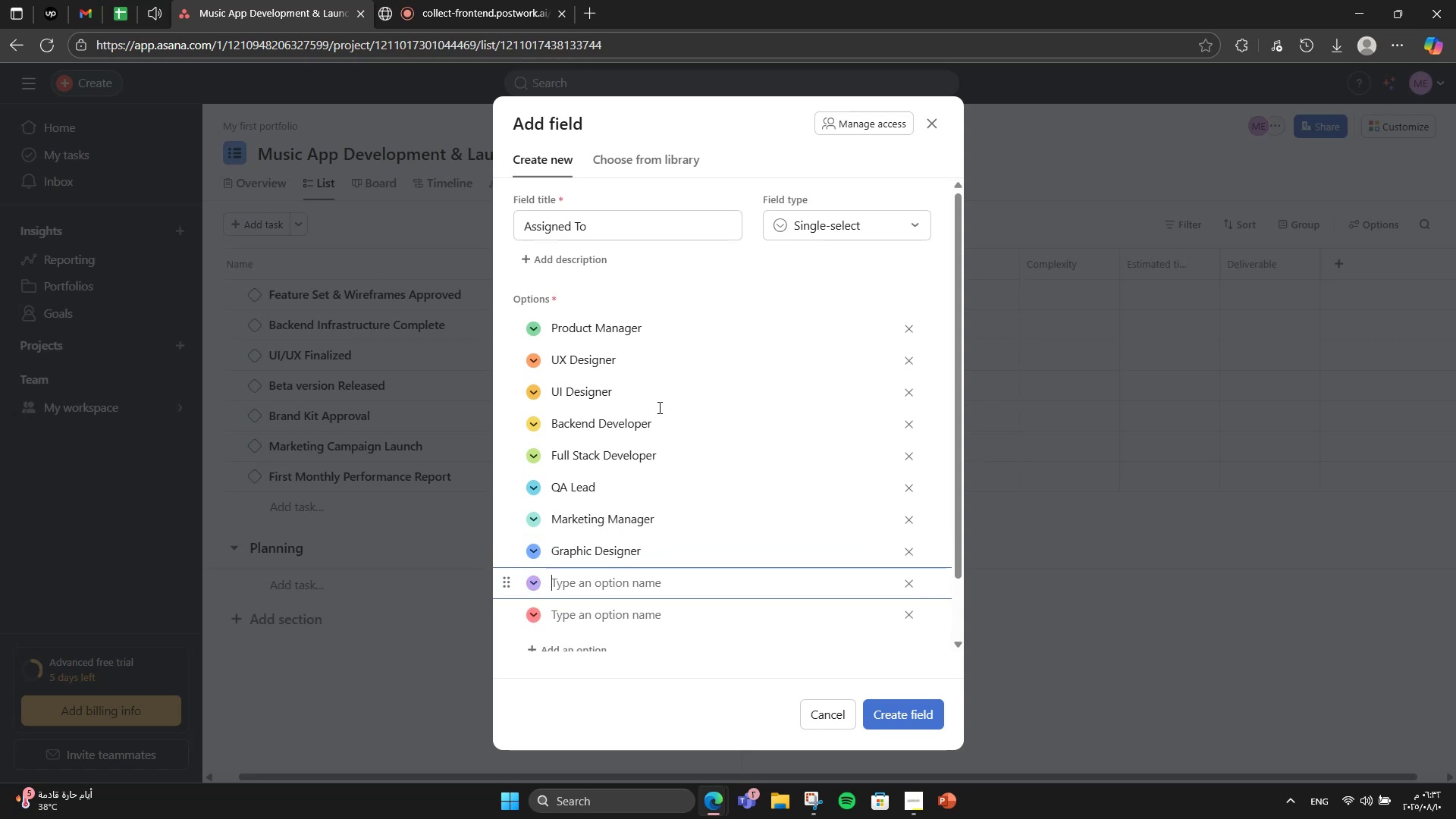 
type(Operations Manager)
 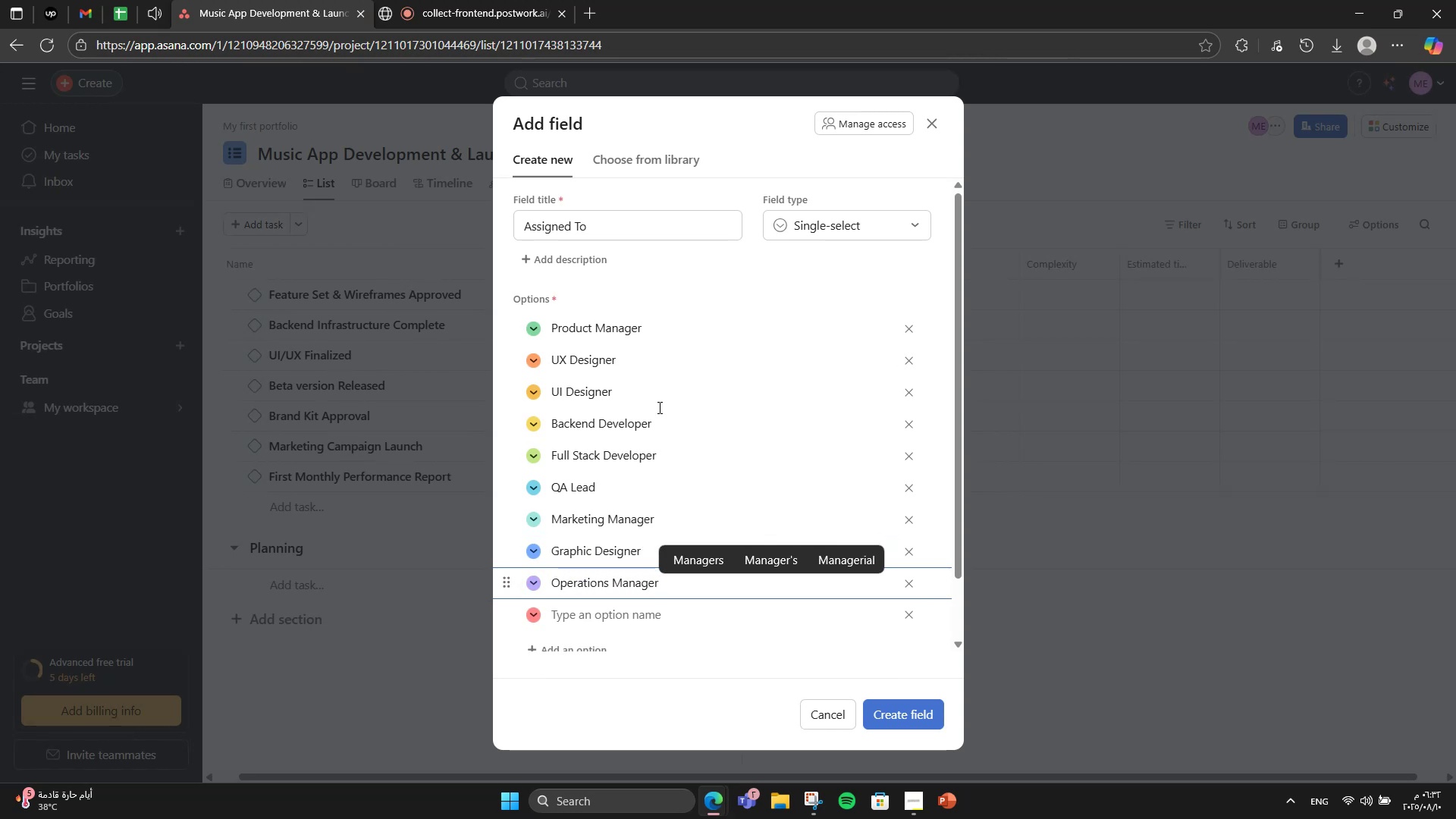 
key(Enter)
 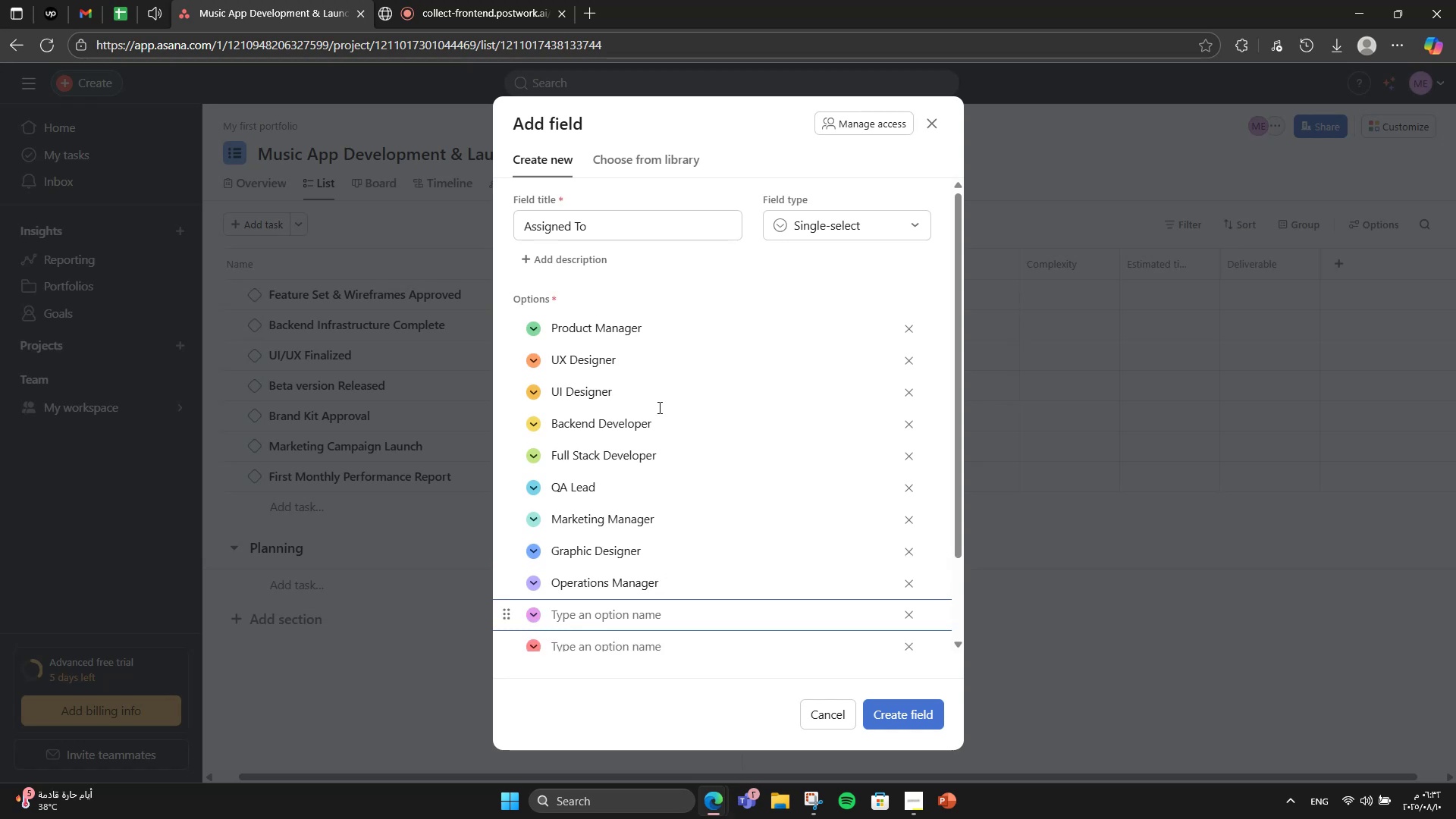 
type(Data Analyst)
 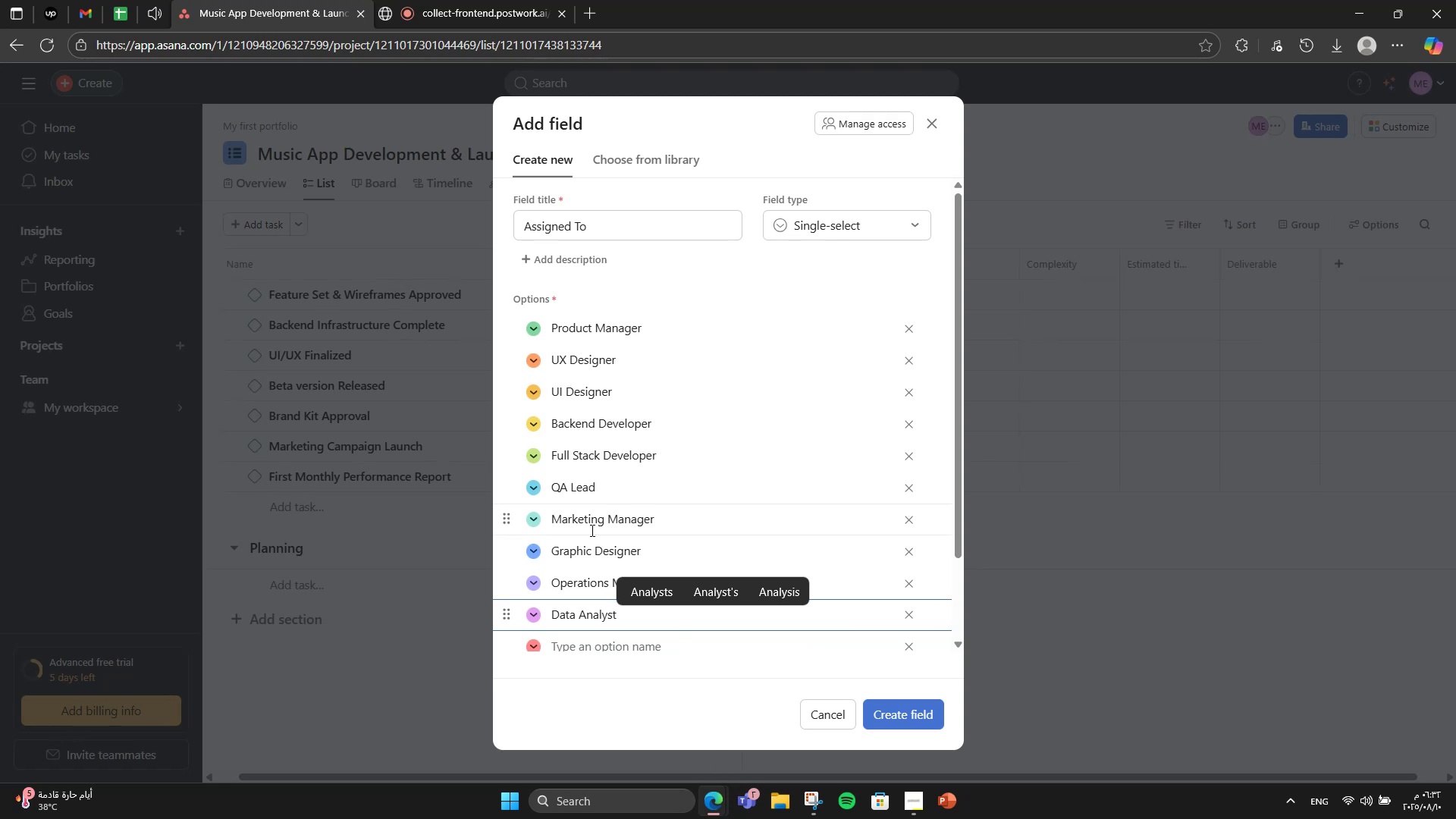 
wait(13.23)
 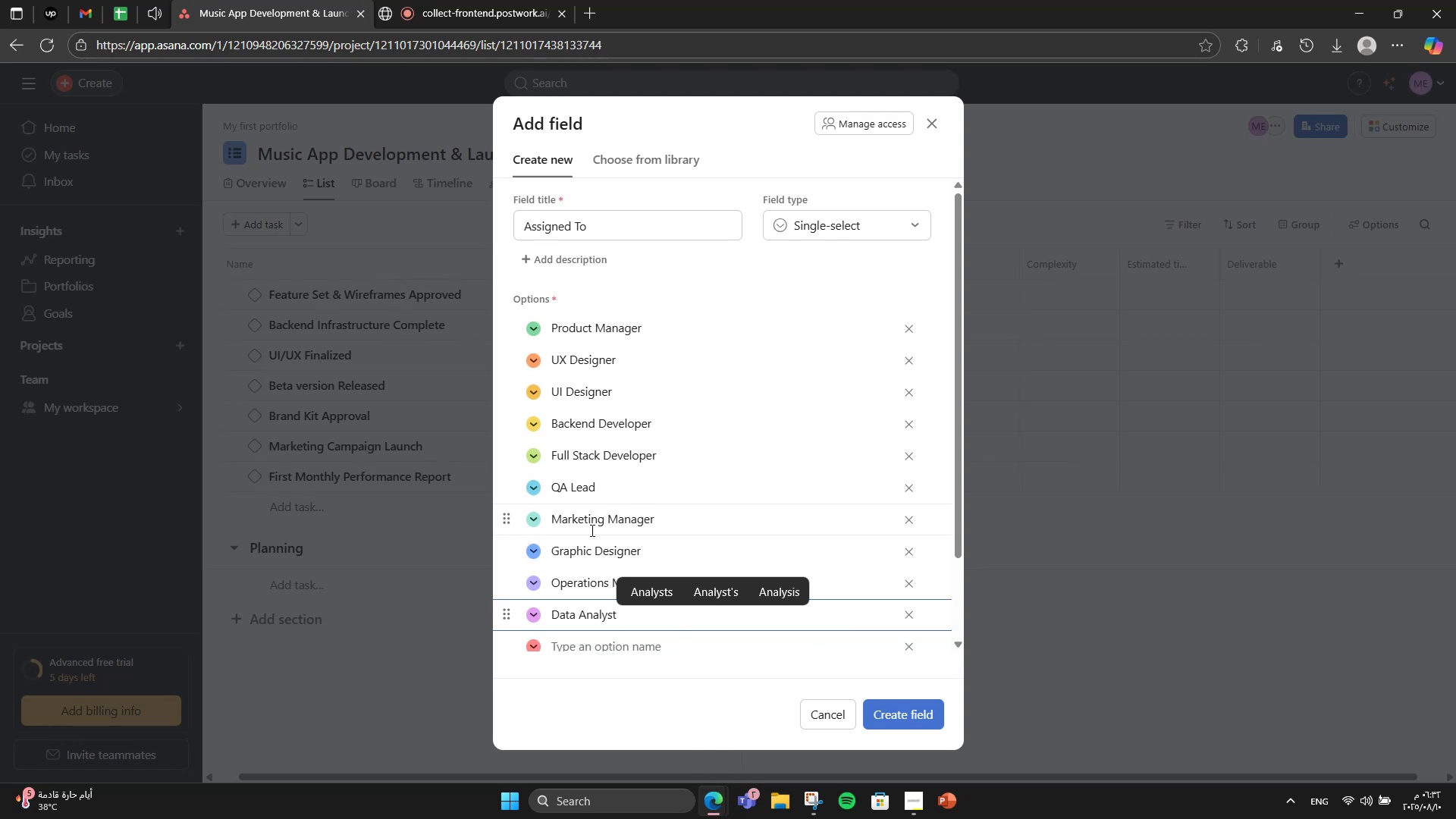 
key(Enter)
 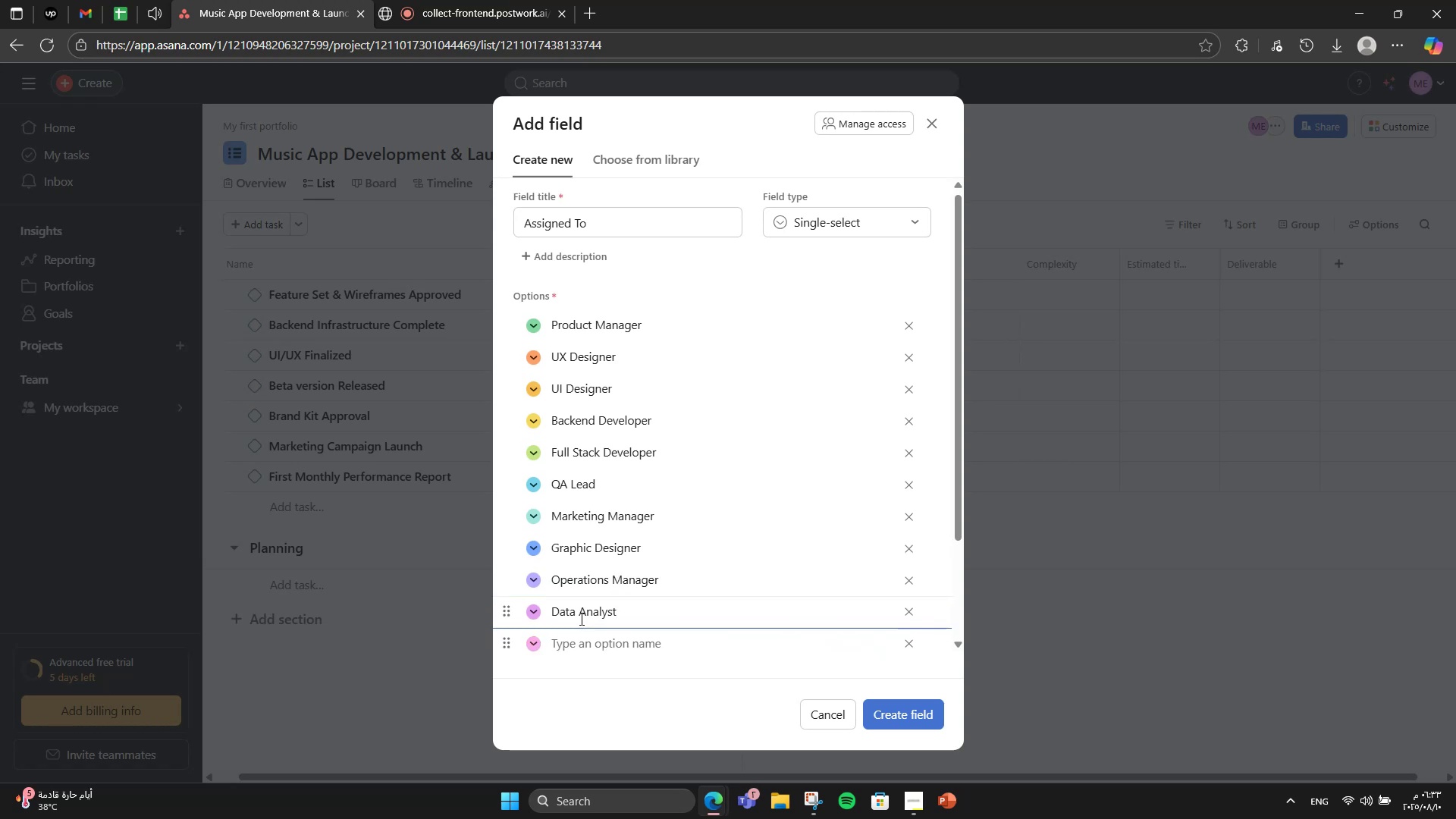 
type(Project Manager)
 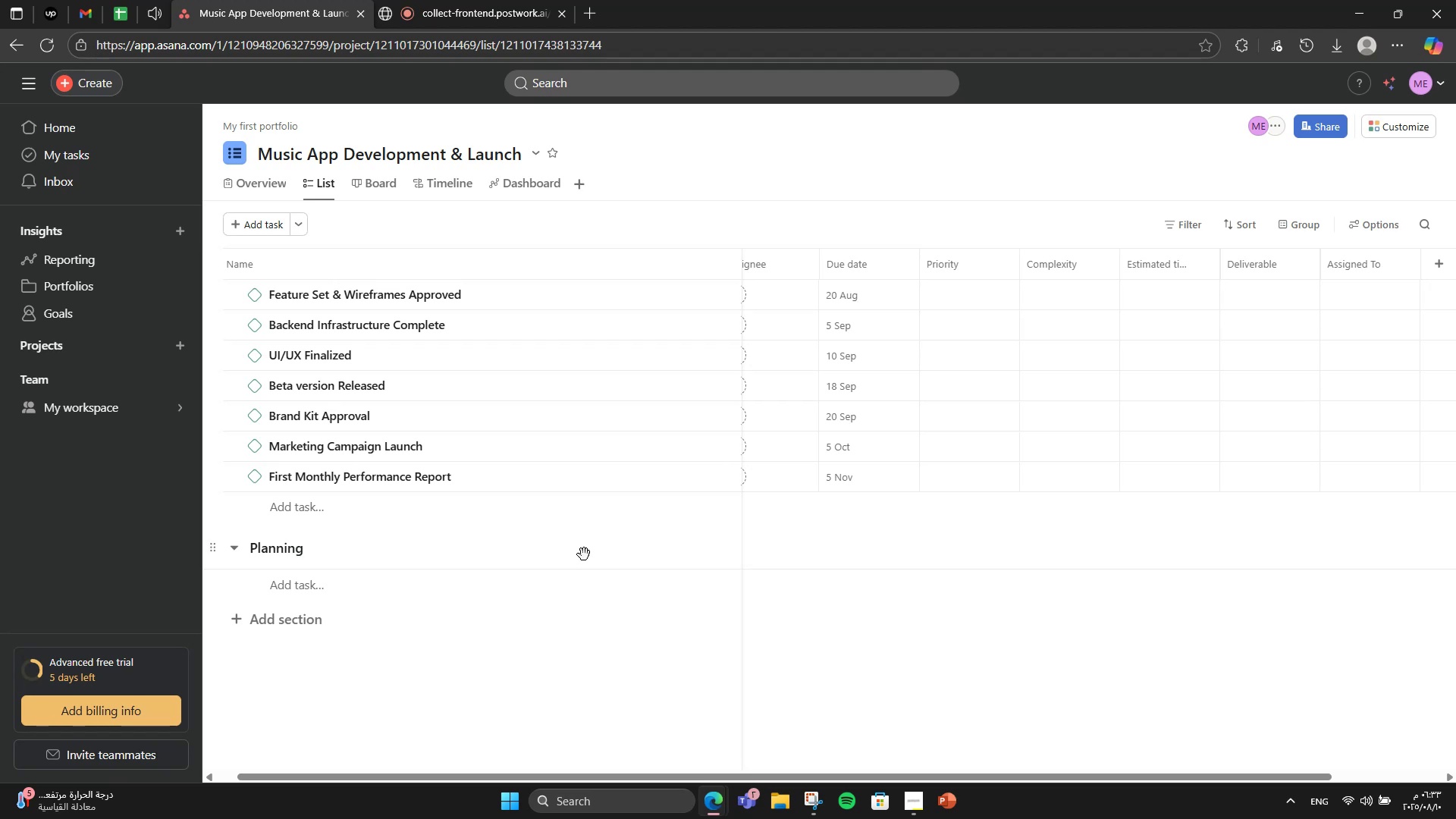 
wait(23.59)
 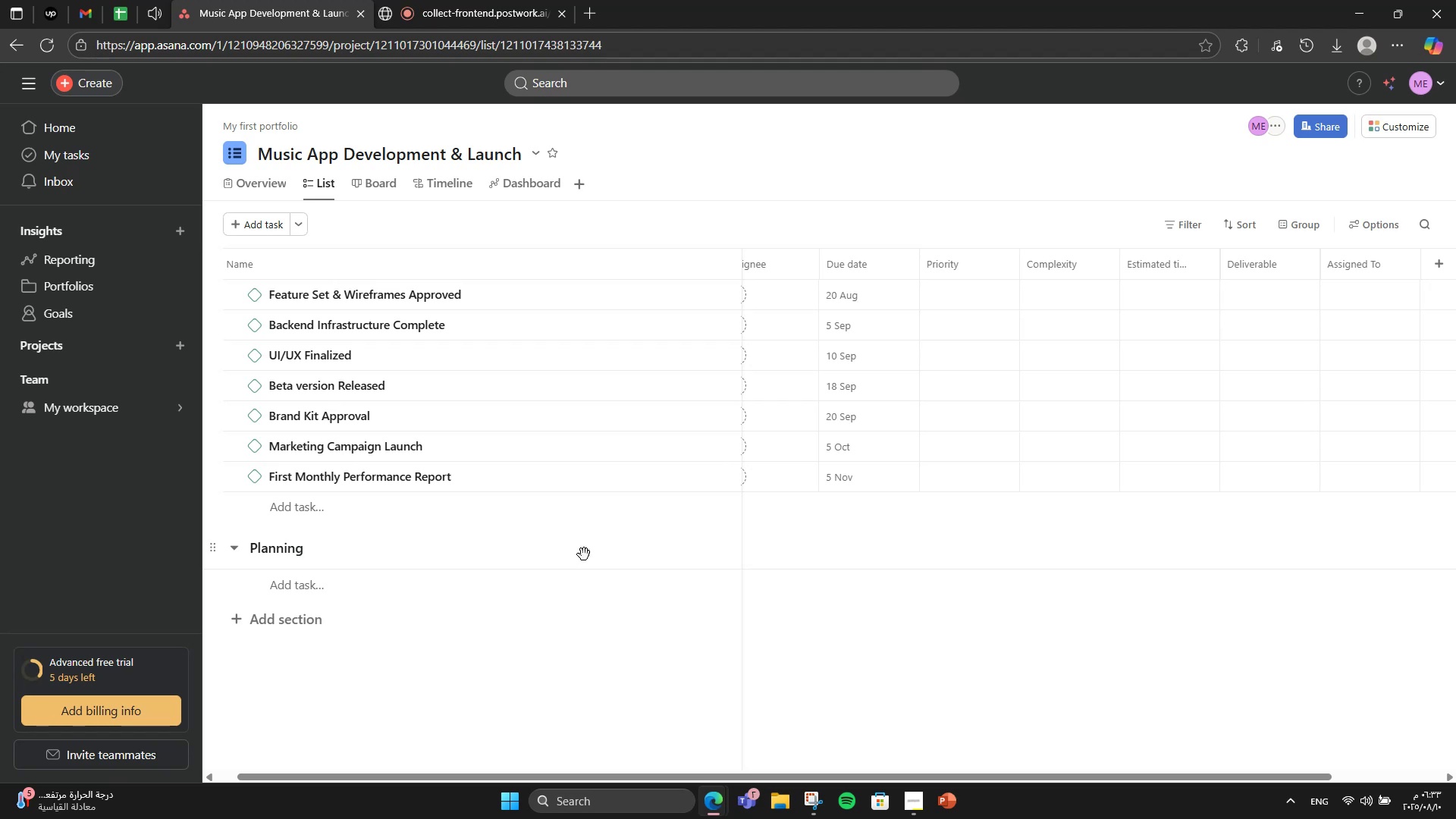 
left_click([460, 296])
 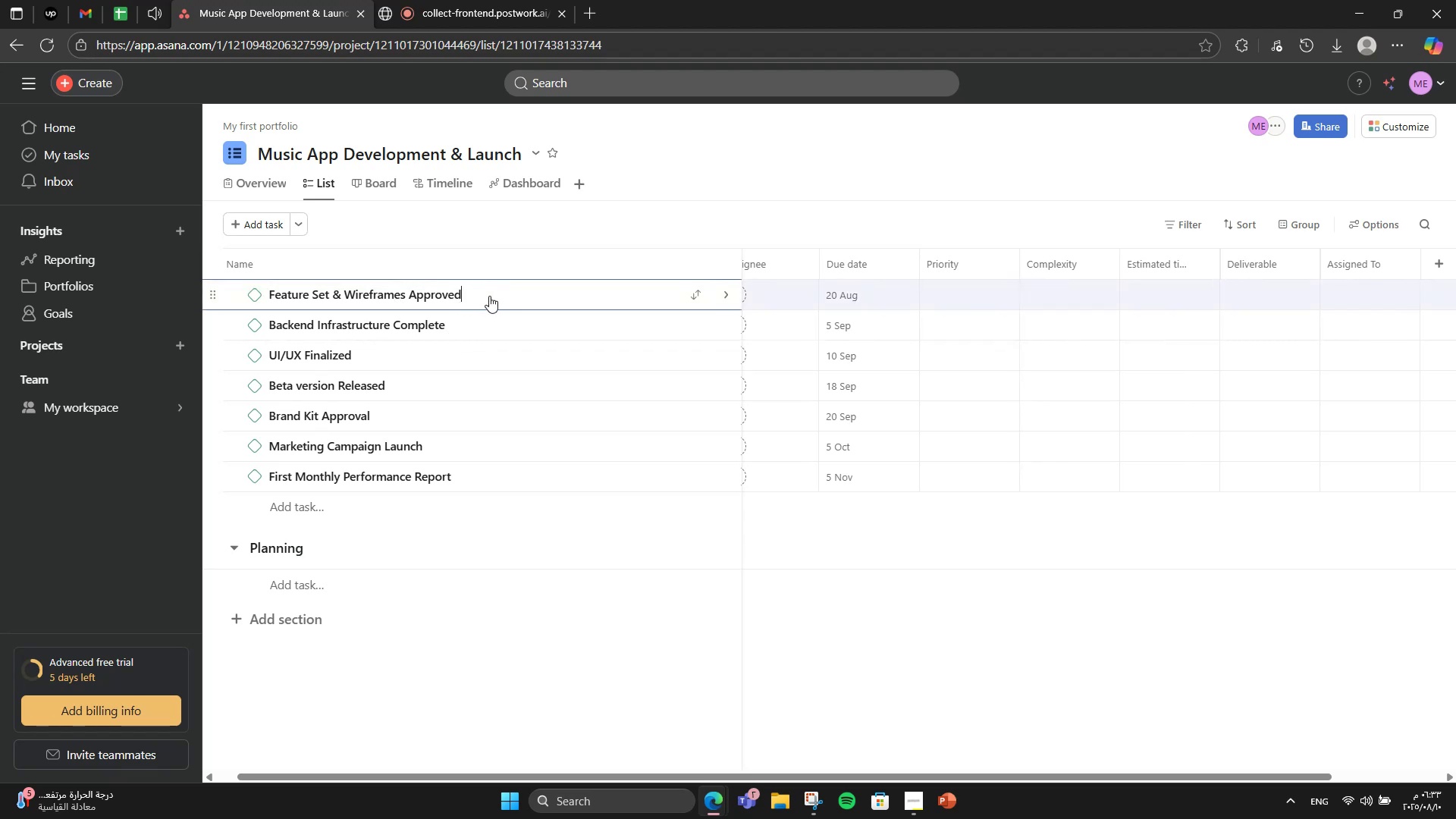 
left_click([489, 296])
 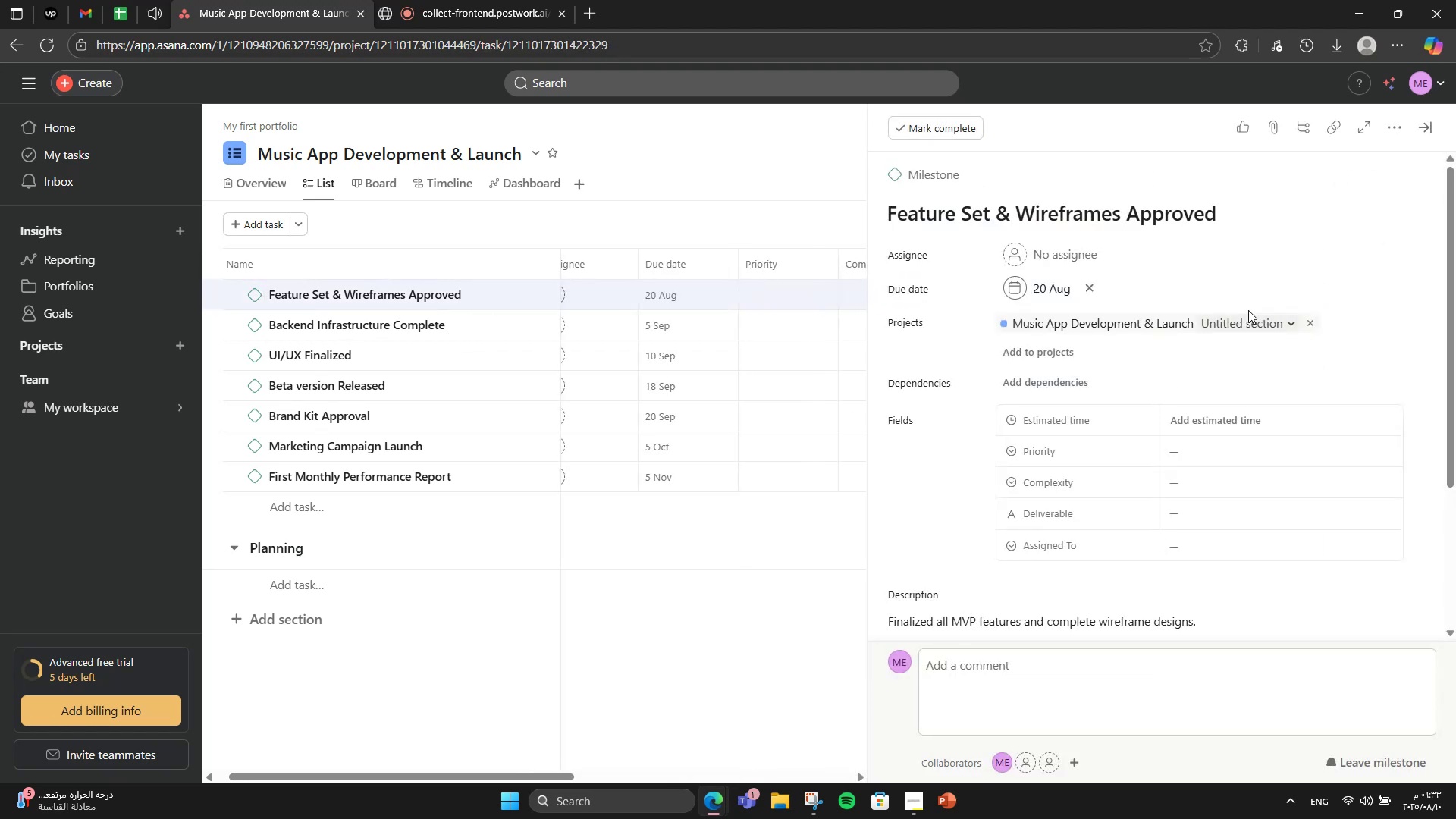 
wait(5.34)
 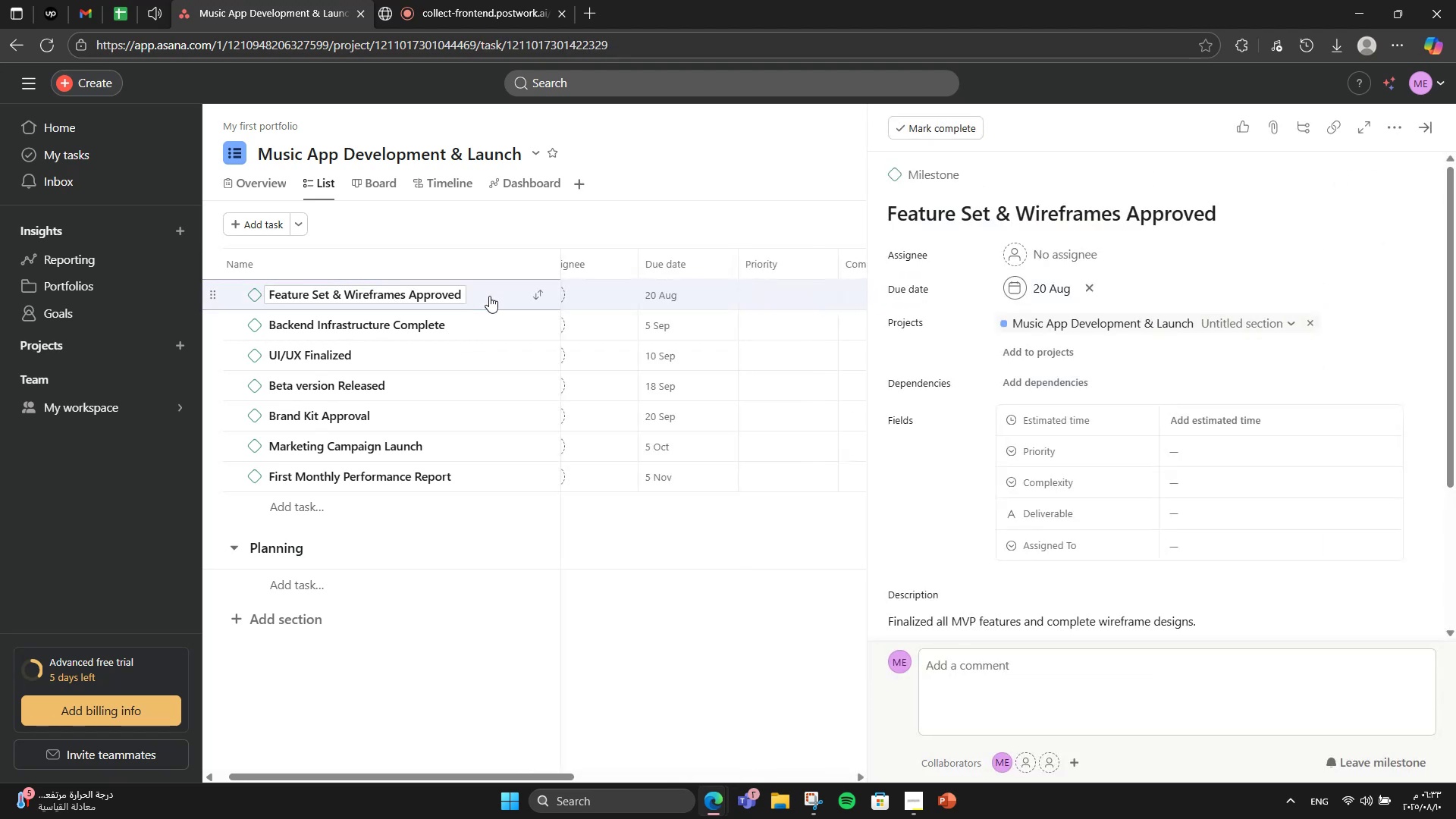 
left_click([1426, 126])
 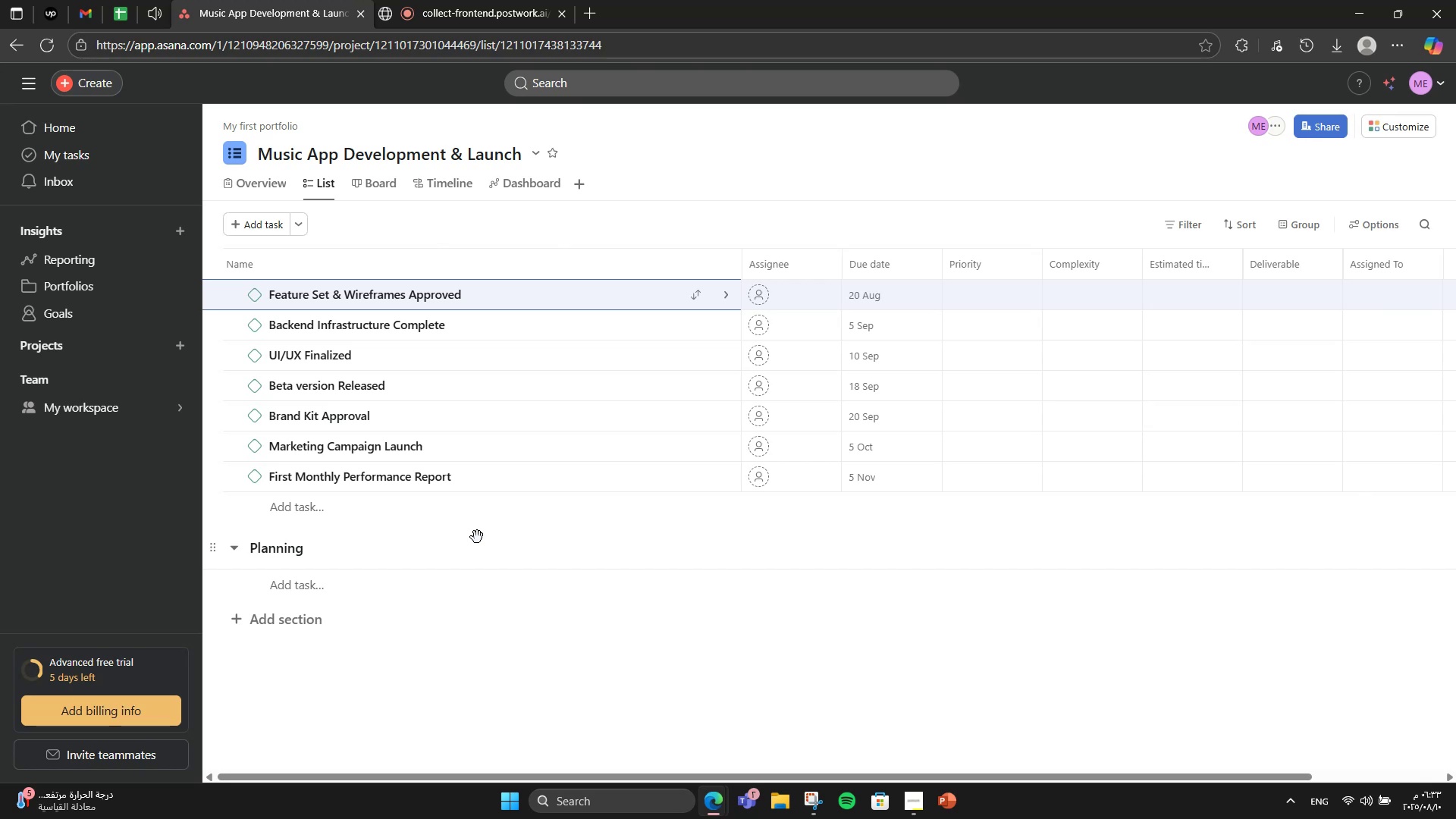 
wait(22.28)
 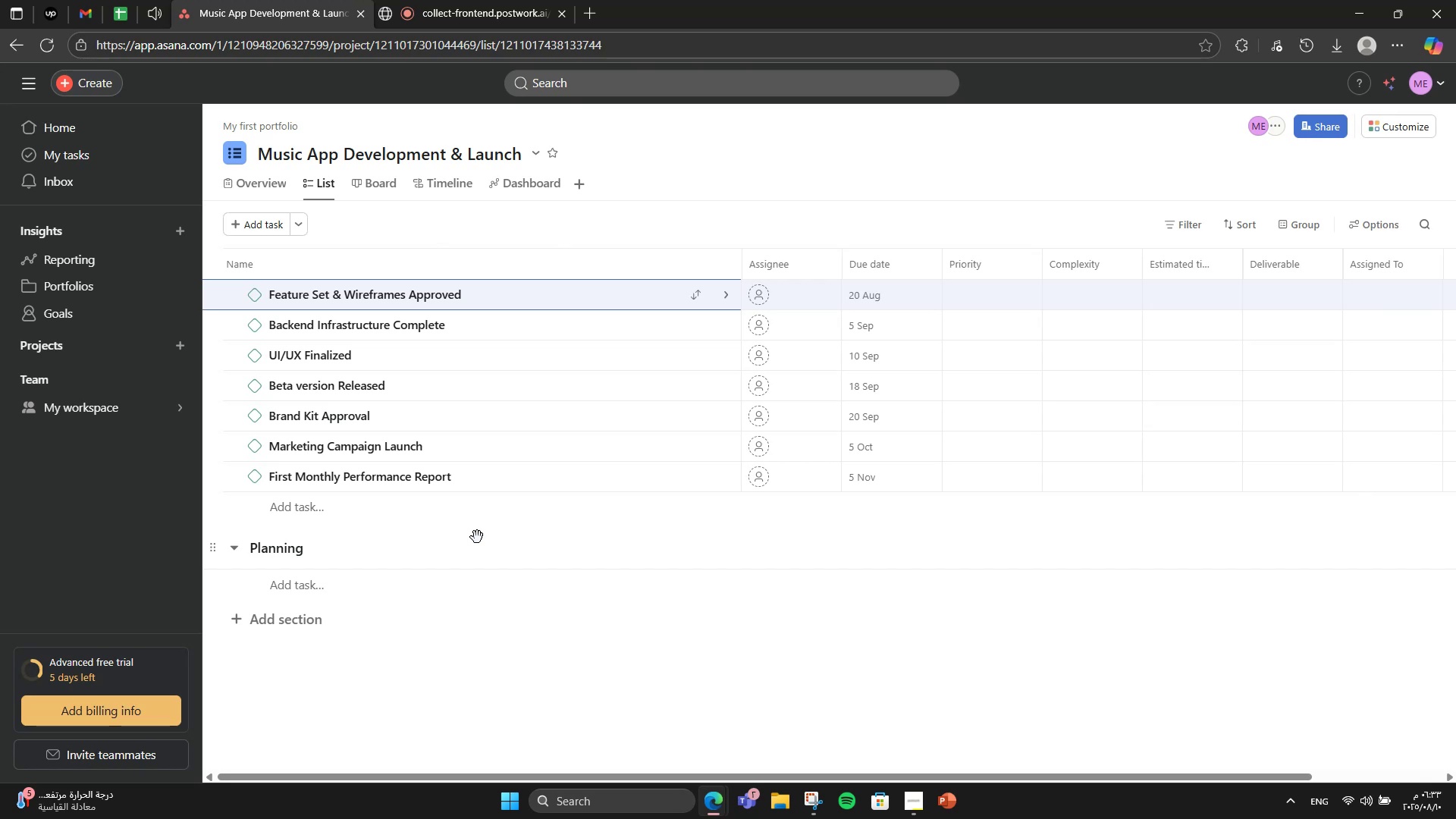 
scroll: coordinate [275, 619], scroll_direction: down, amount: 2.0
 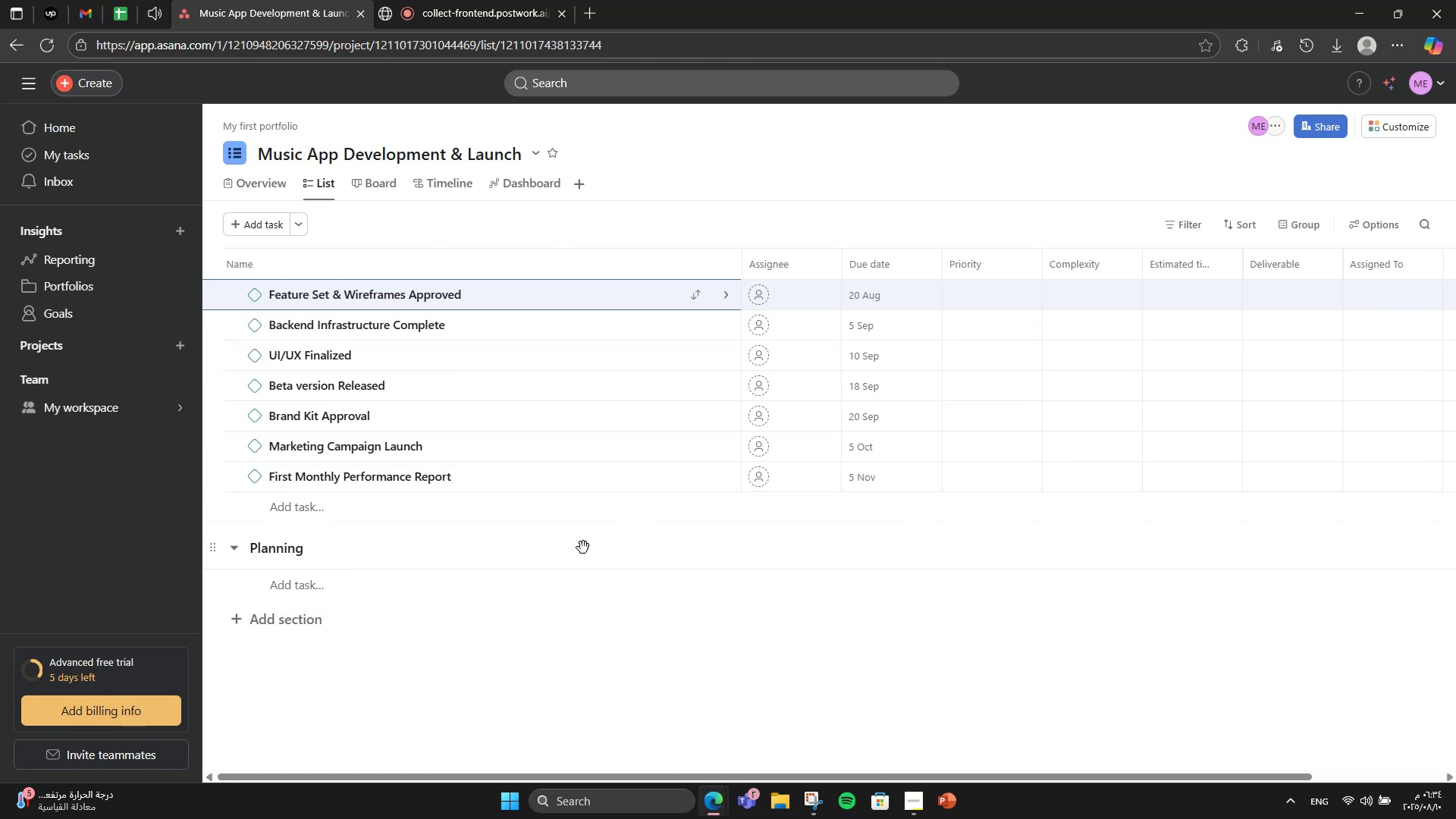 
left_click([315, 577])
 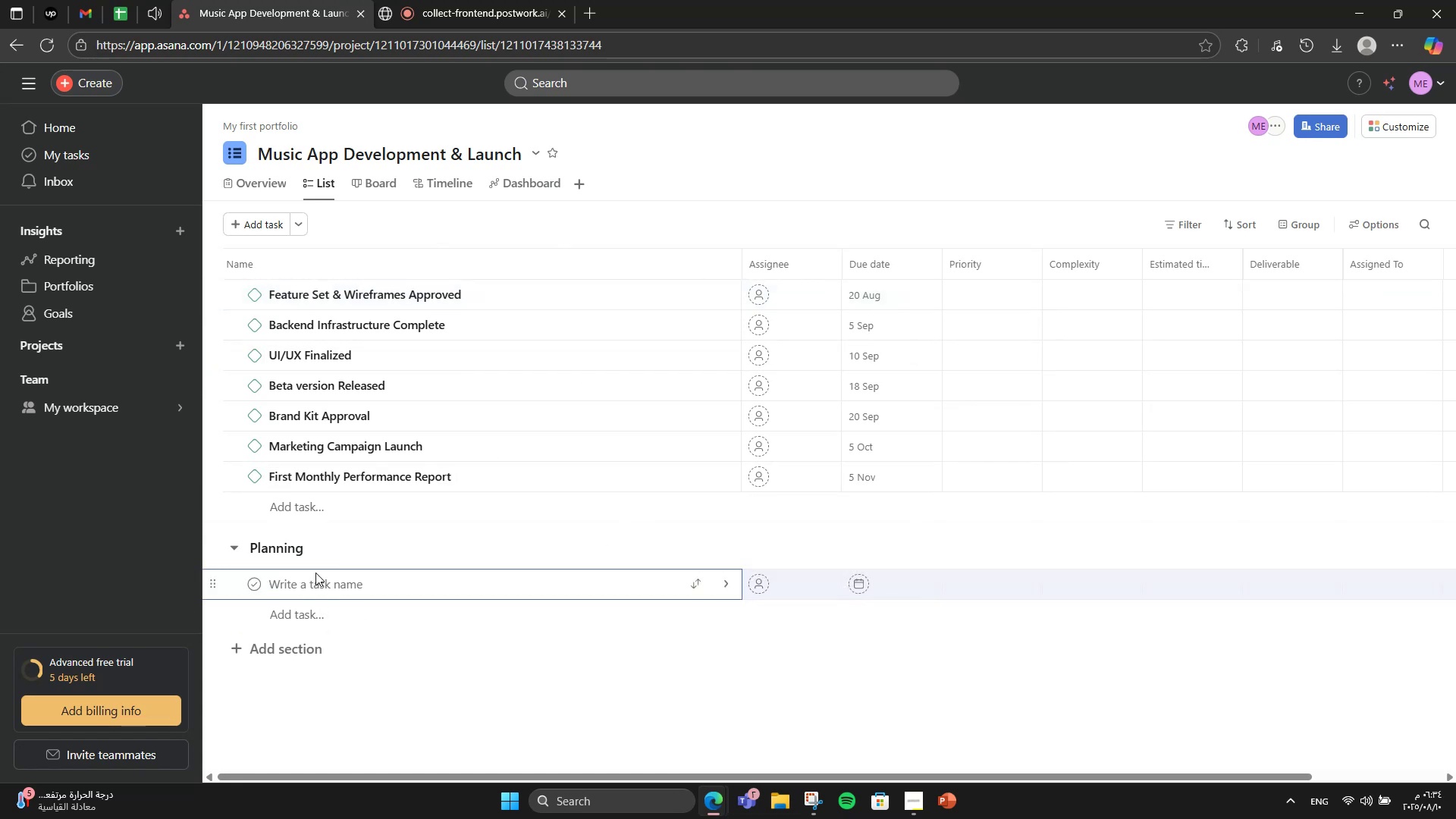 
mouse_move([339, 563])
 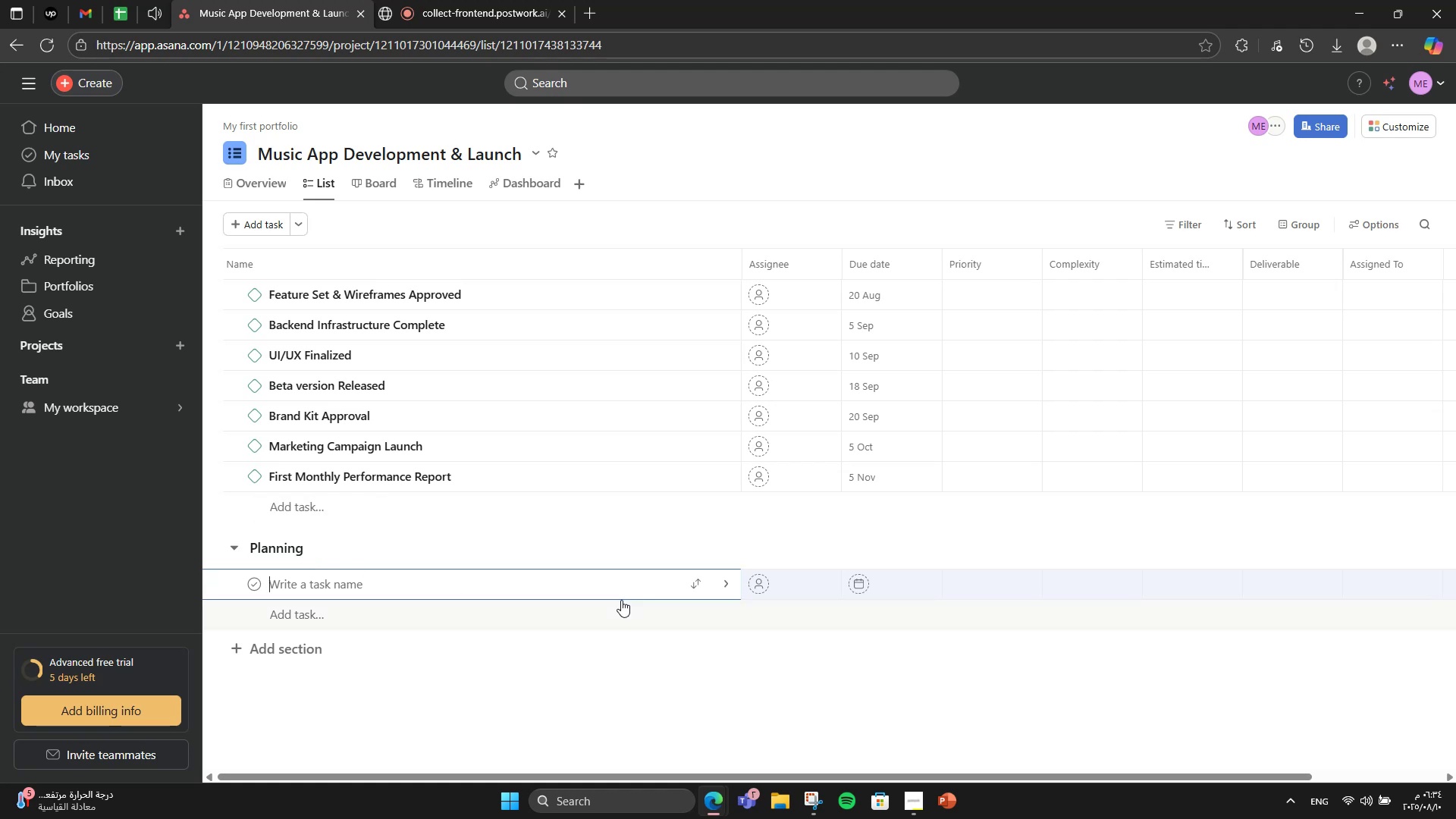 
type(Define core MVP feature set)
 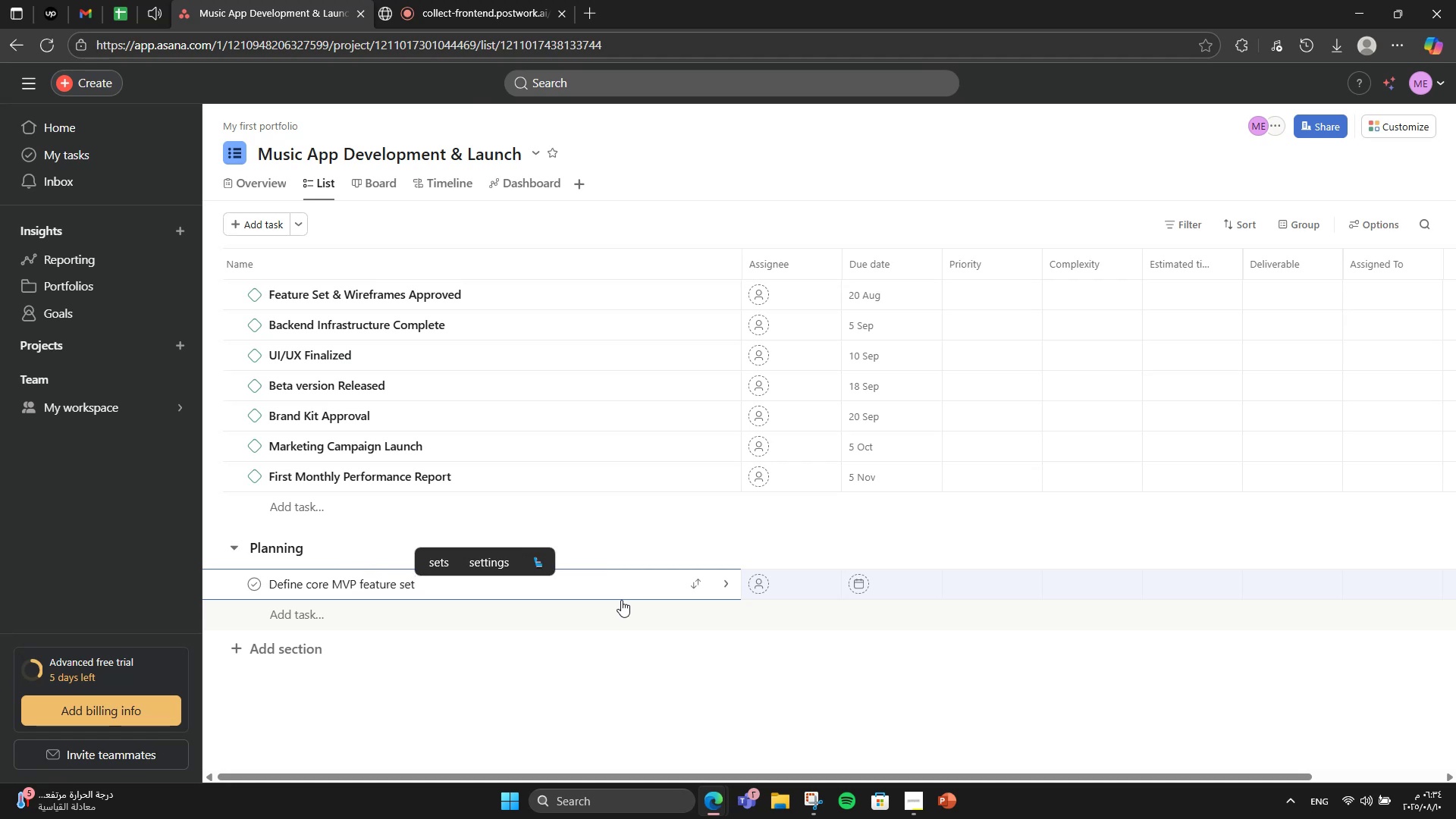 
key(Enter)
 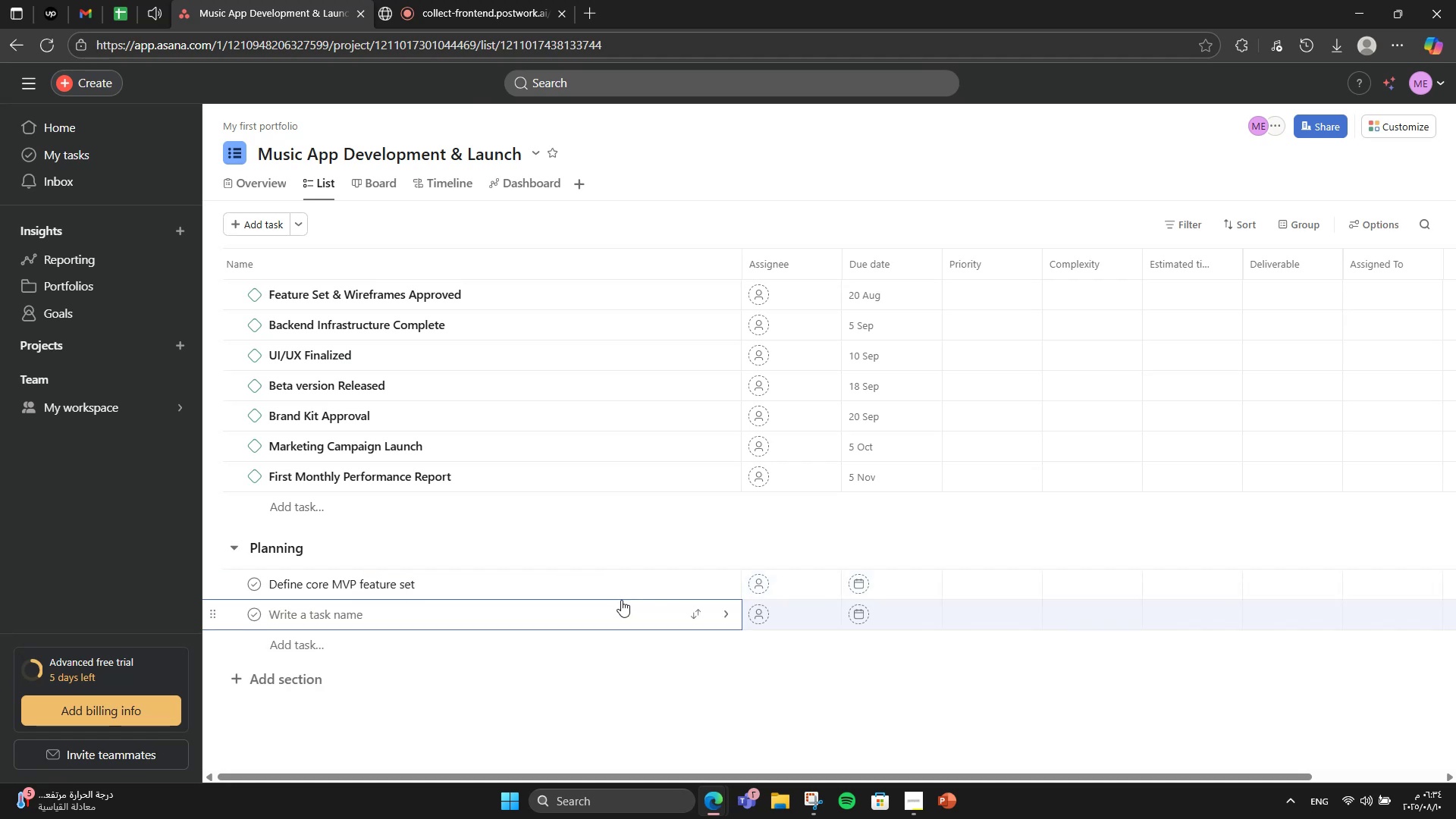 
type(Create user floe=w)
 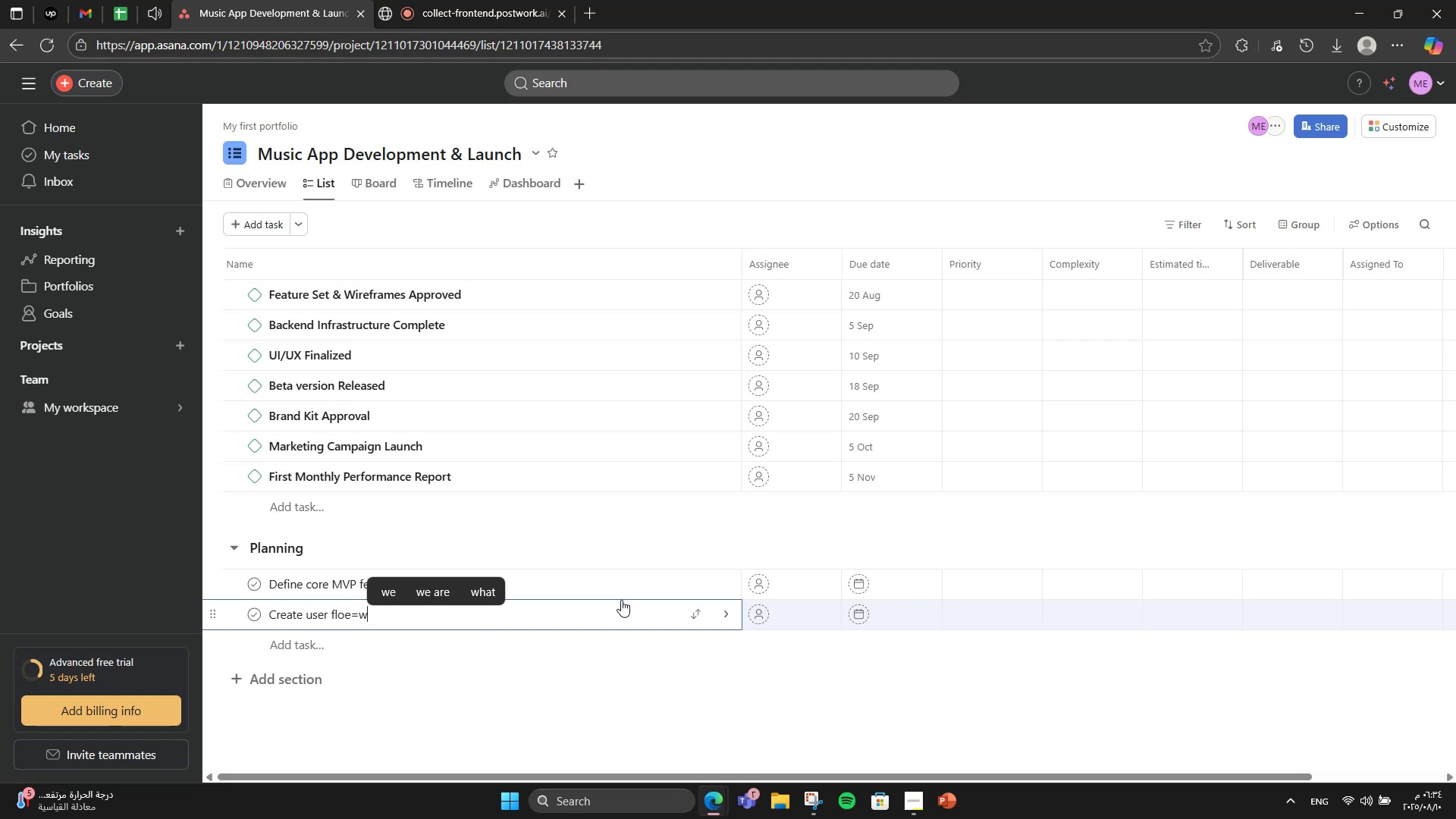 
key(Backspace)
key(Backspace)
key(Backspace)
type(w & wireframss)
key(Backspace)
 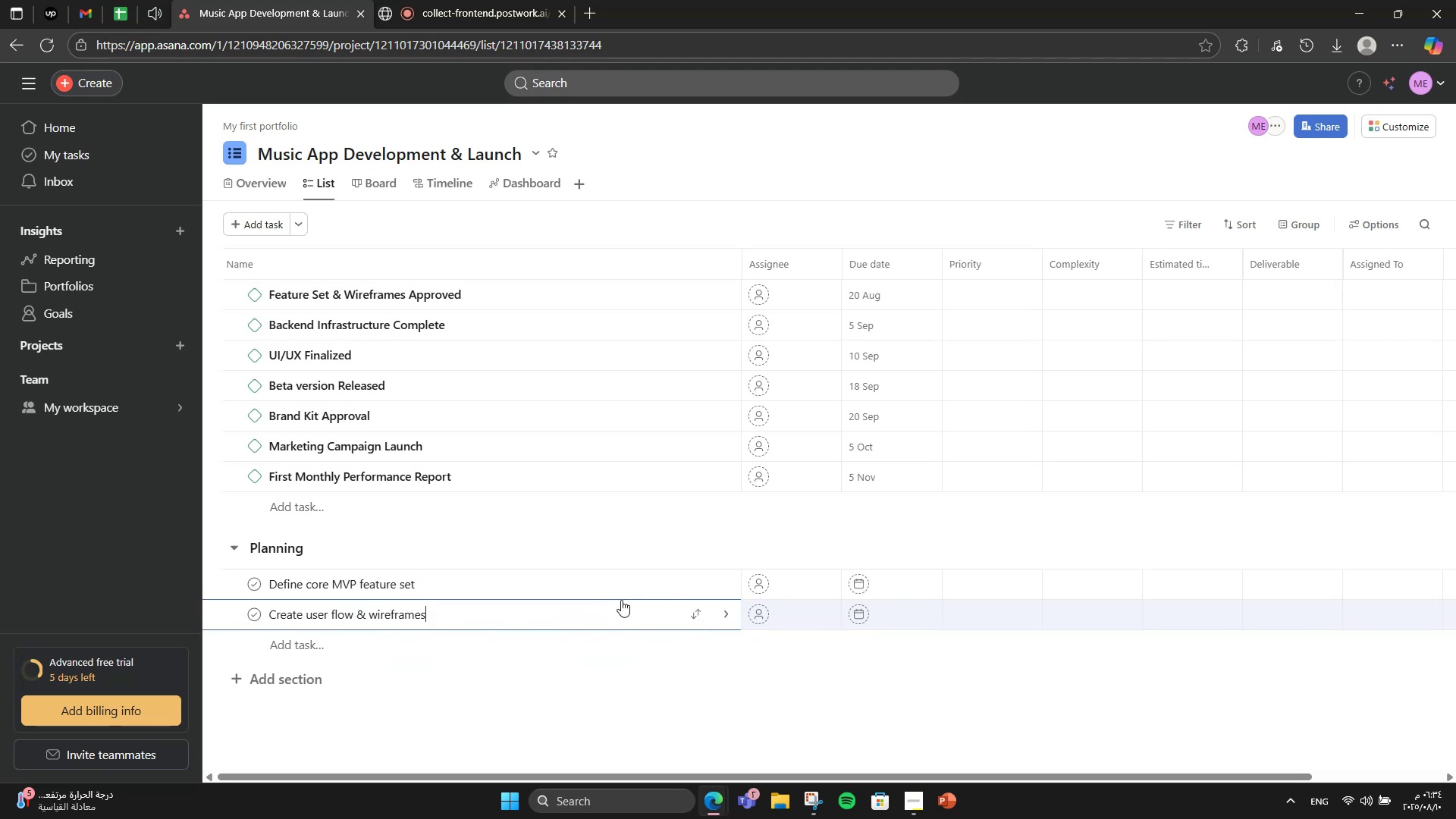 
left_click([293, 671])
 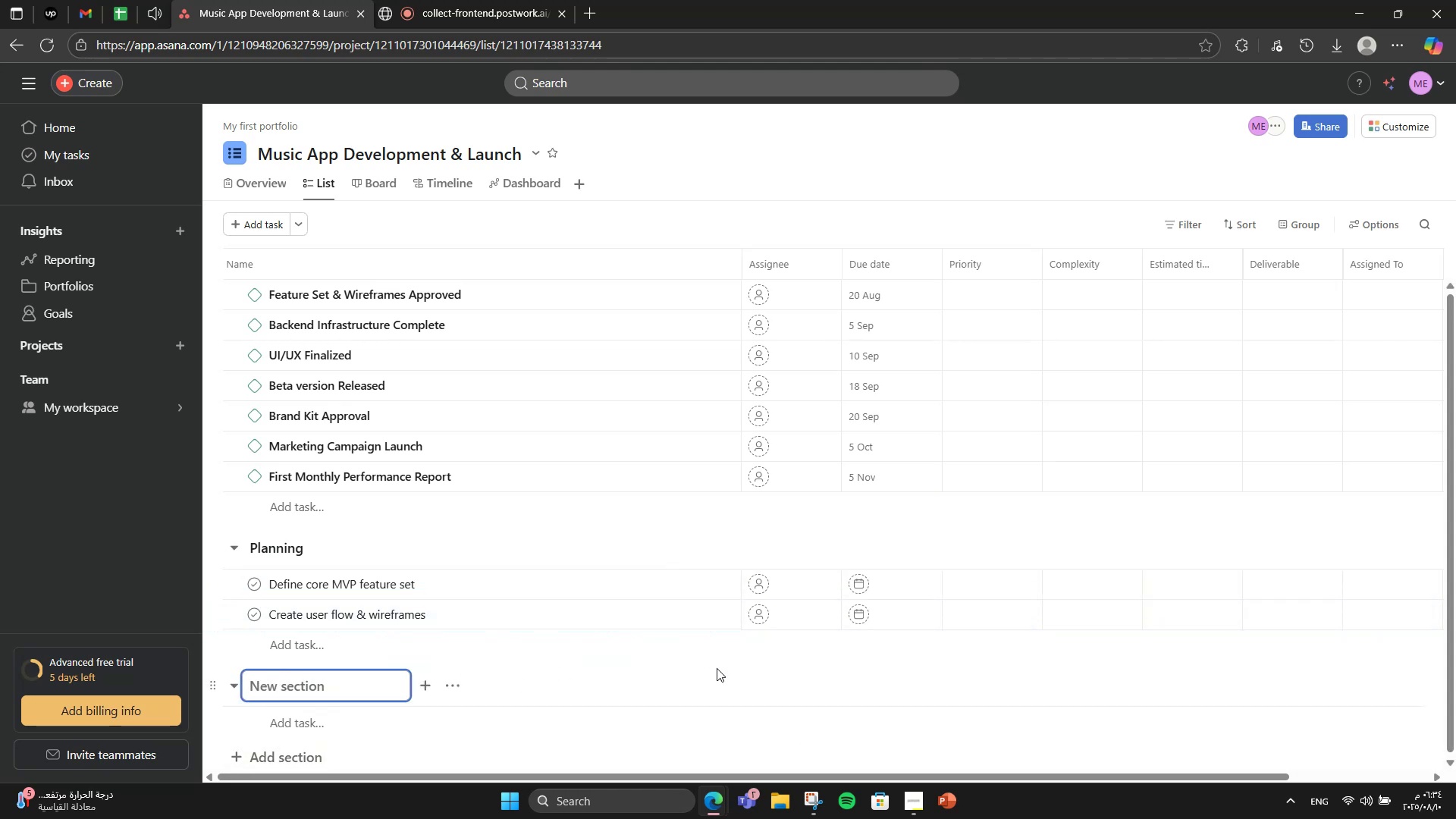 
type(Design )
key(Backspace)
 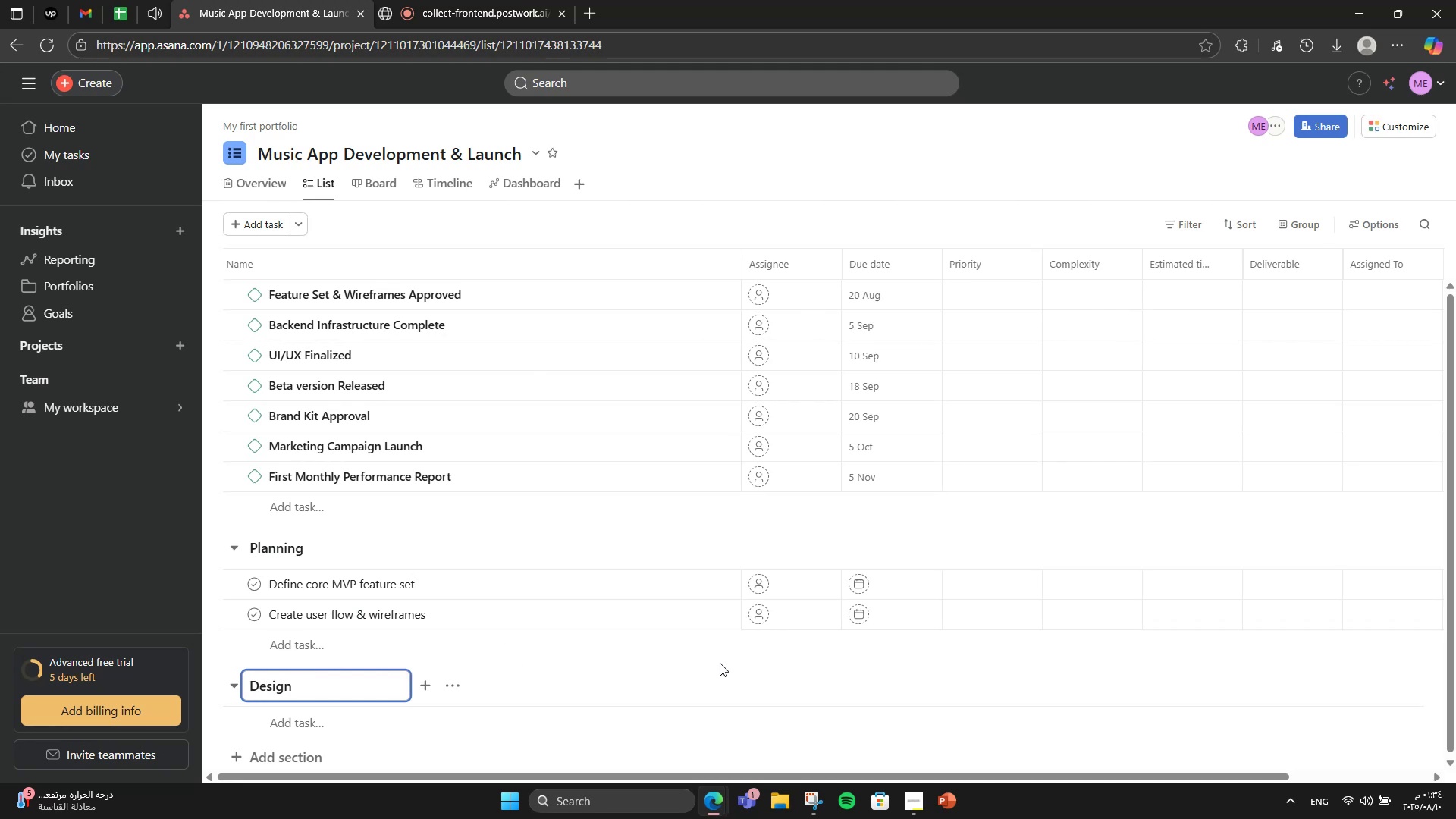 
wait(6.67)
 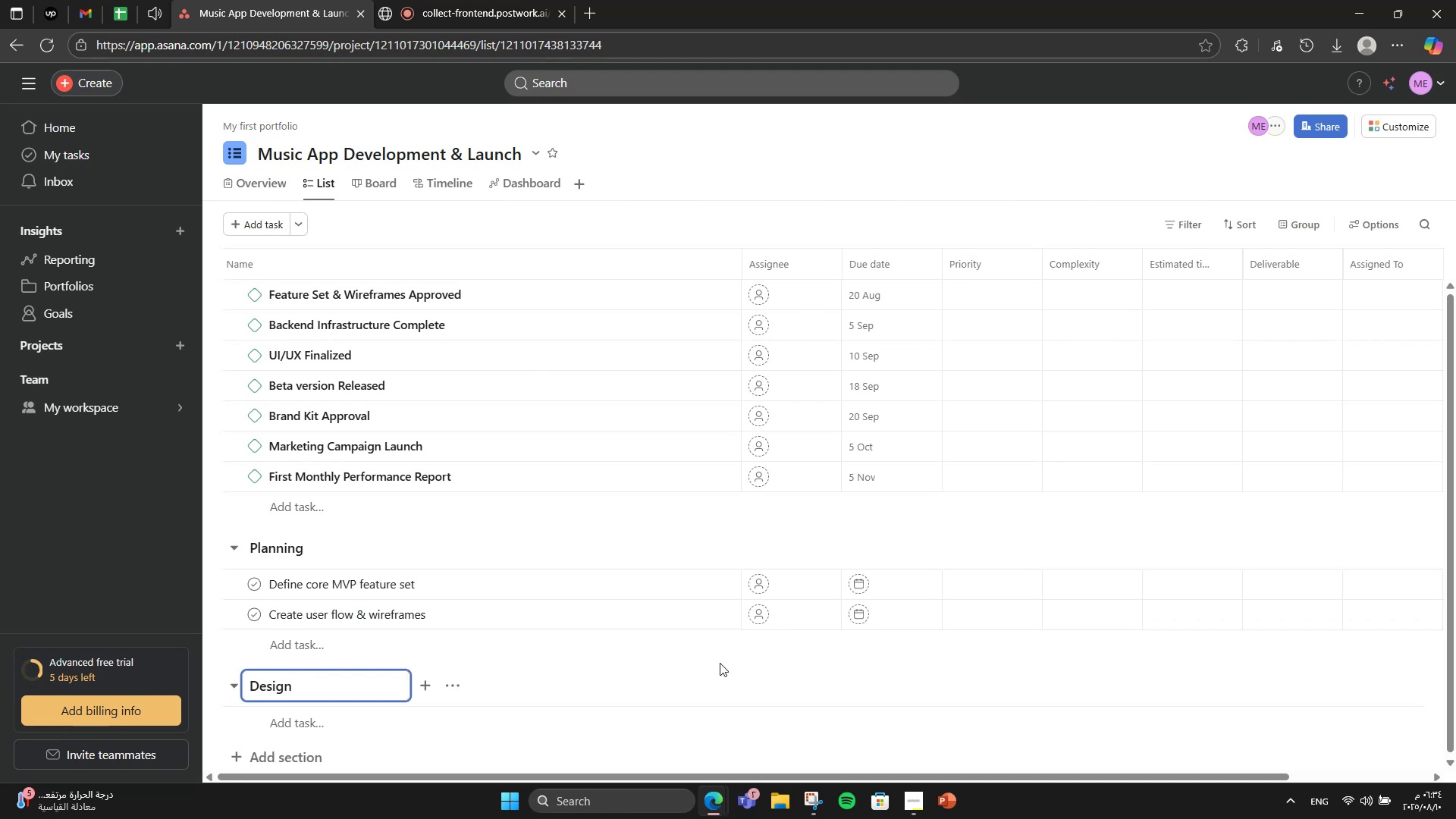 
left_click([353, 714])
 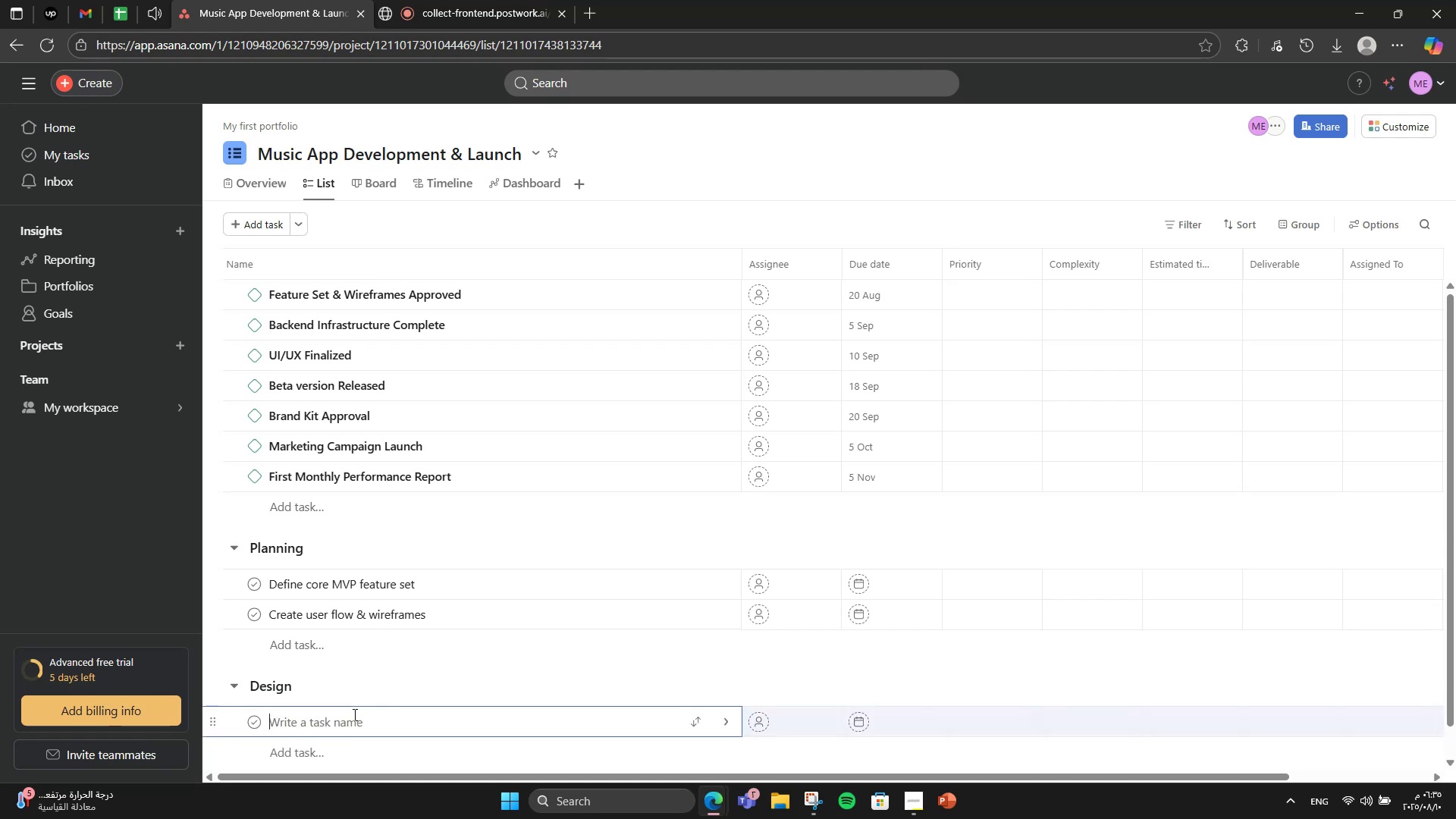 
type(Design final UI kit)
 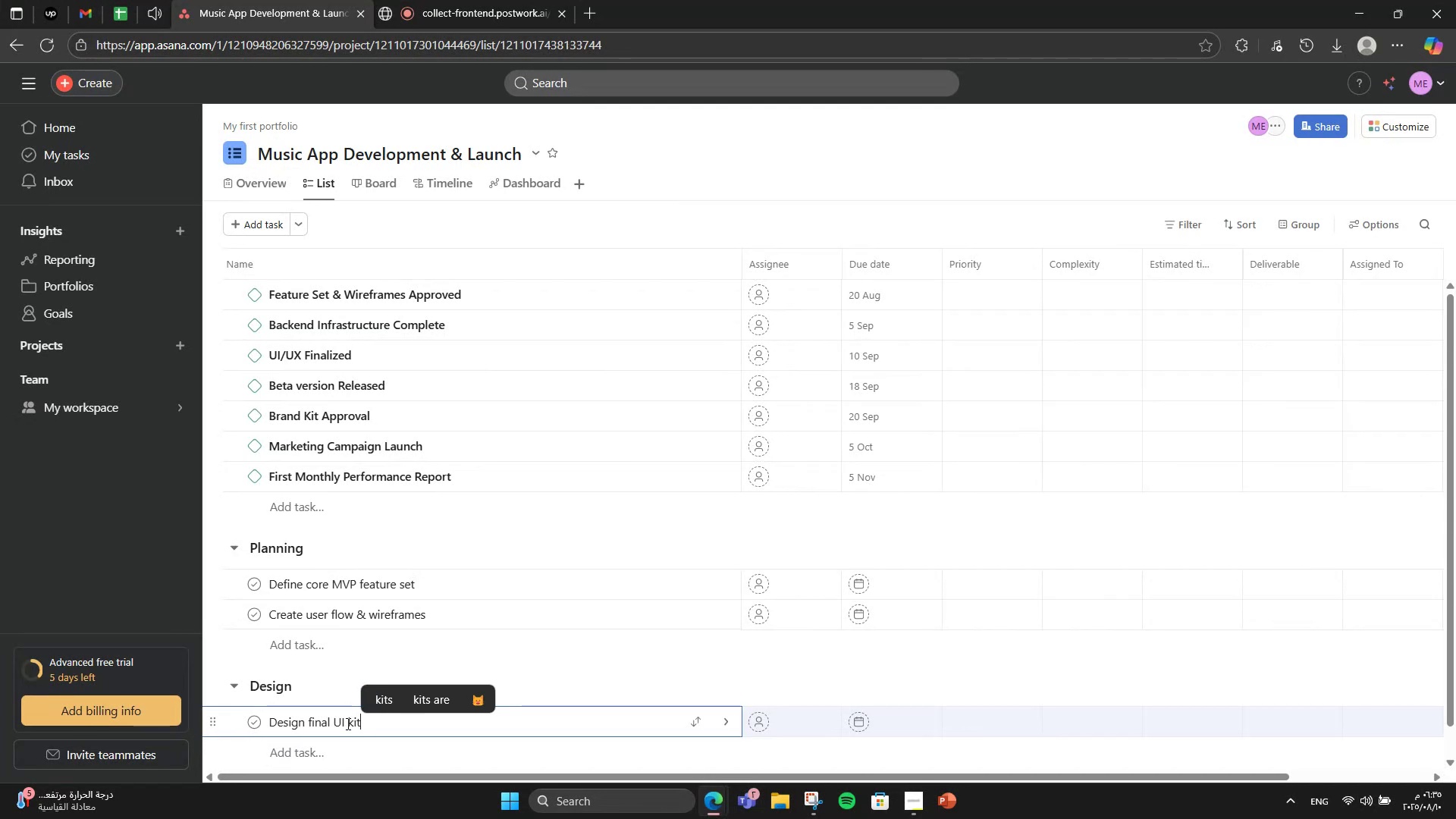 
scroll: coordinate [348, 731], scroll_direction: down, amount: 1.0
 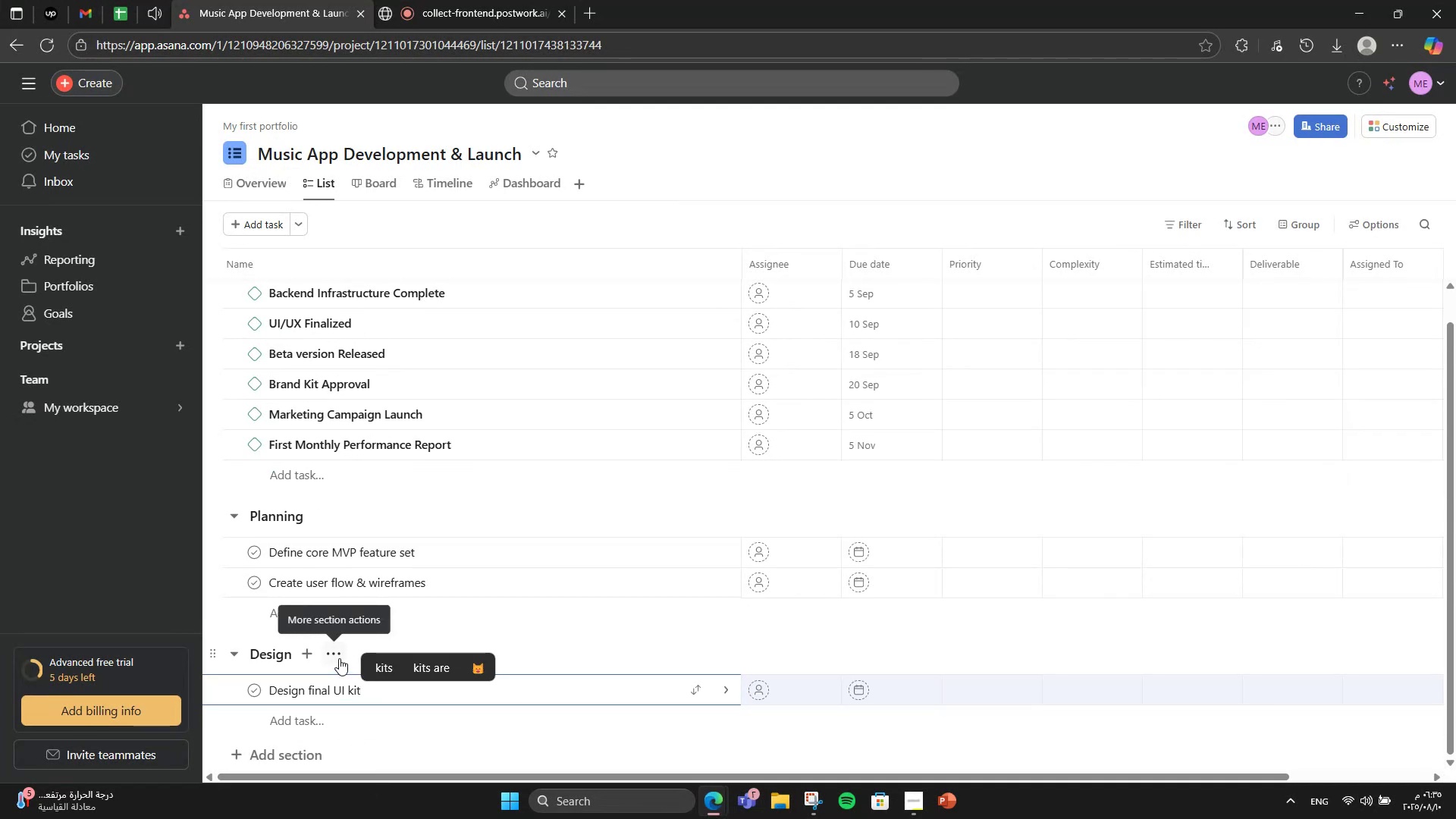 
left_click([339, 658])
 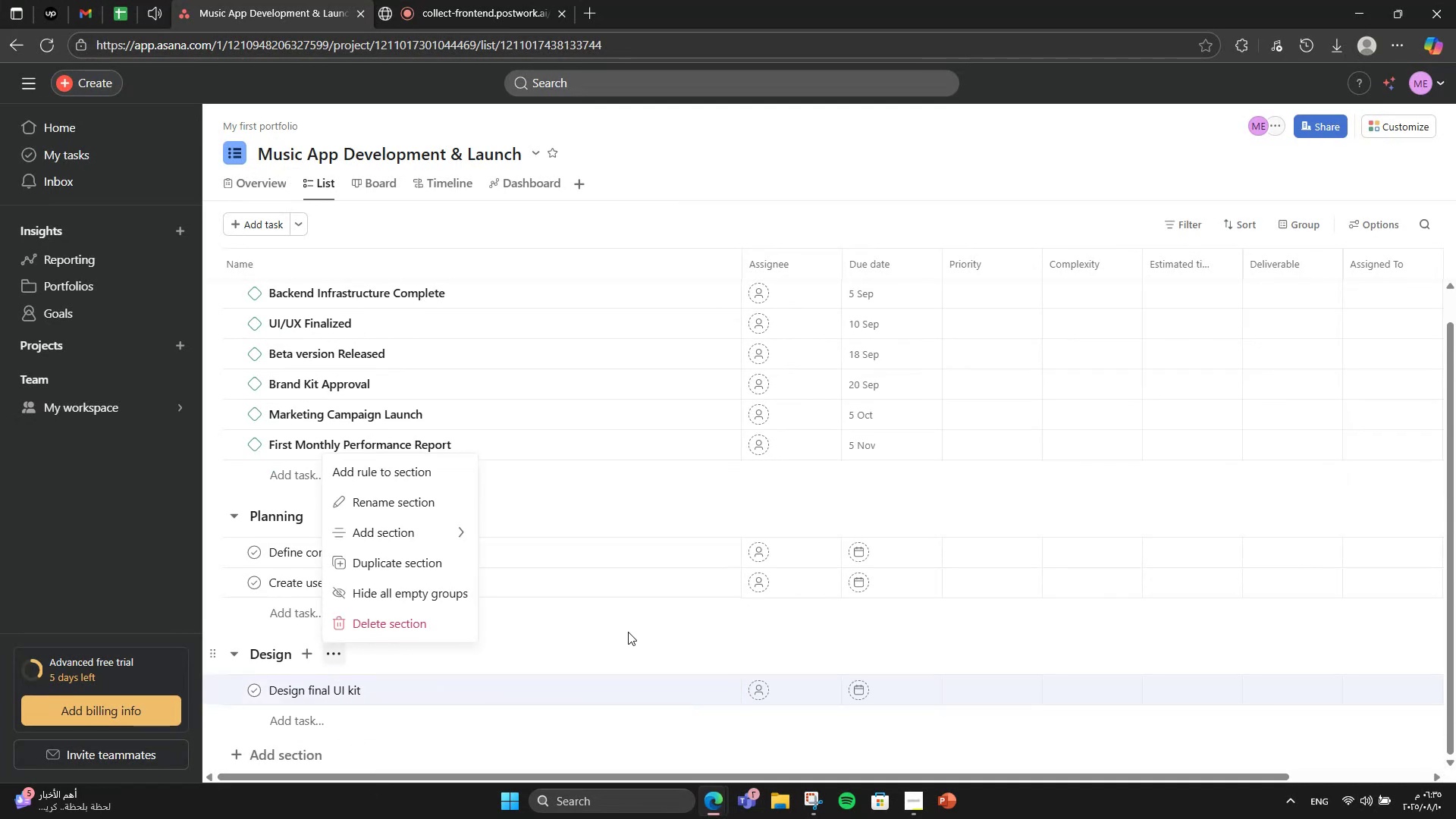 
left_click([628, 632])
 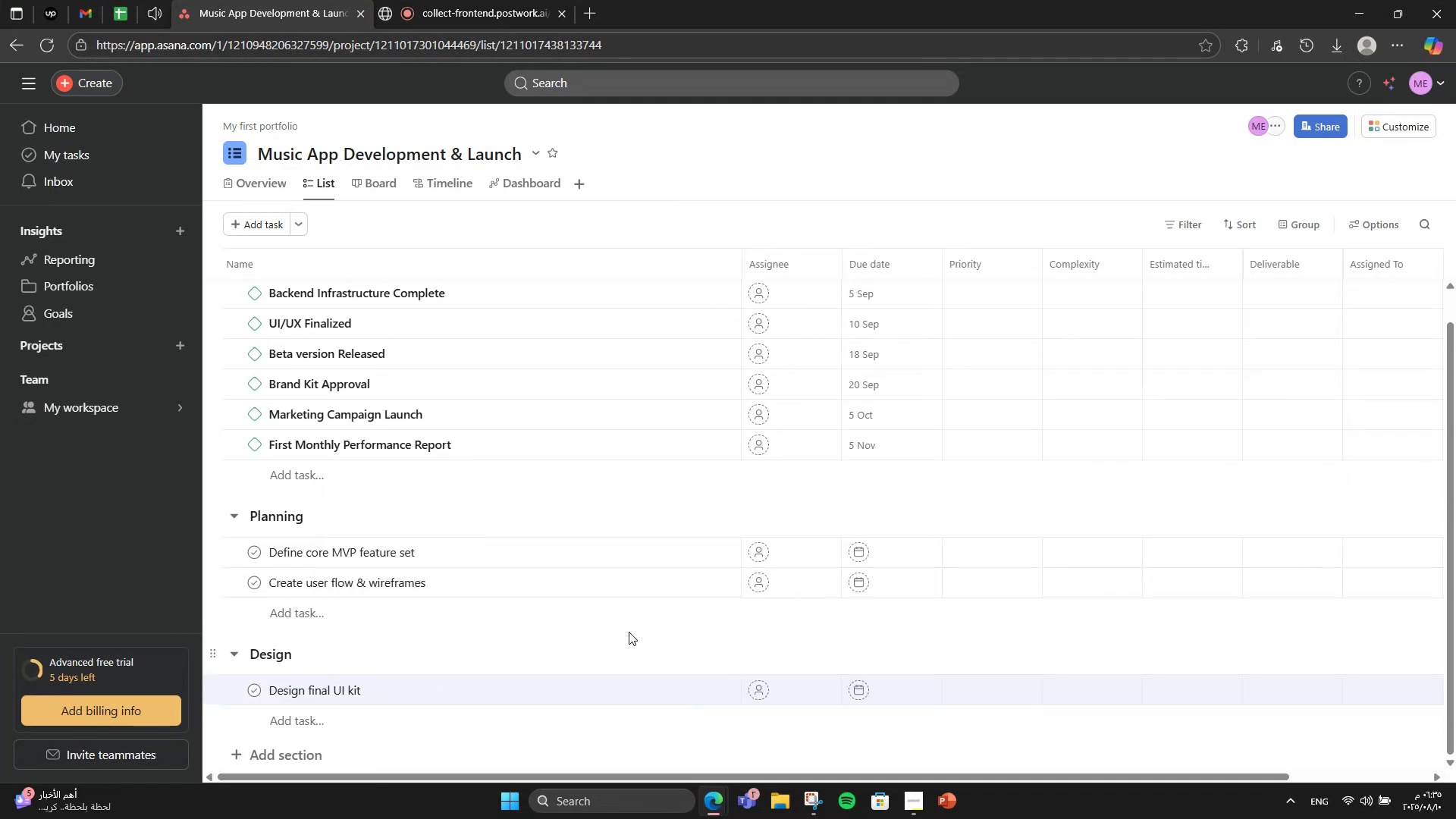 
scroll: coordinate [629, 632], scroll_direction: down, amount: 1.0
 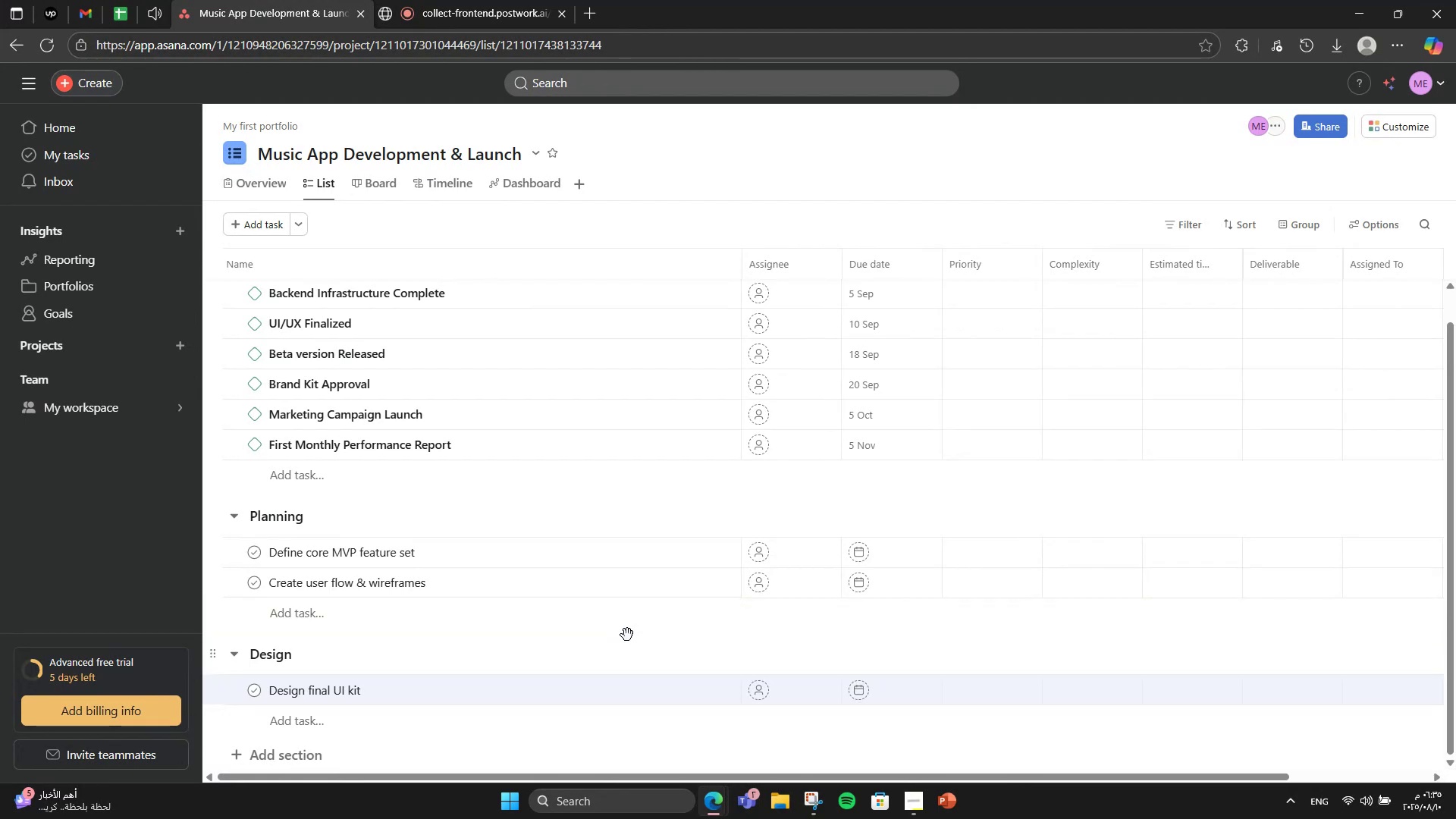 
wait(7.14)
 